 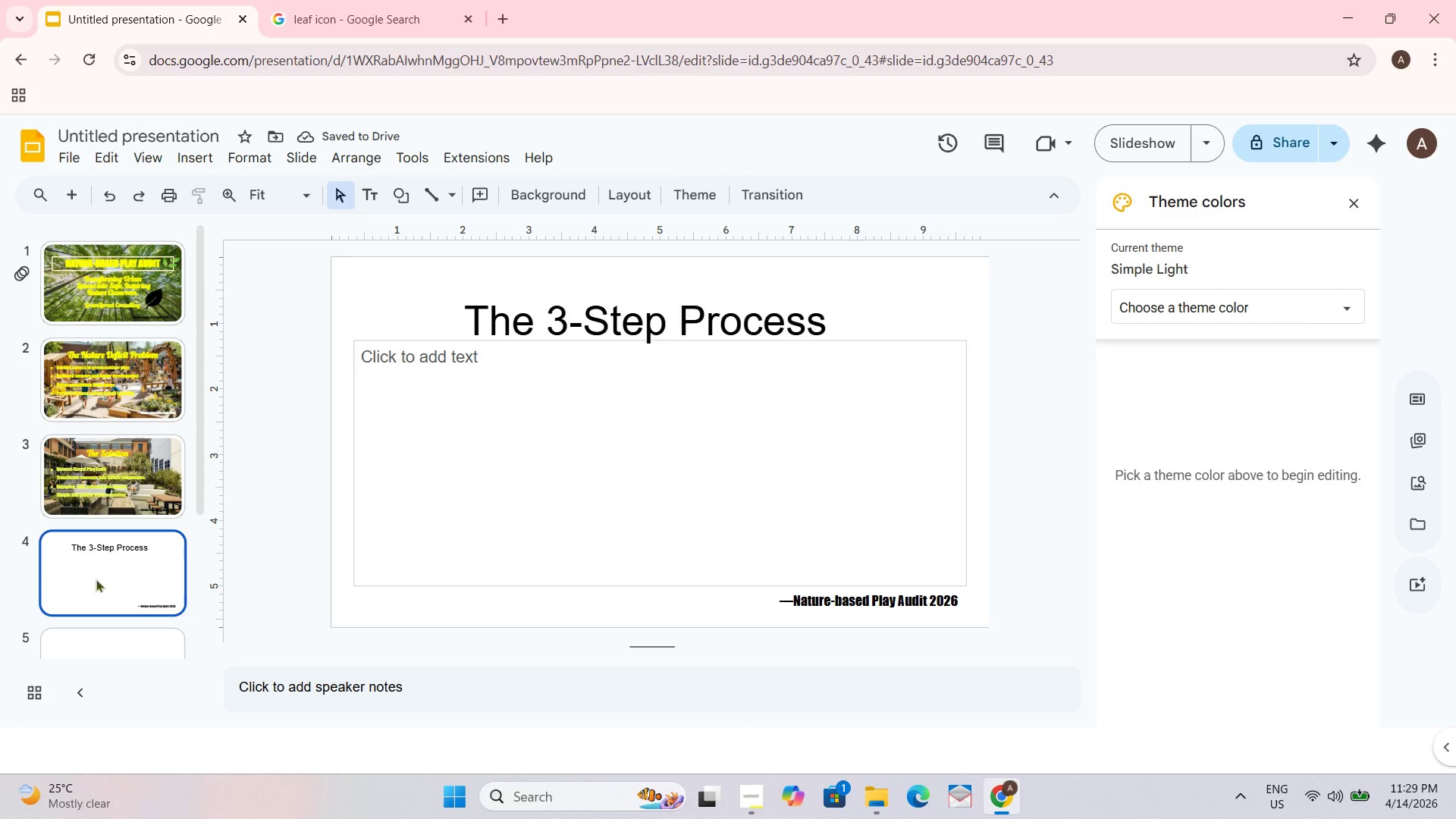 
left_click([758, 325])
 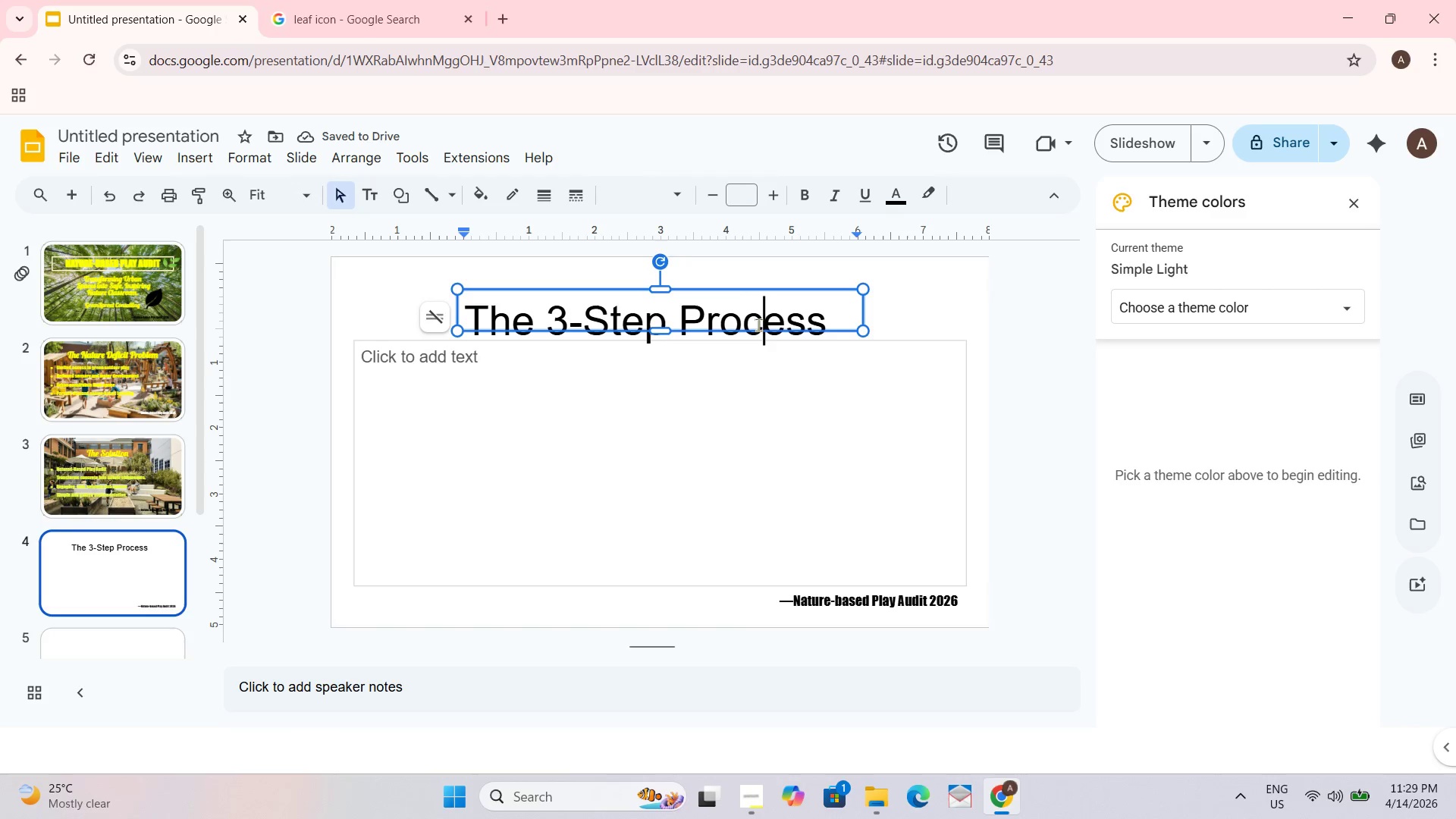 
key(Control+ControlLeft)
 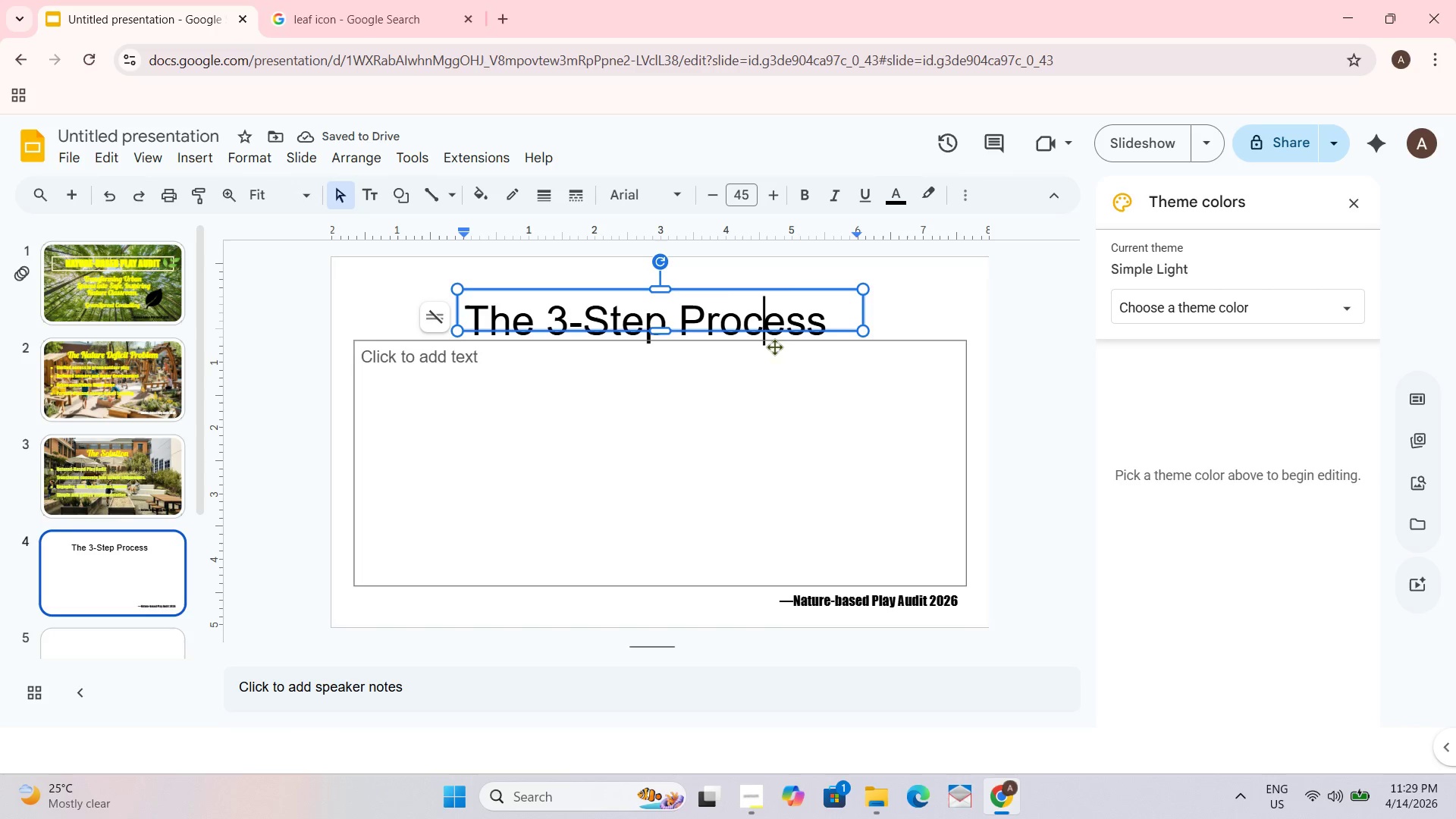 
key(Control+A)
 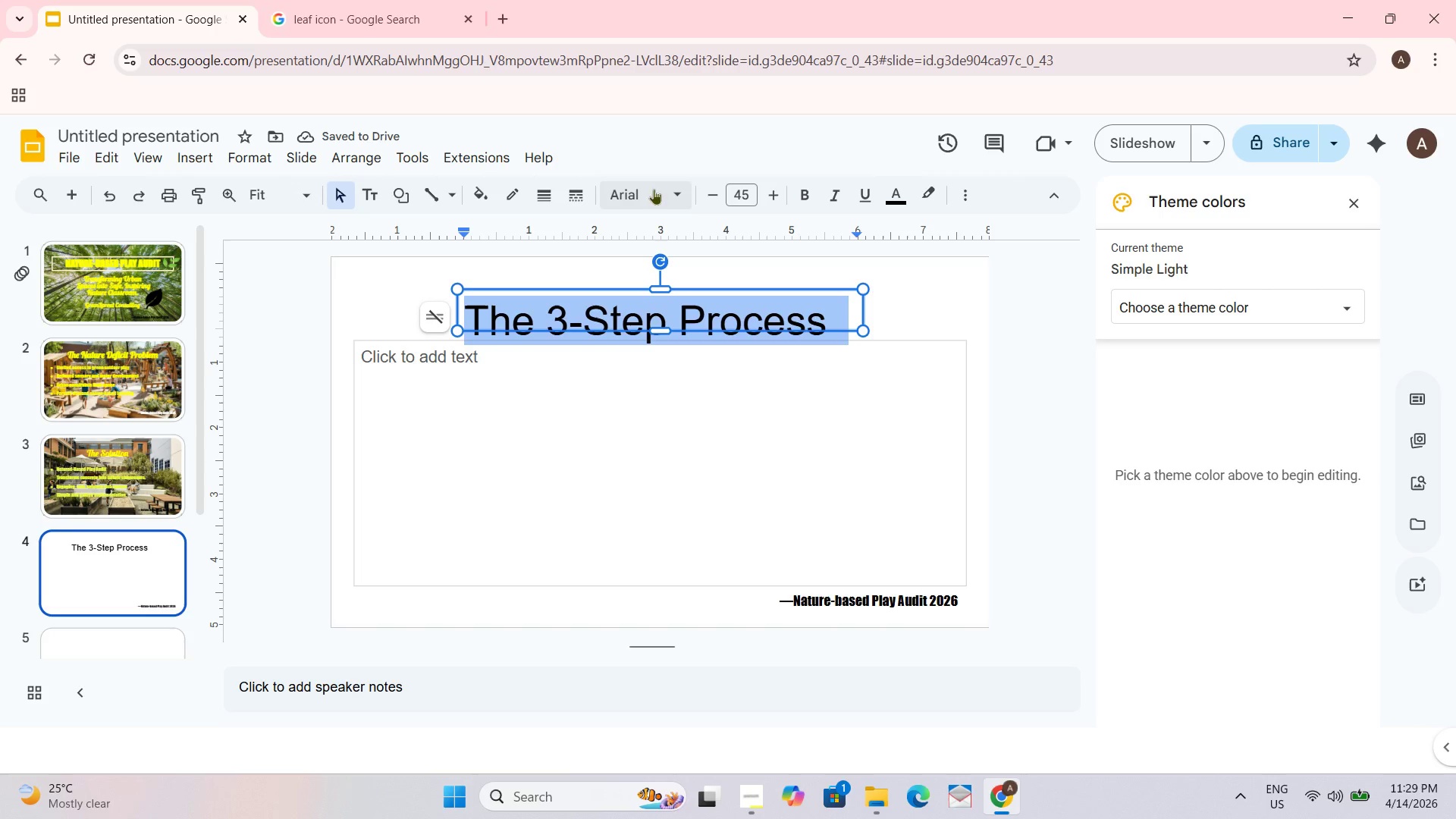 
left_click([683, 190])
 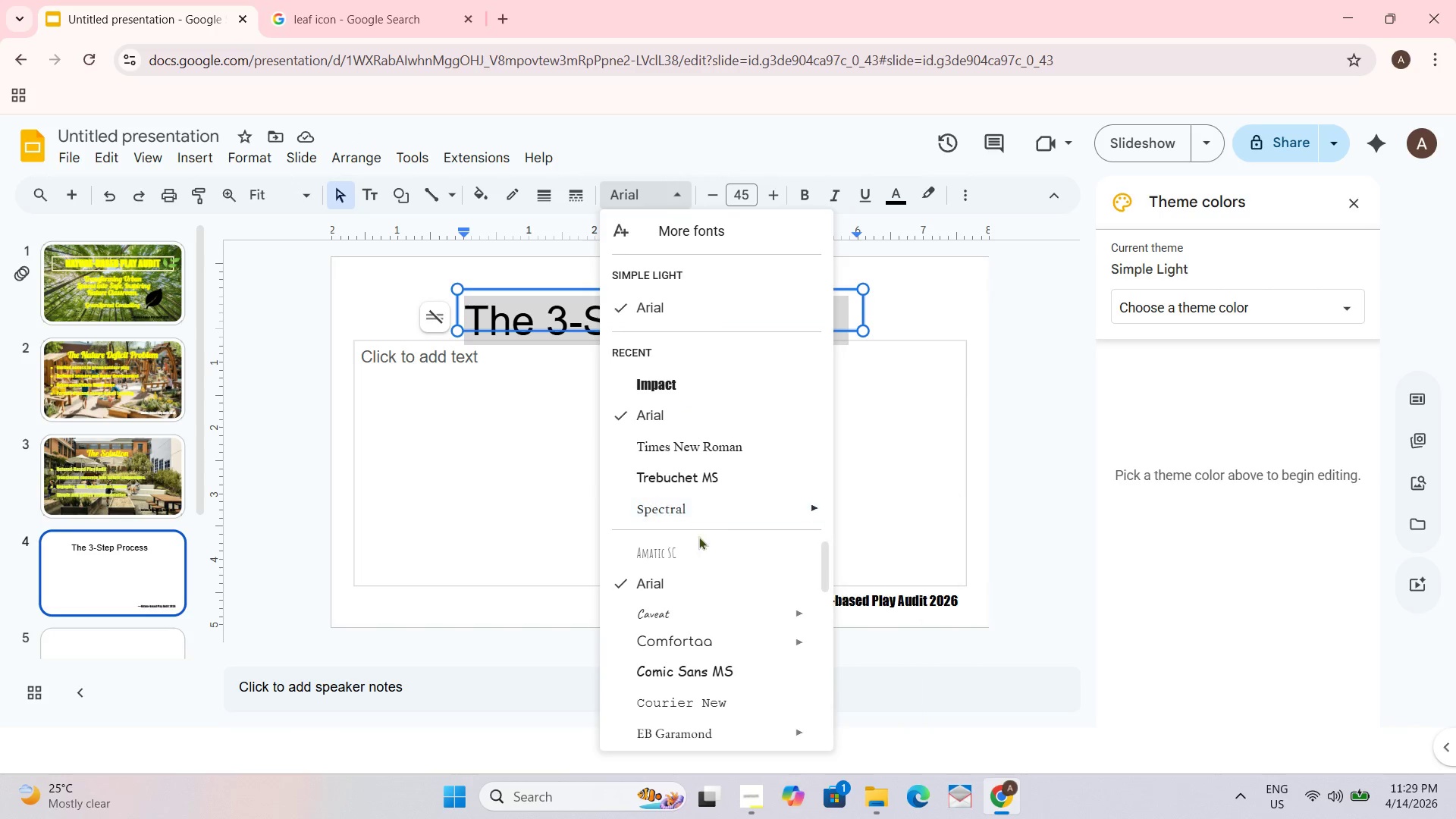 
scroll: coordinate [670, 621], scroll_direction: down, amount: 9.0
 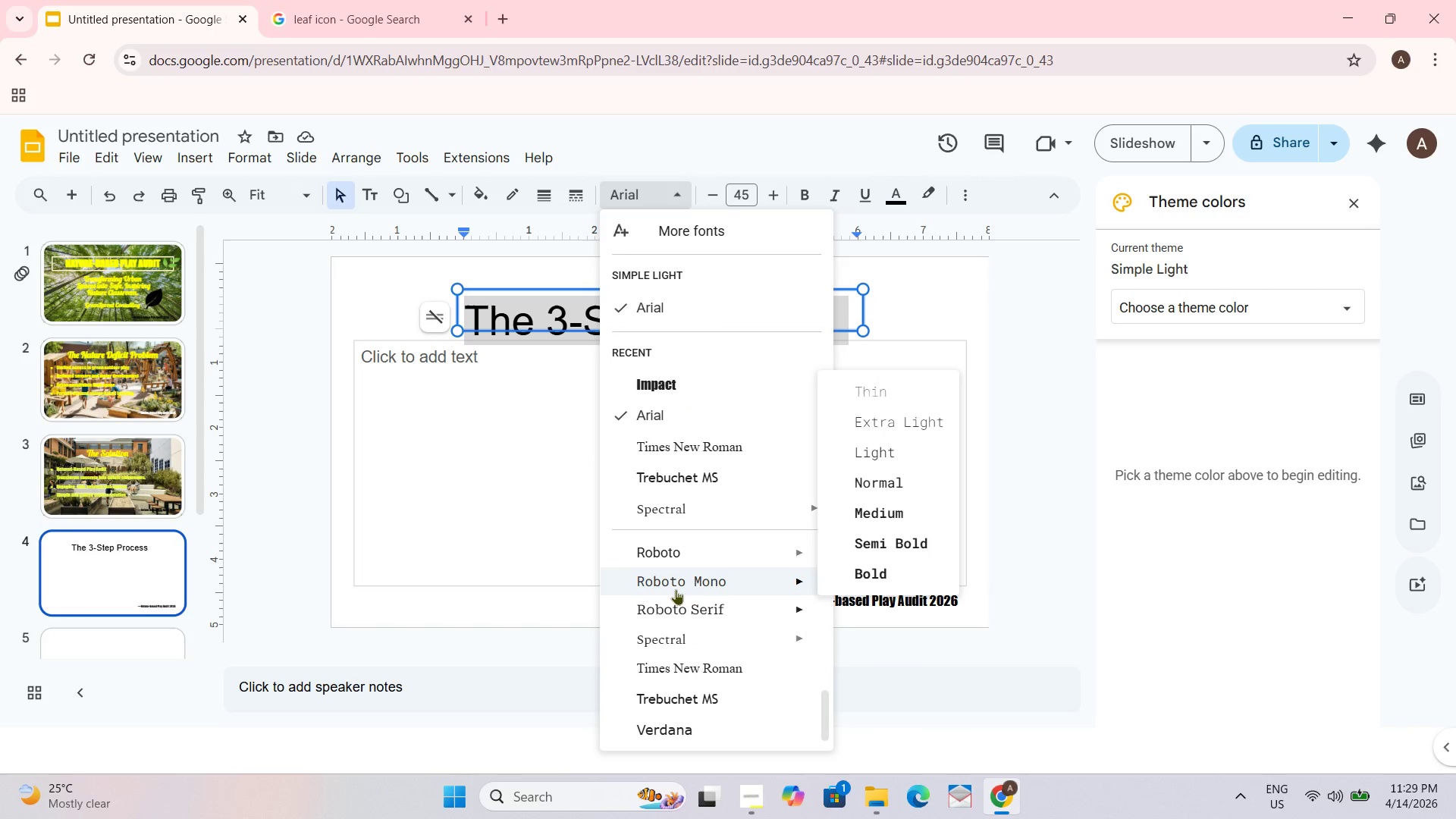 
scroll: coordinate [676, 592], scroll_direction: up, amount: 1.0
 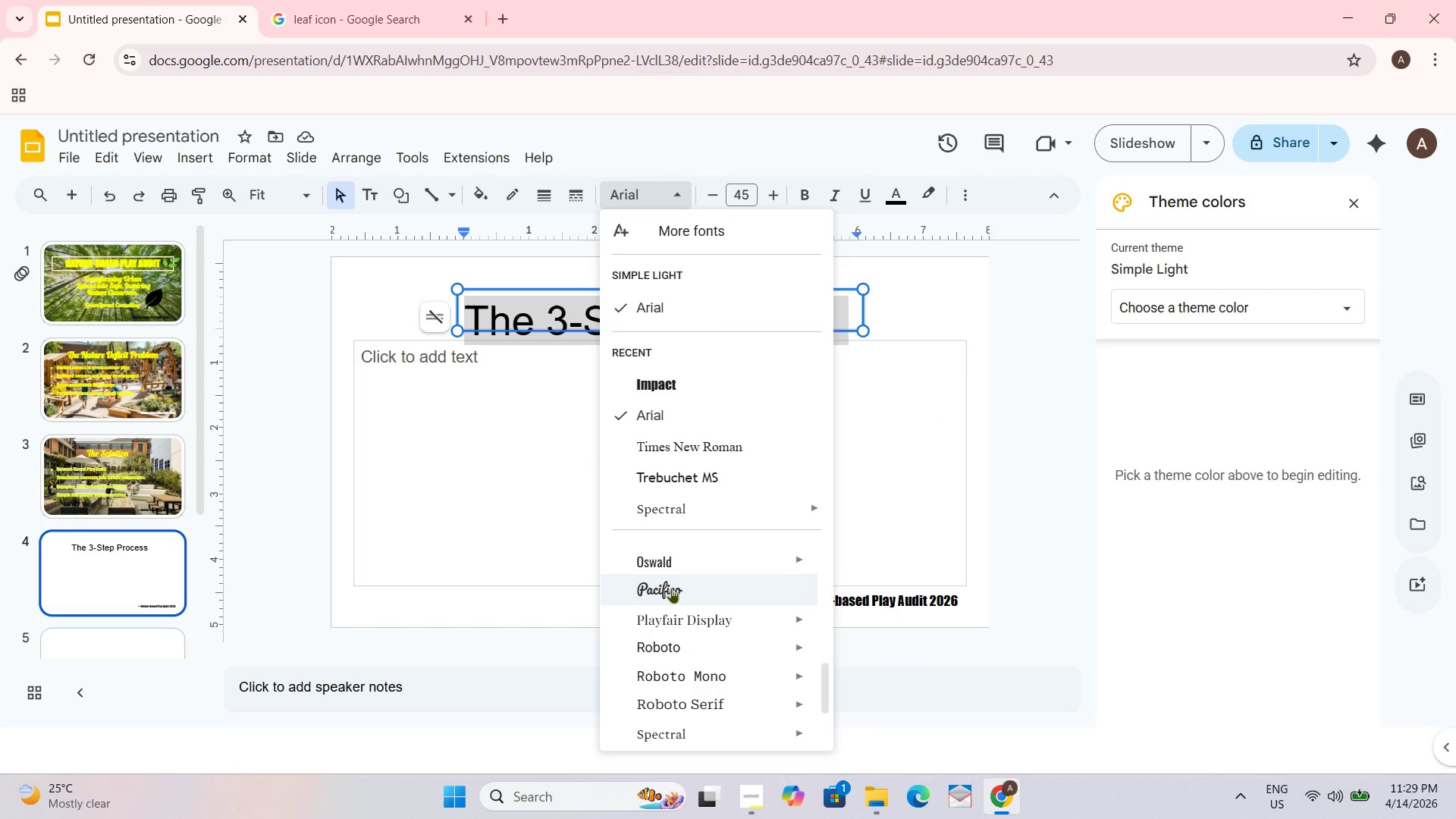 
scroll: coordinate [675, 602], scroll_direction: none, amount: 0.0
 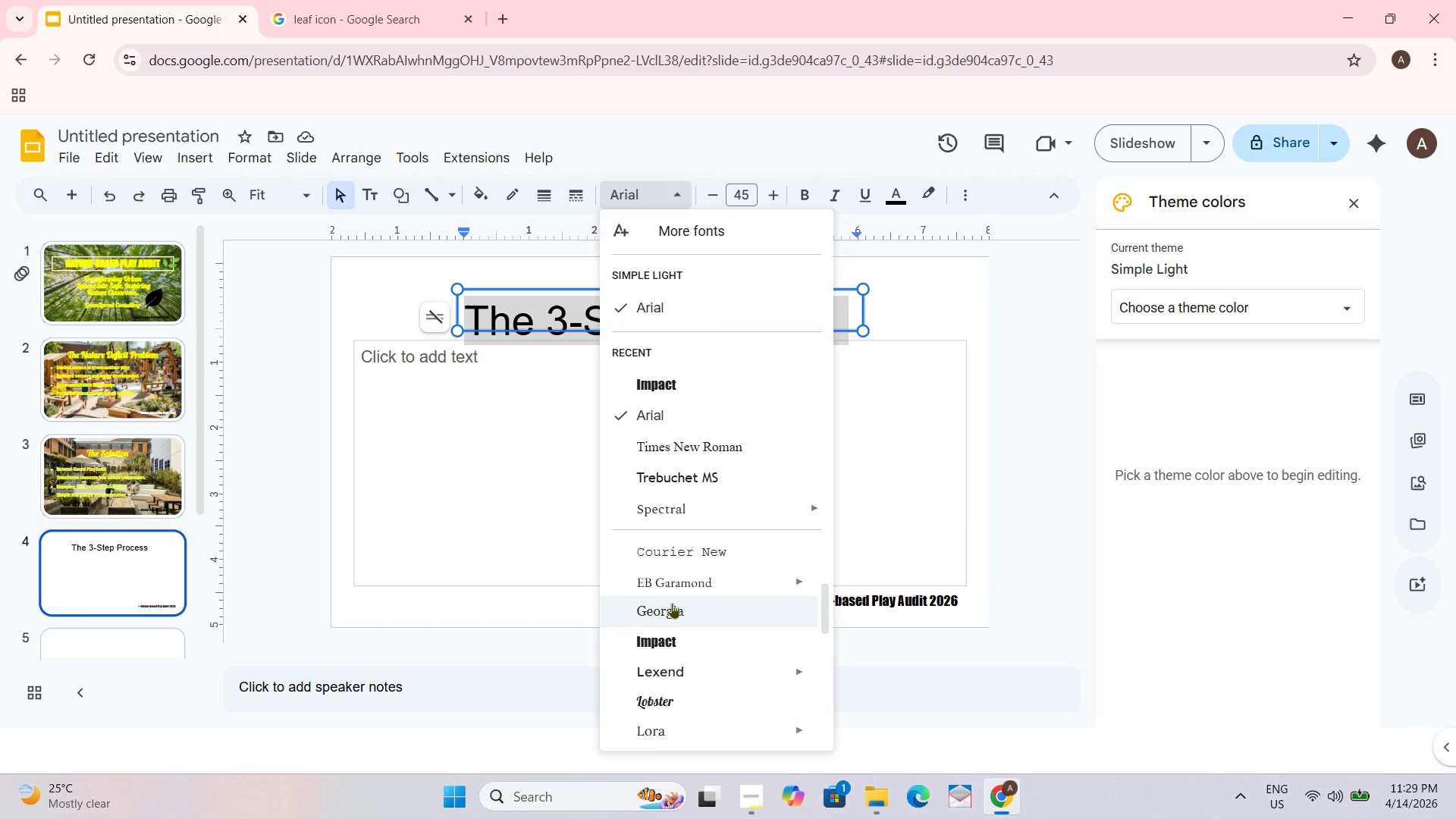 
scroll: coordinate [670, 617], scroll_direction: up, amount: 2.0
 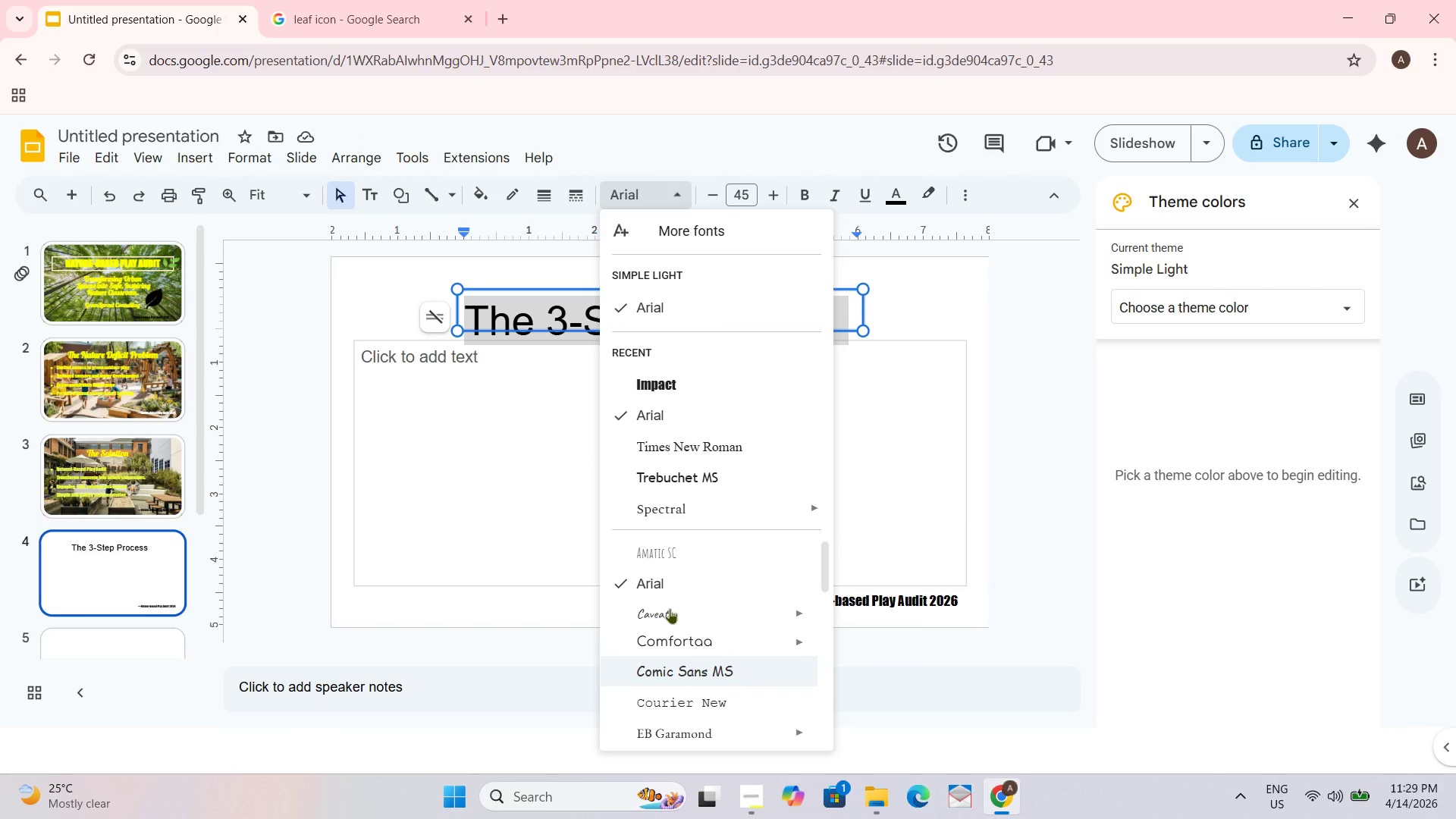 
scroll: coordinate [670, 605], scroll_direction: none, amount: 0.0
 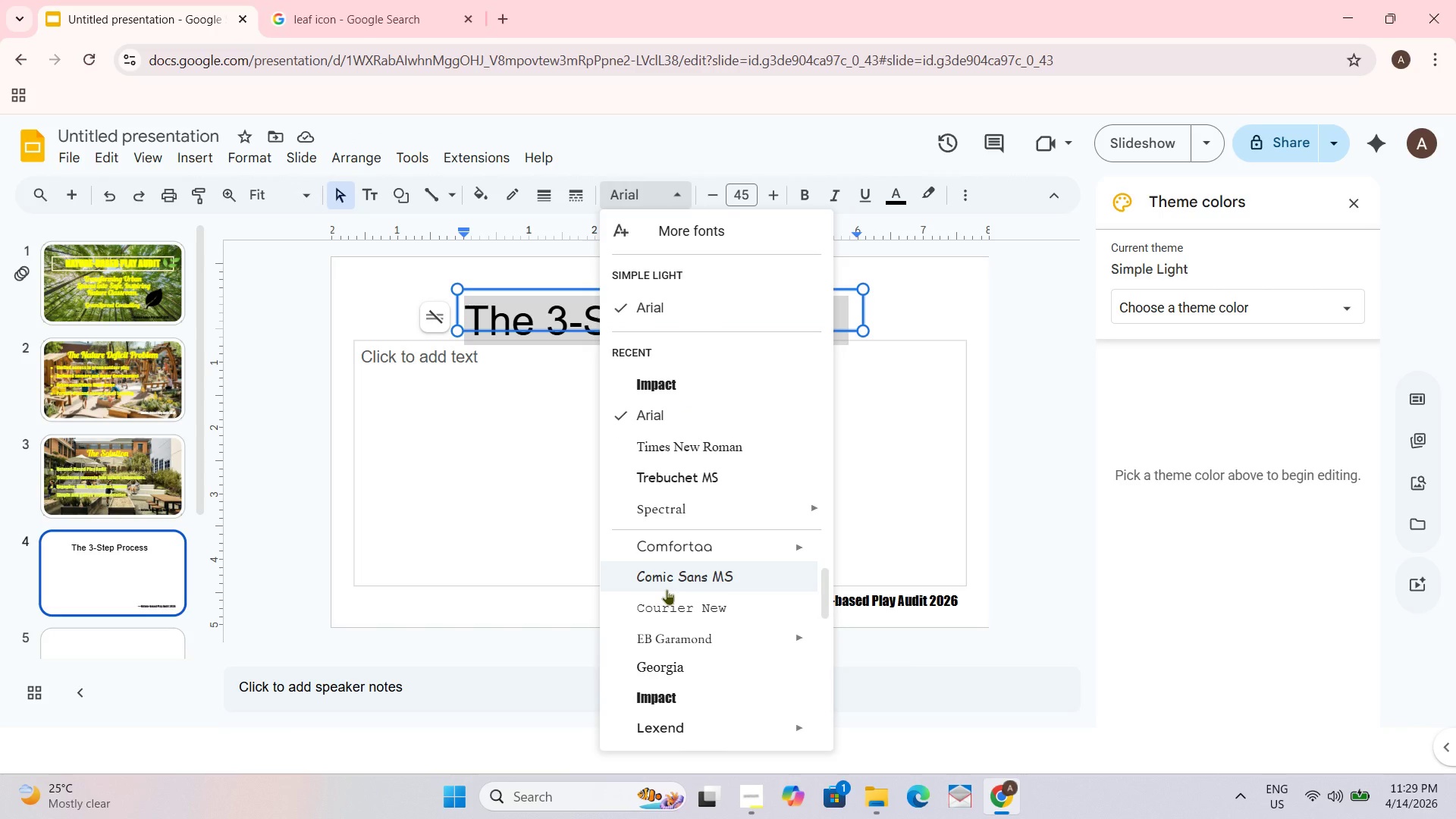 
scroll: coordinate [691, 649], scroll_direction: down, amount: 2.0
 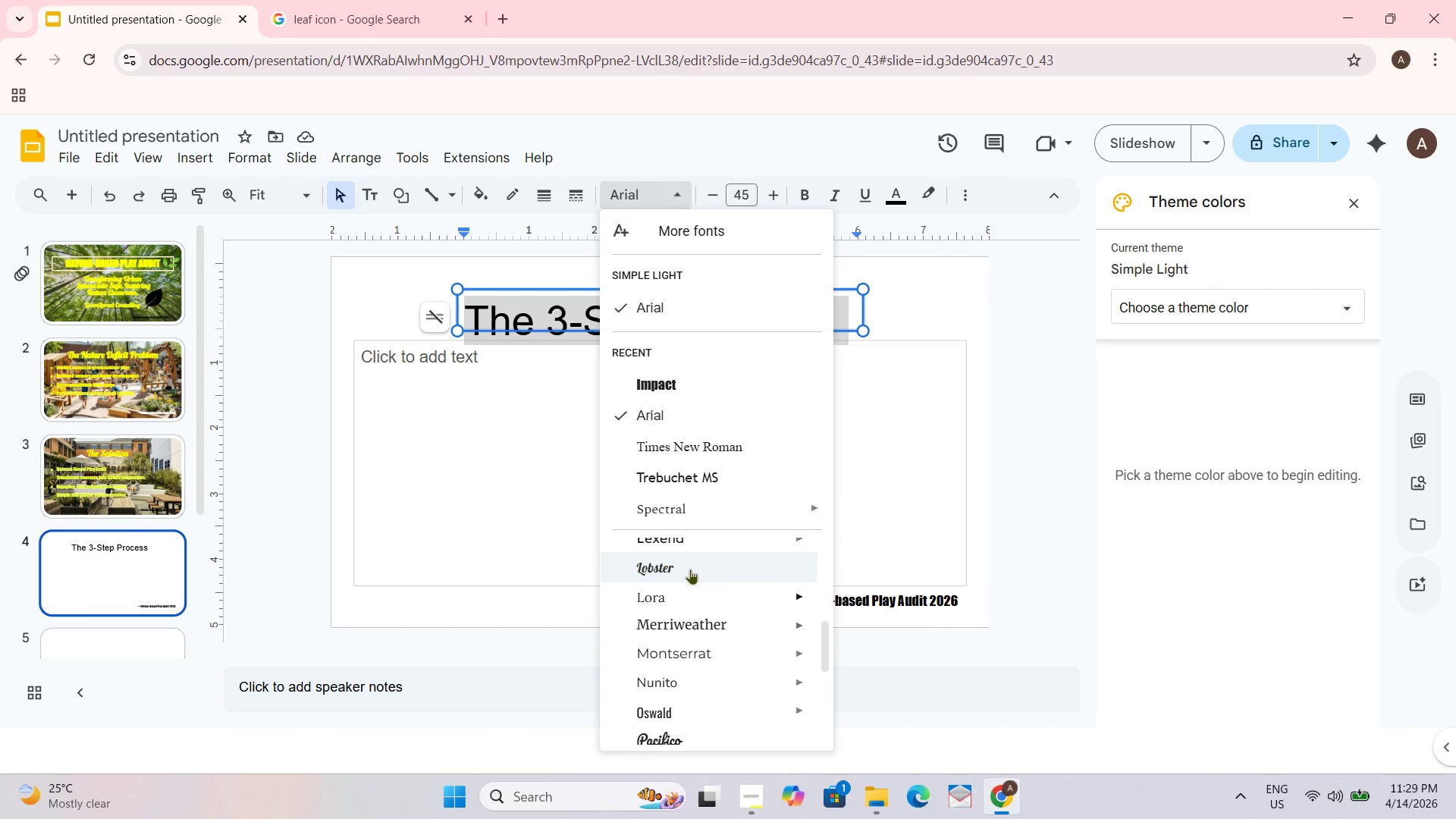 
left_click([684, 565])
 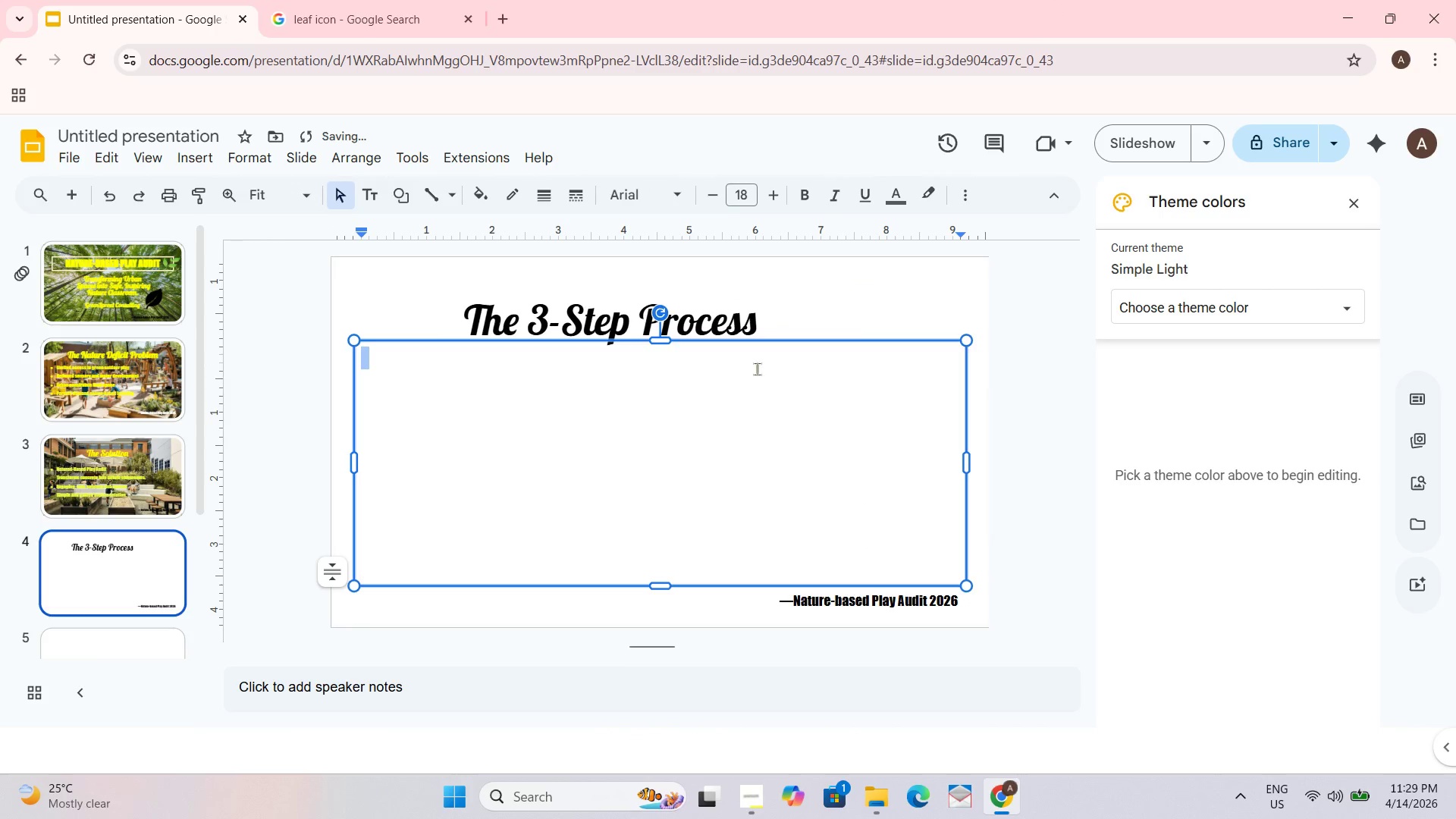 
left_click([782, 341])
 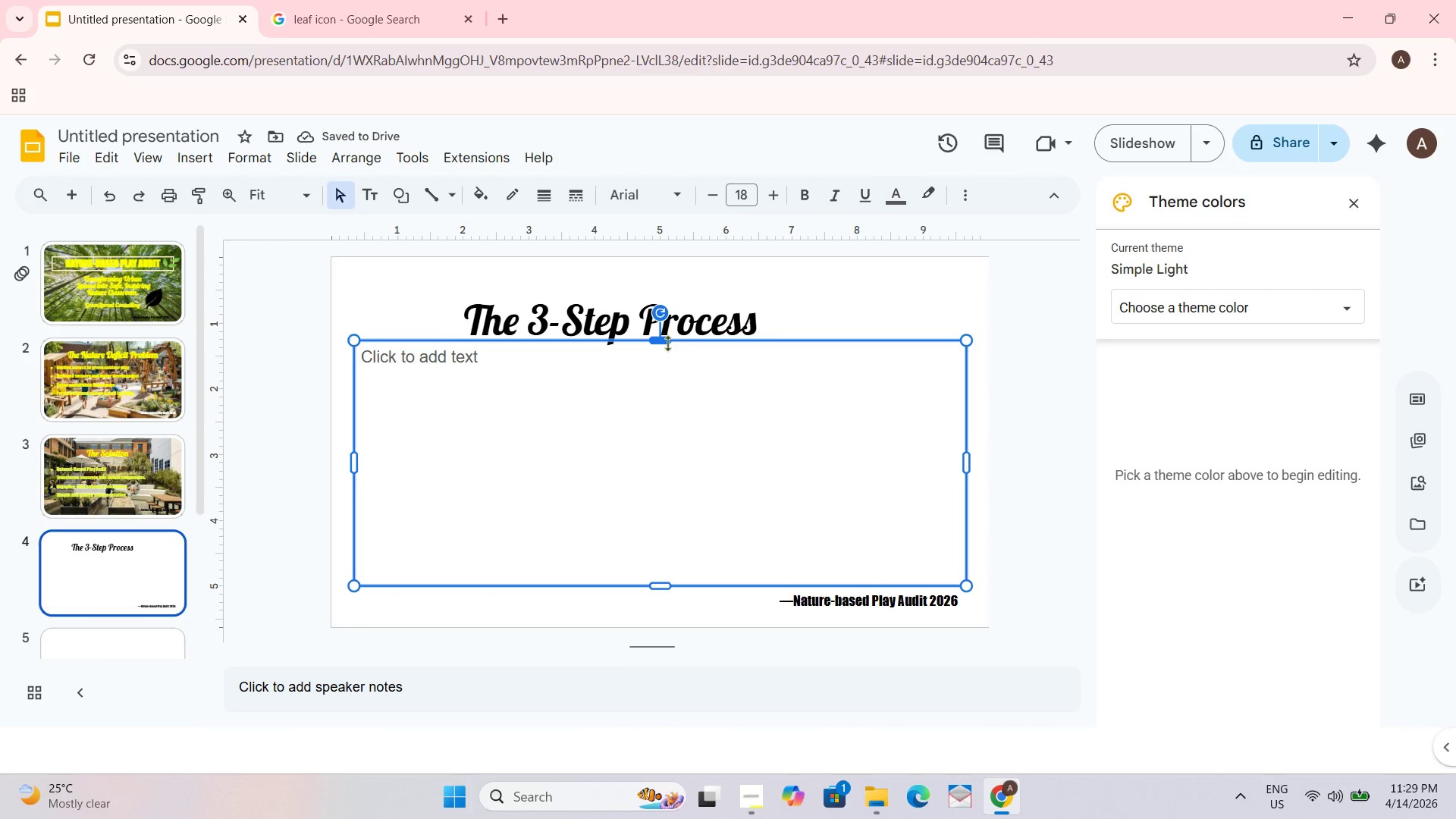 
left_click_drag(start_coordinate=[665, 342], to_coordinate=[663, 353])
 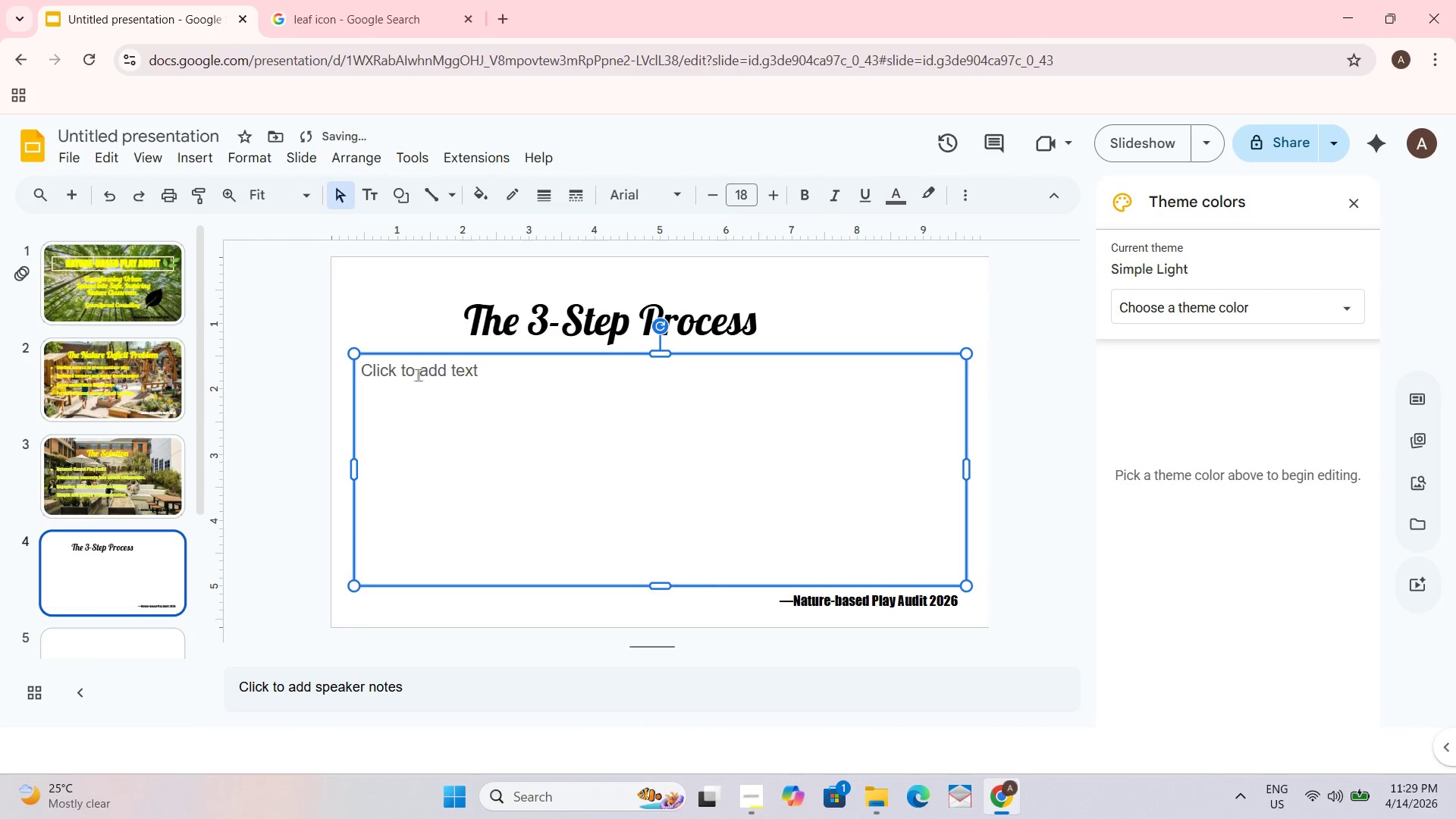 
left_click([416, 375])
 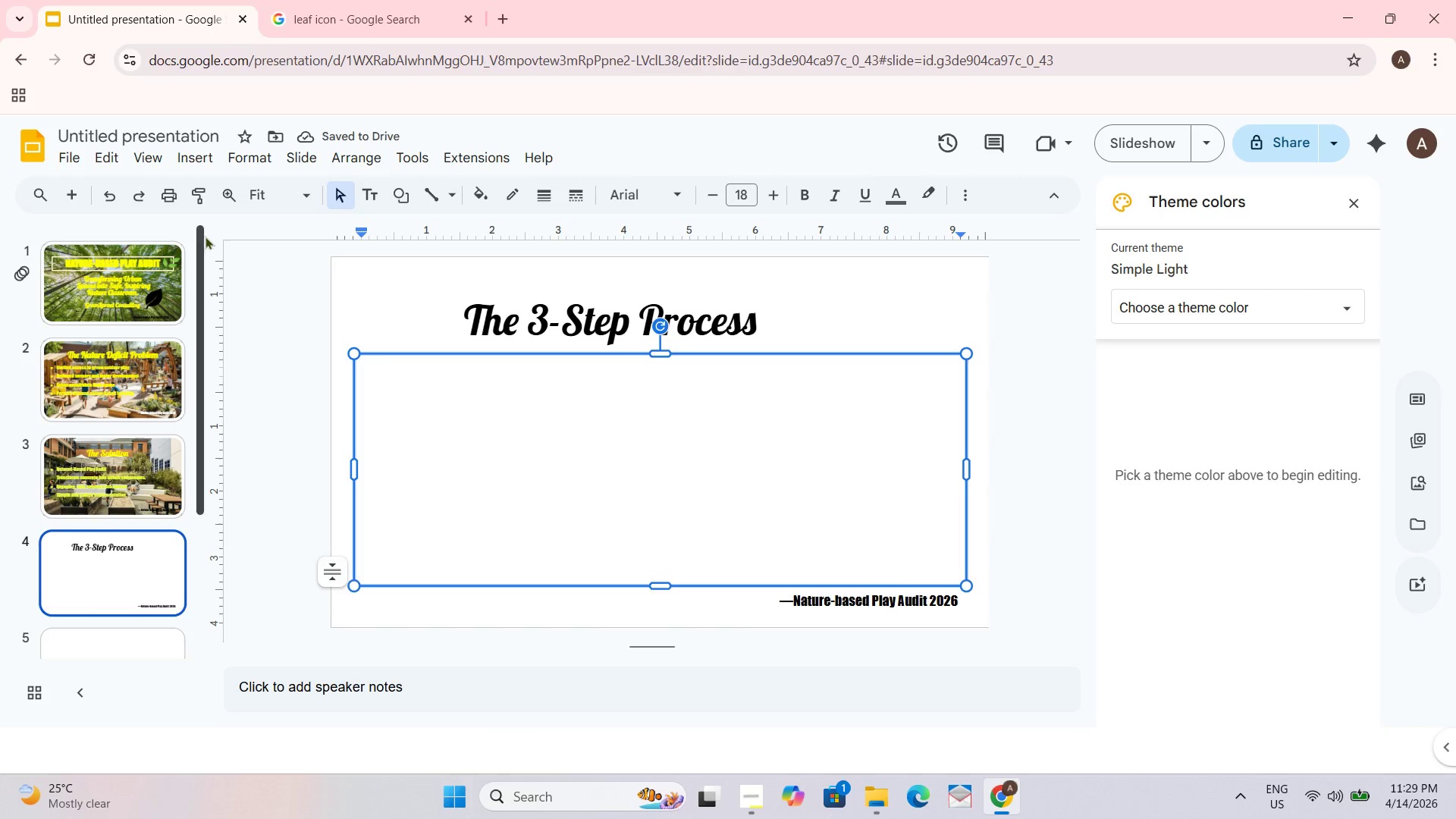 
wait(5.05)
 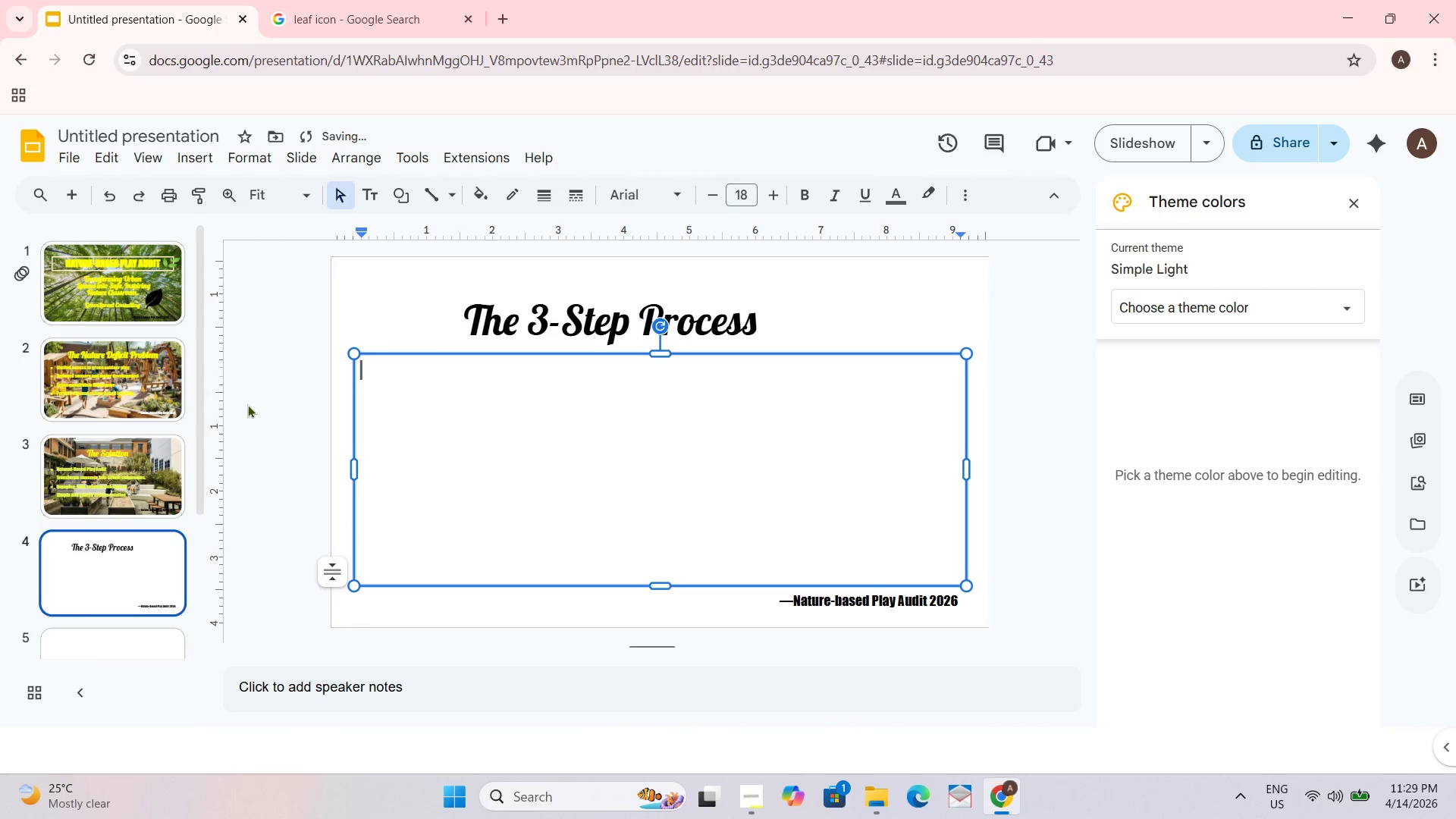 
left_click([196, 151])
 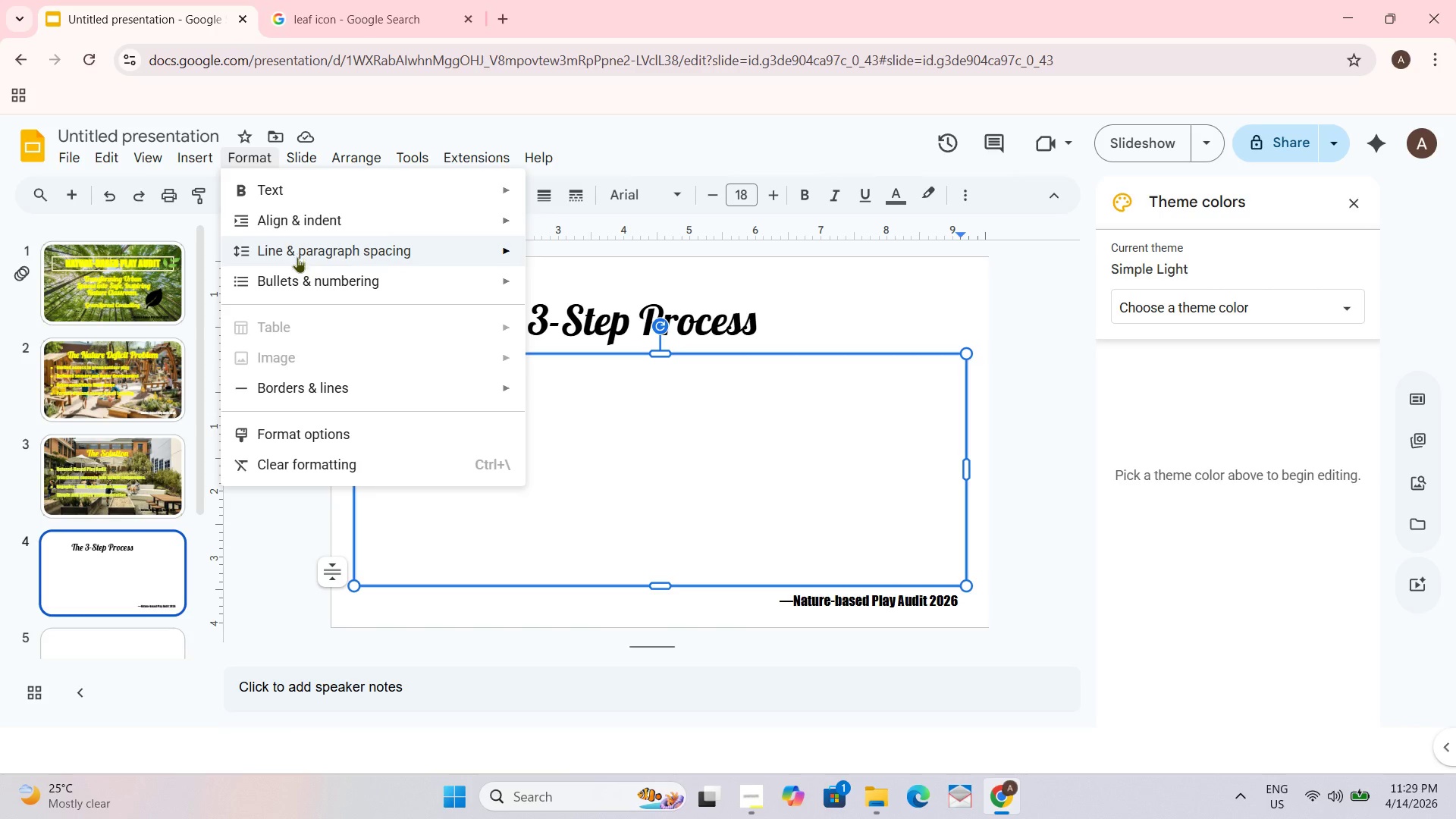 
wait(11.99)
 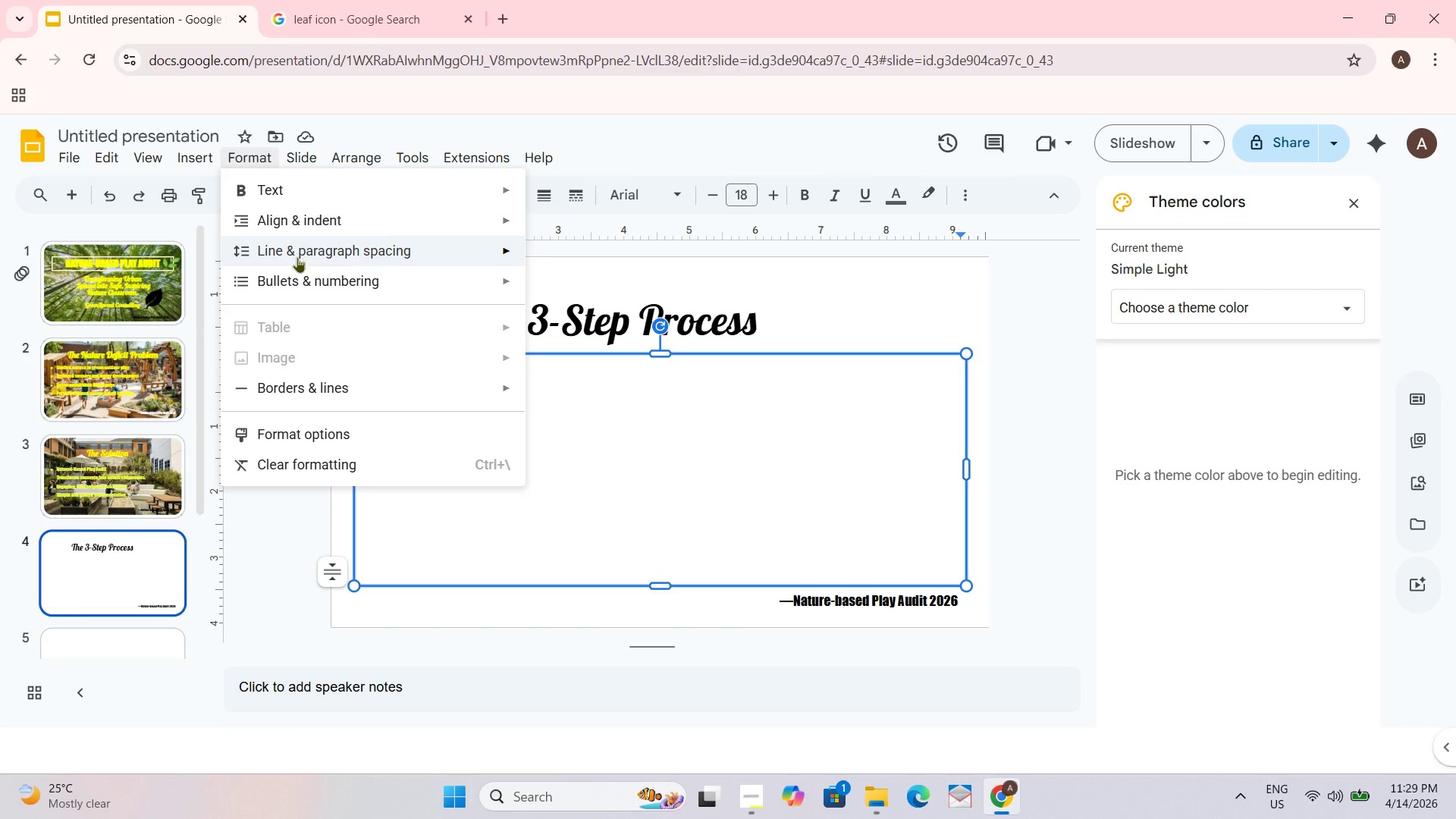 
left_click([407, 288])
 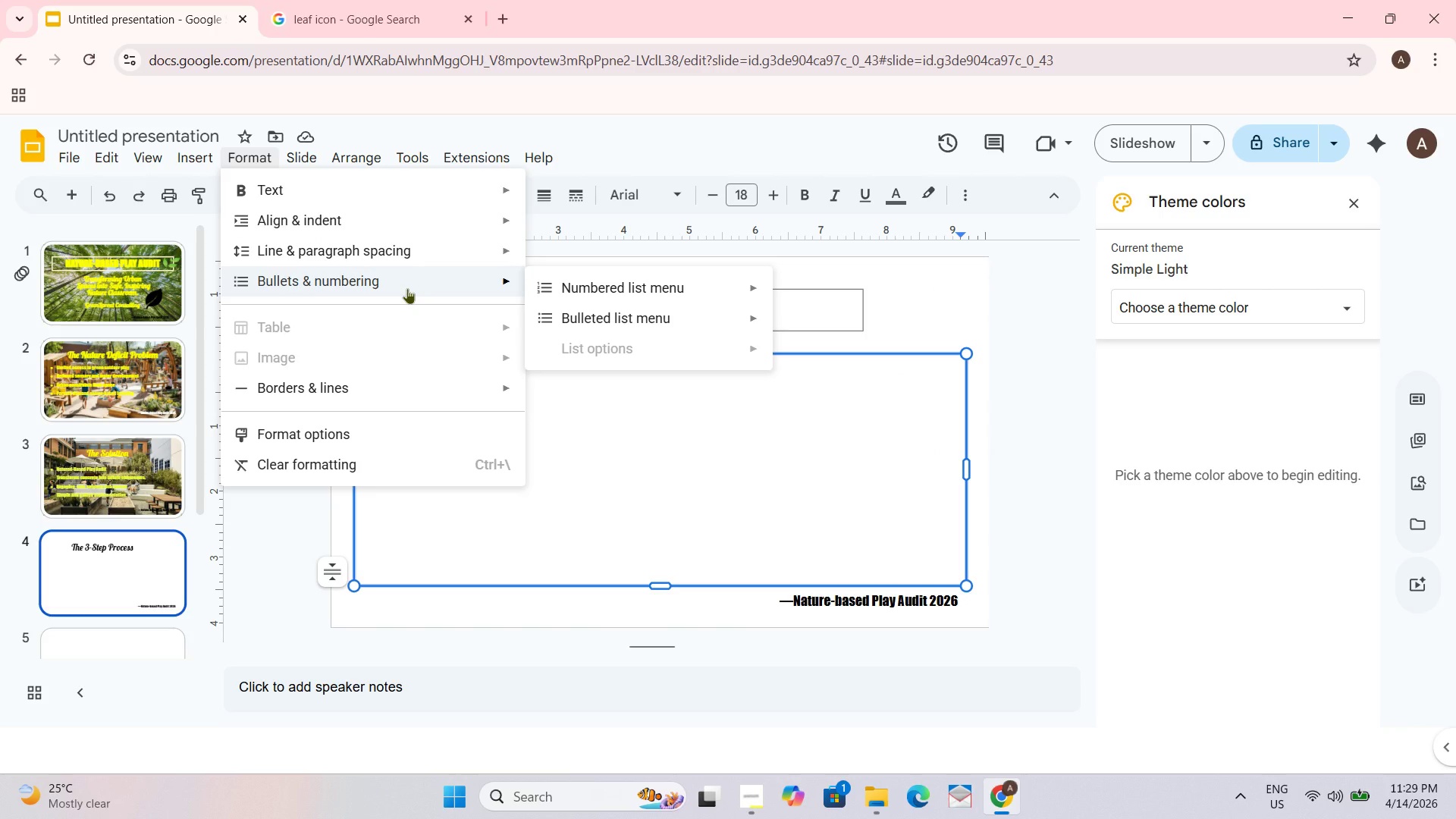 
left_click([407, 288])
 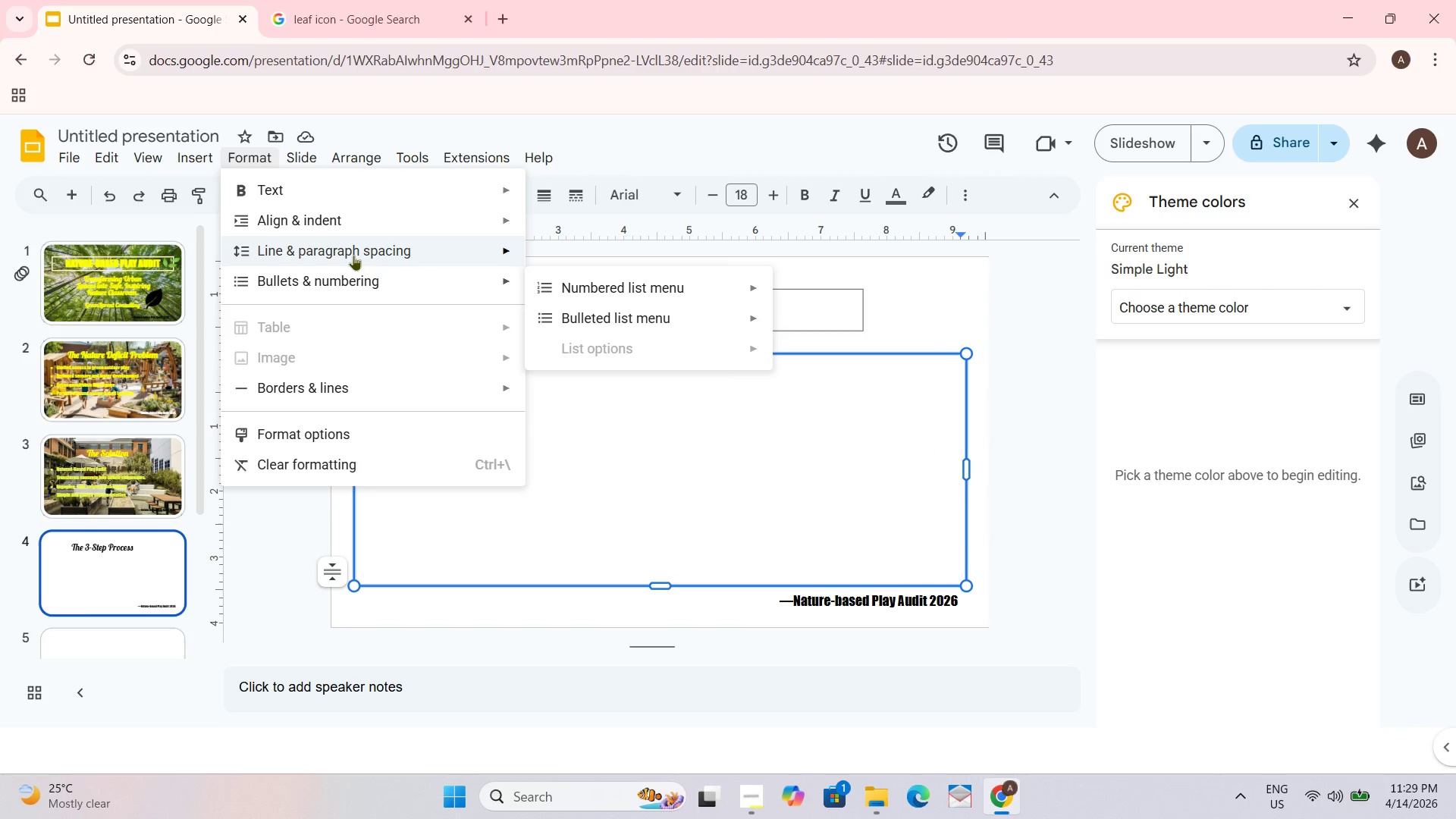 
left_click([353, 255])
 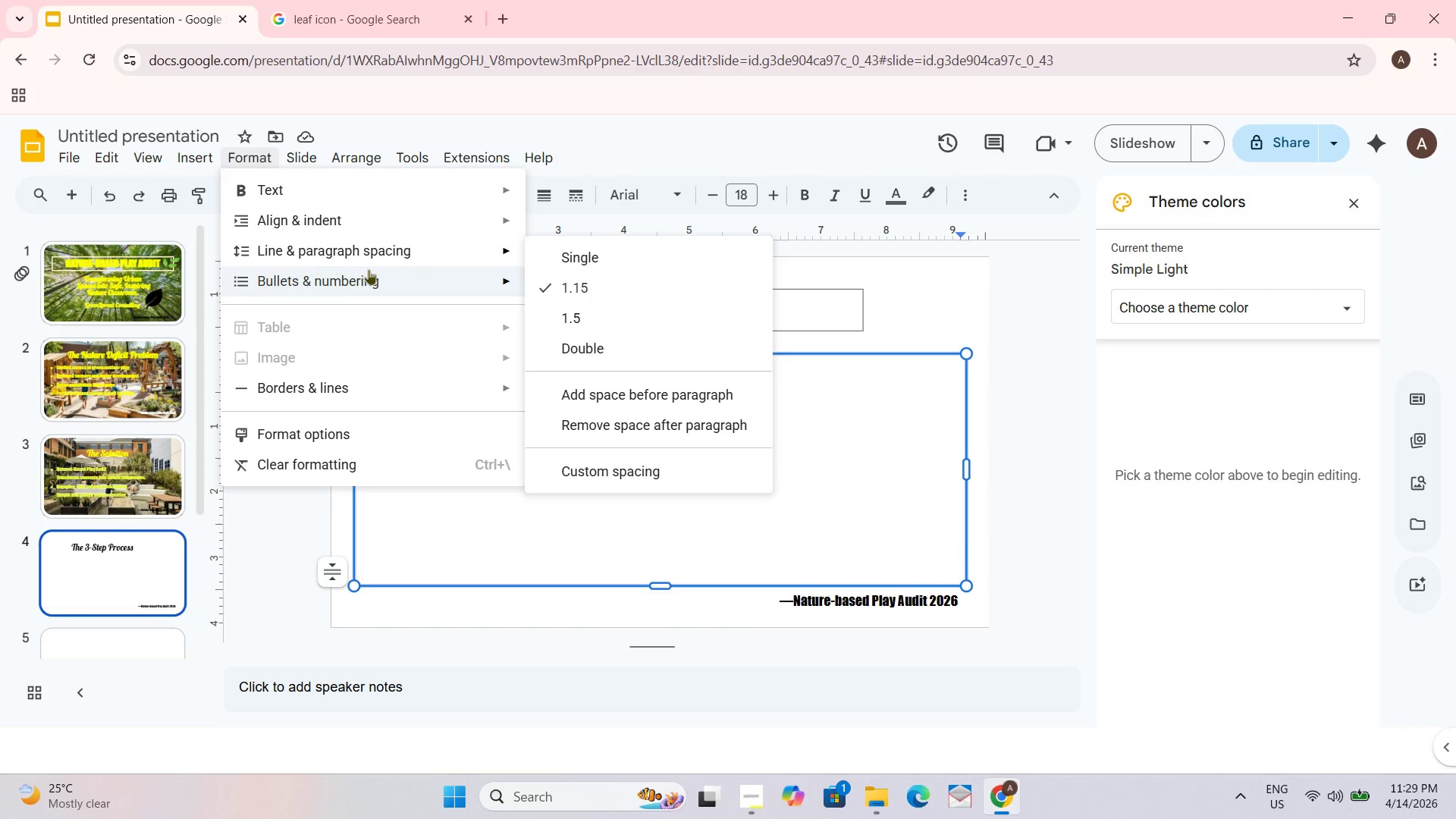 
left_click([372, 281])
 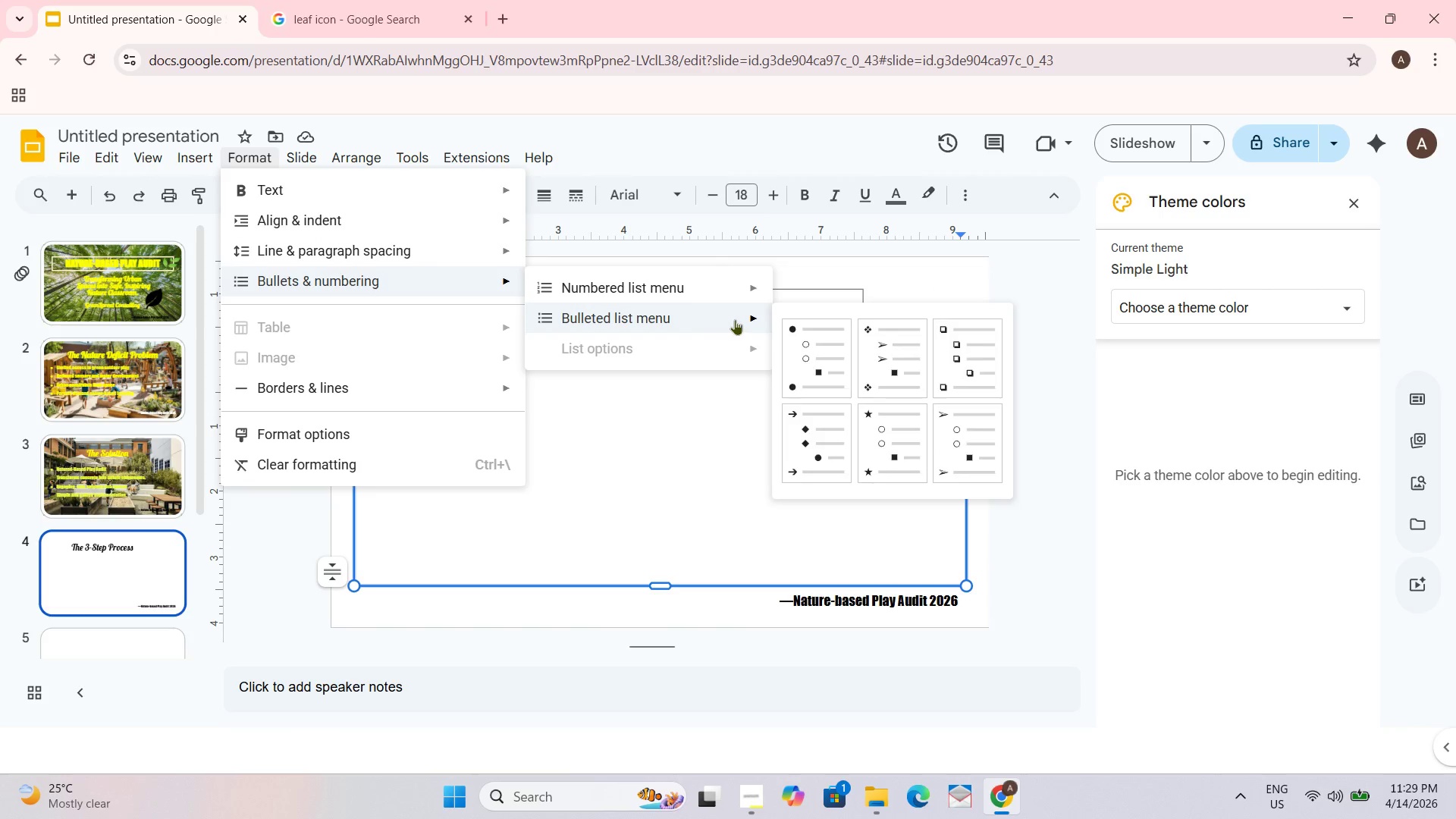 
left_click_drag(start_coordinate=[682, 457], to_coordinate=[679, 461])
 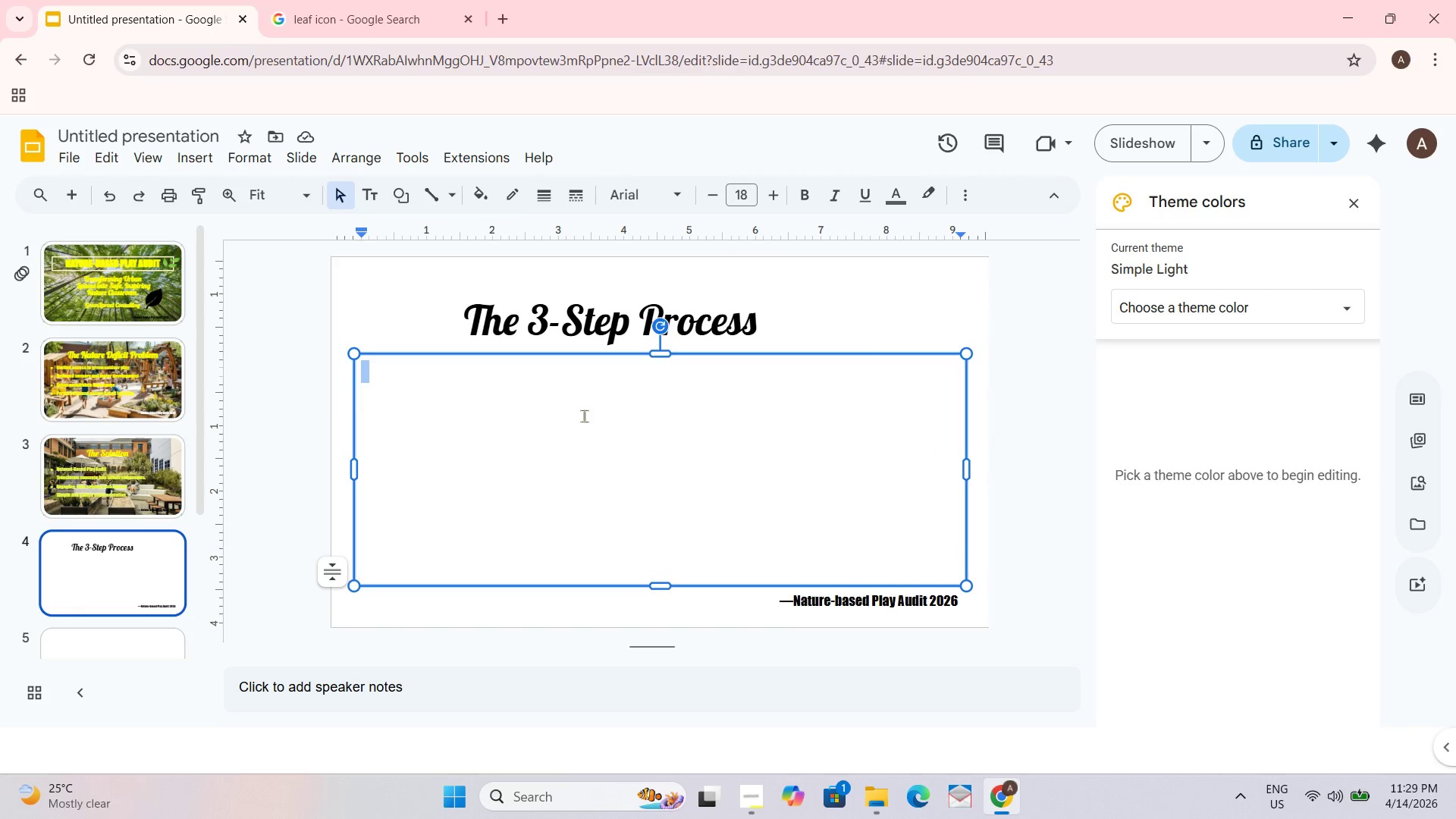 
key(Control+Shift+1)
 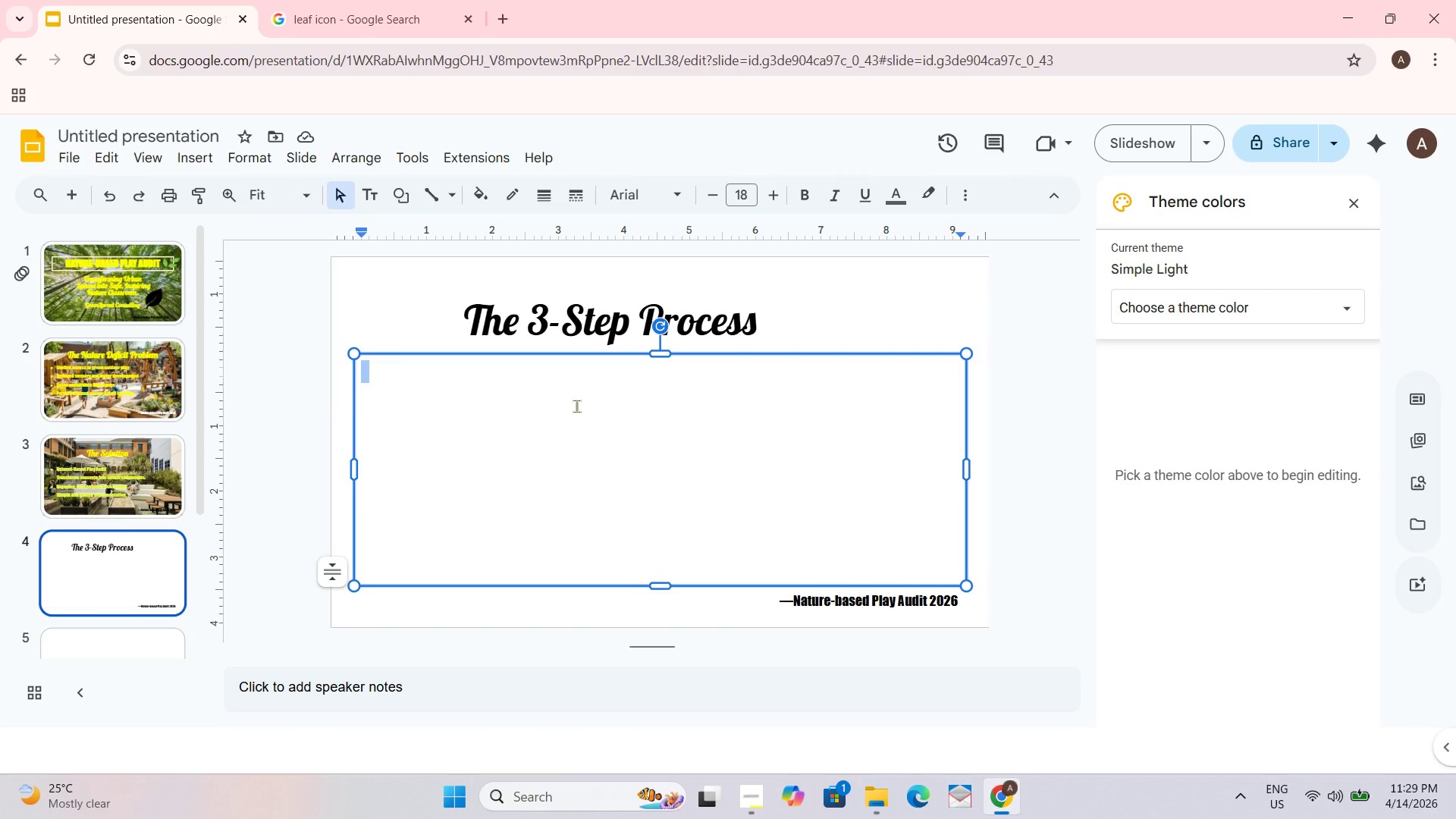 
key(Backspace)
 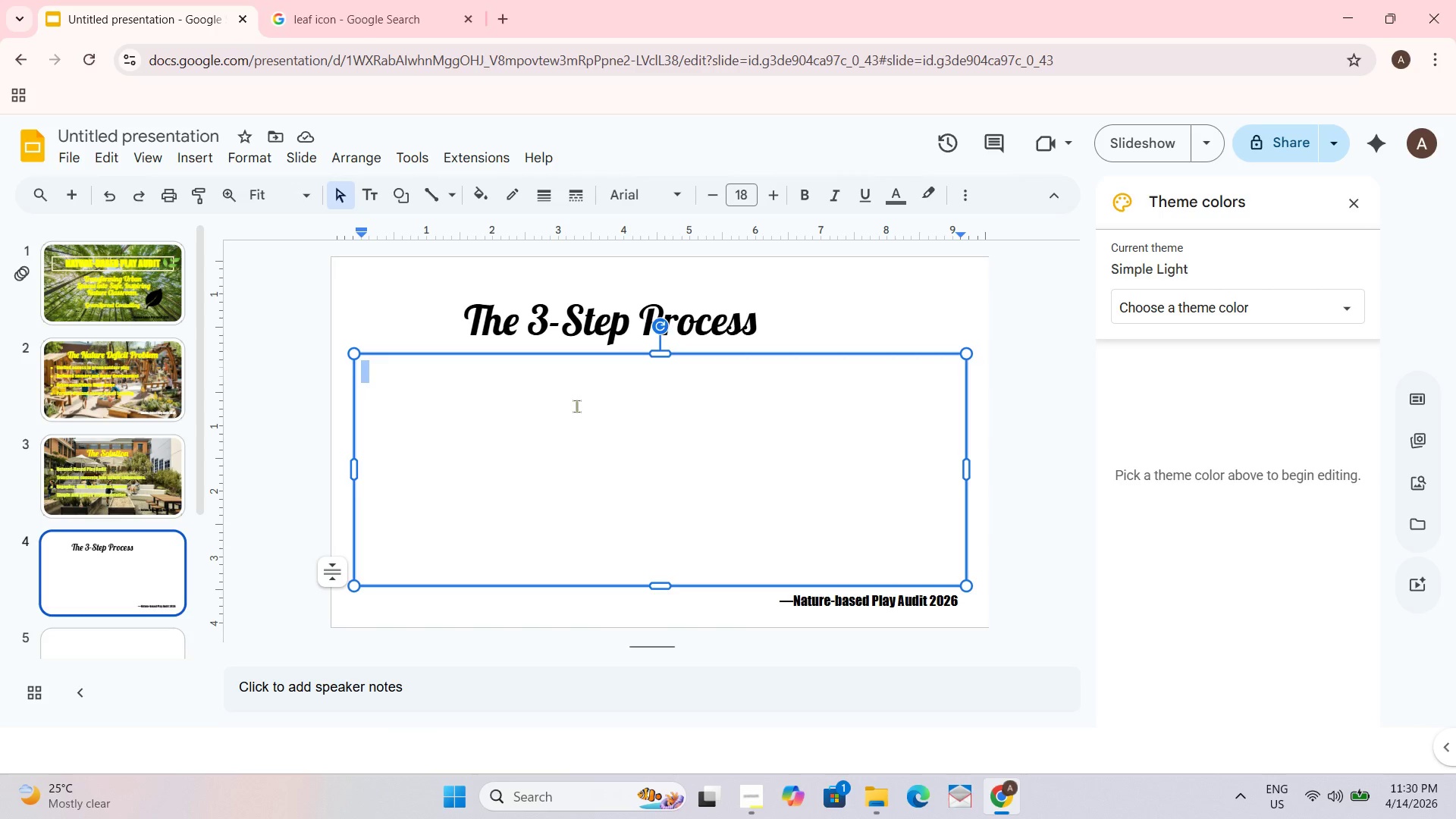 
left_click_drag(start_coordinate=[576, 407], to_coordinate=[502, 472])
 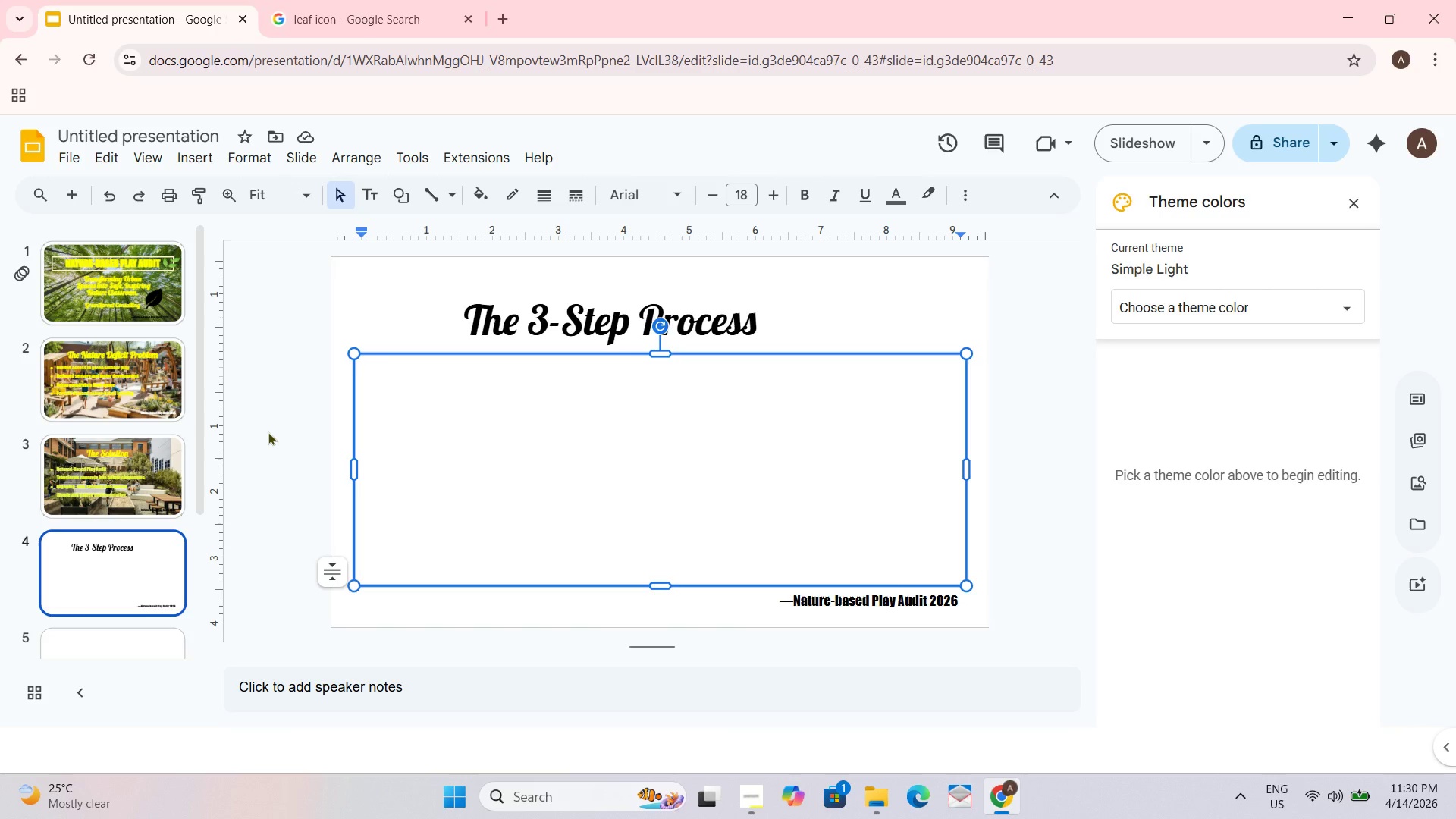 
key(Backspace)
 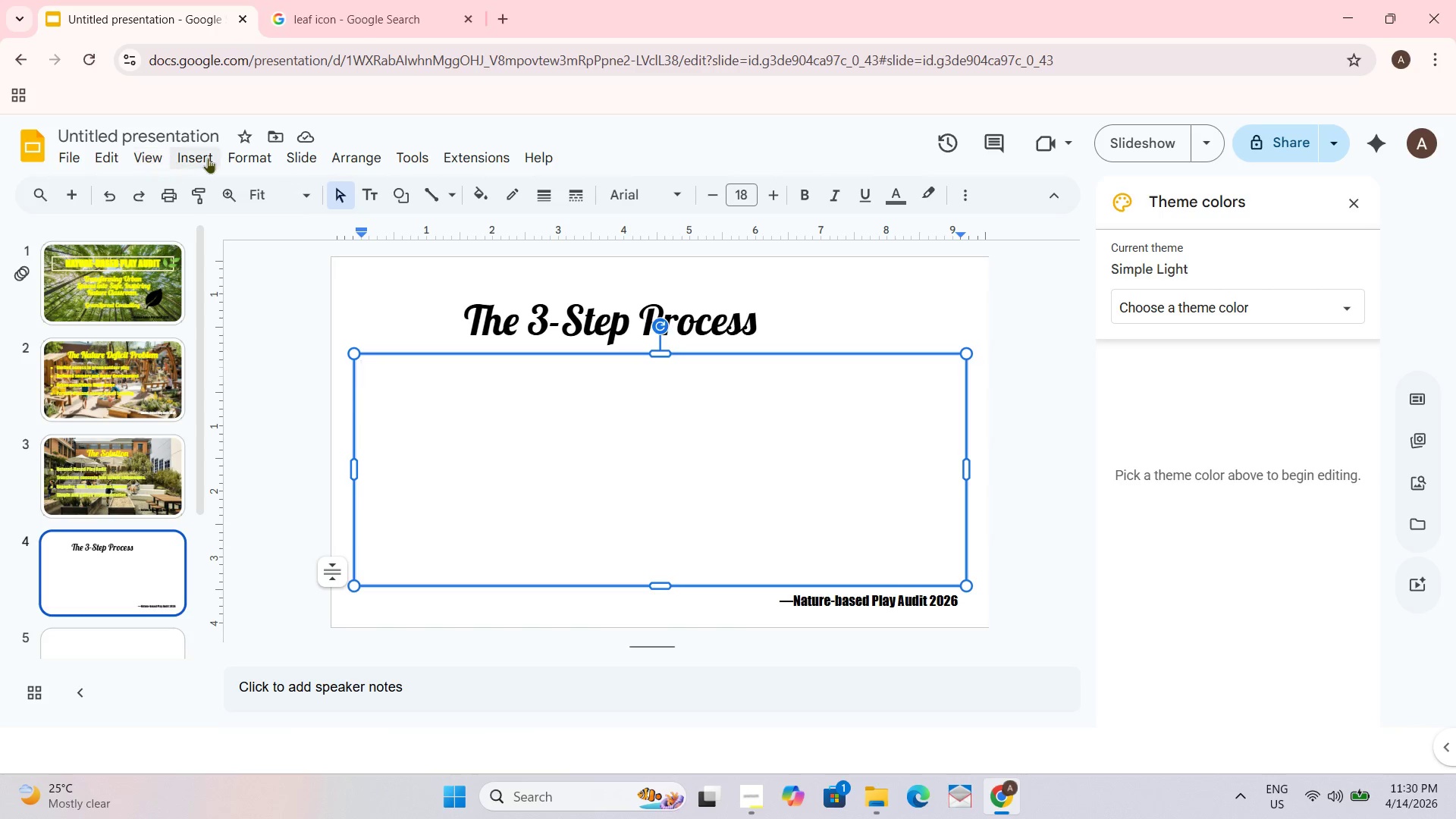 
left_click([203, 159])
 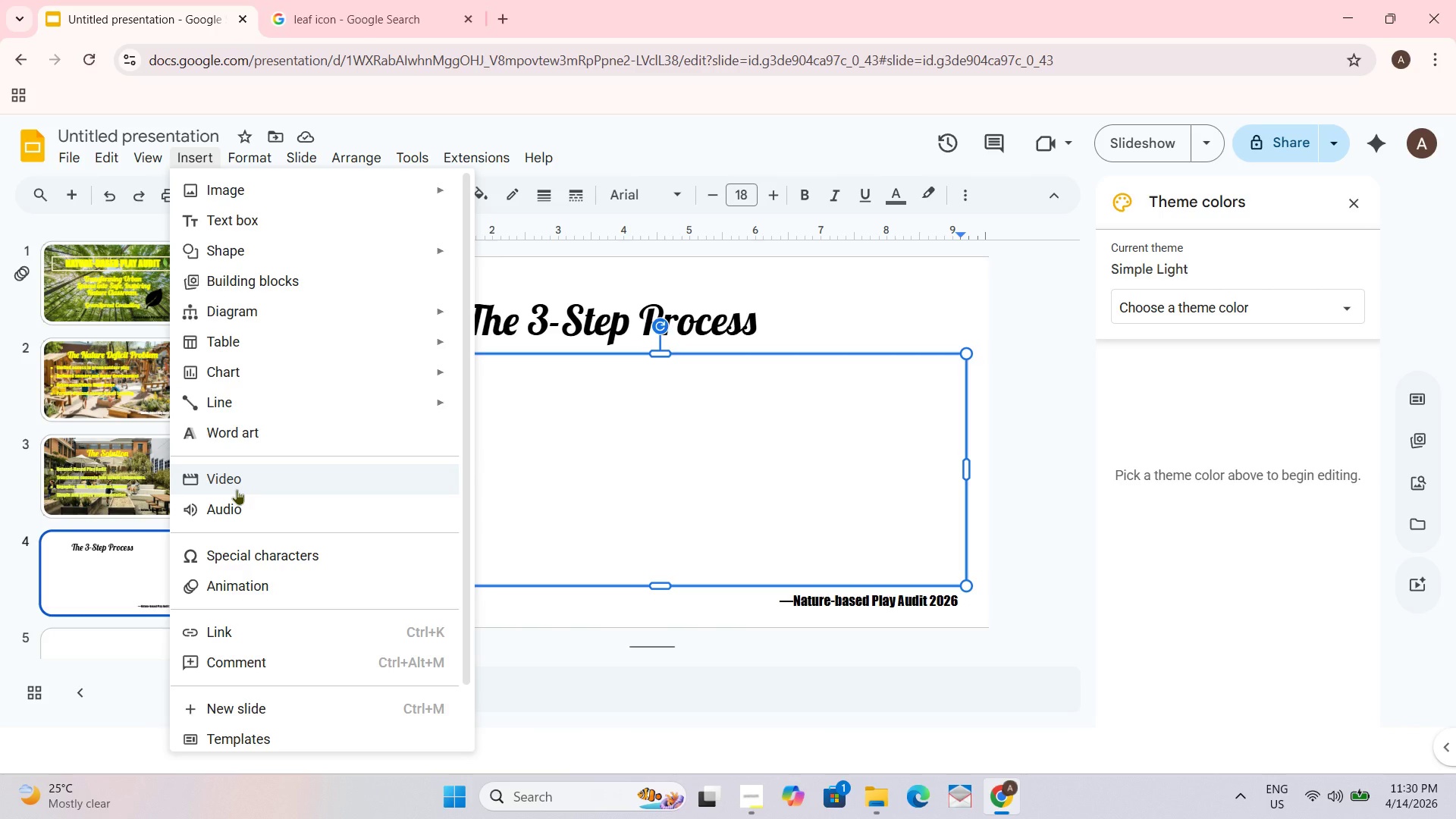 
wait(14.16)
 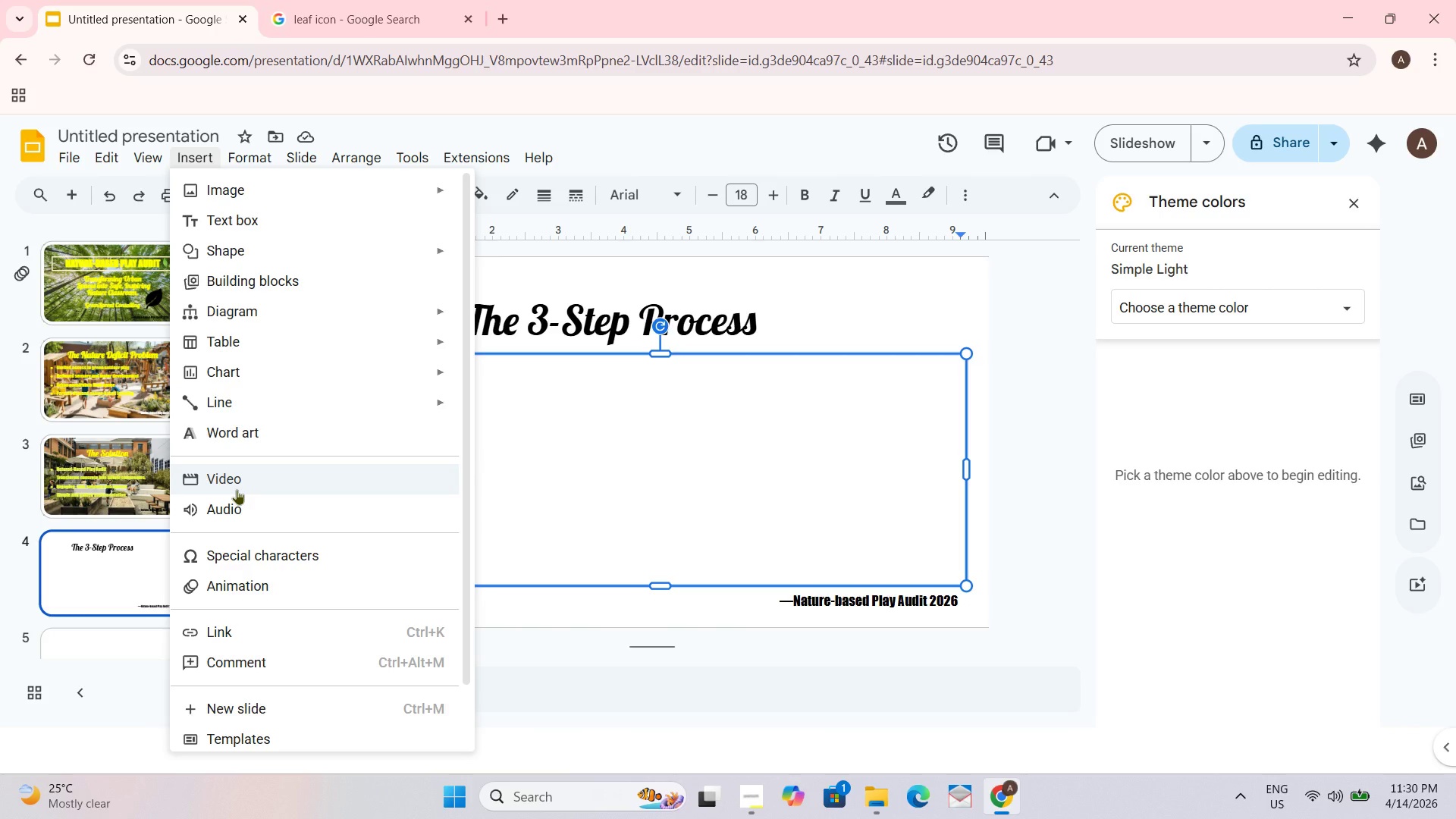 
right_click([129, 167])
 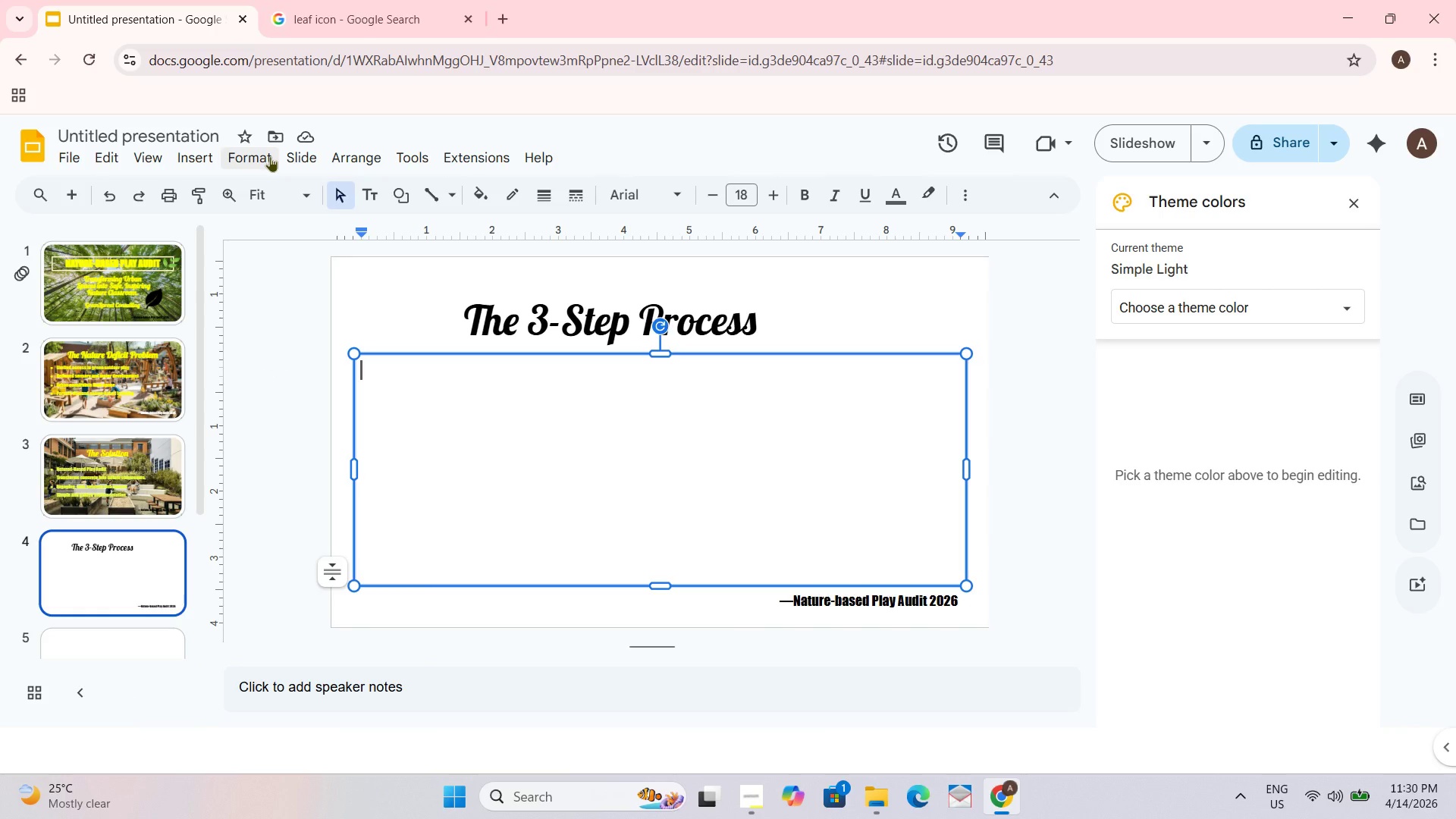 
left_click([271, 162])
 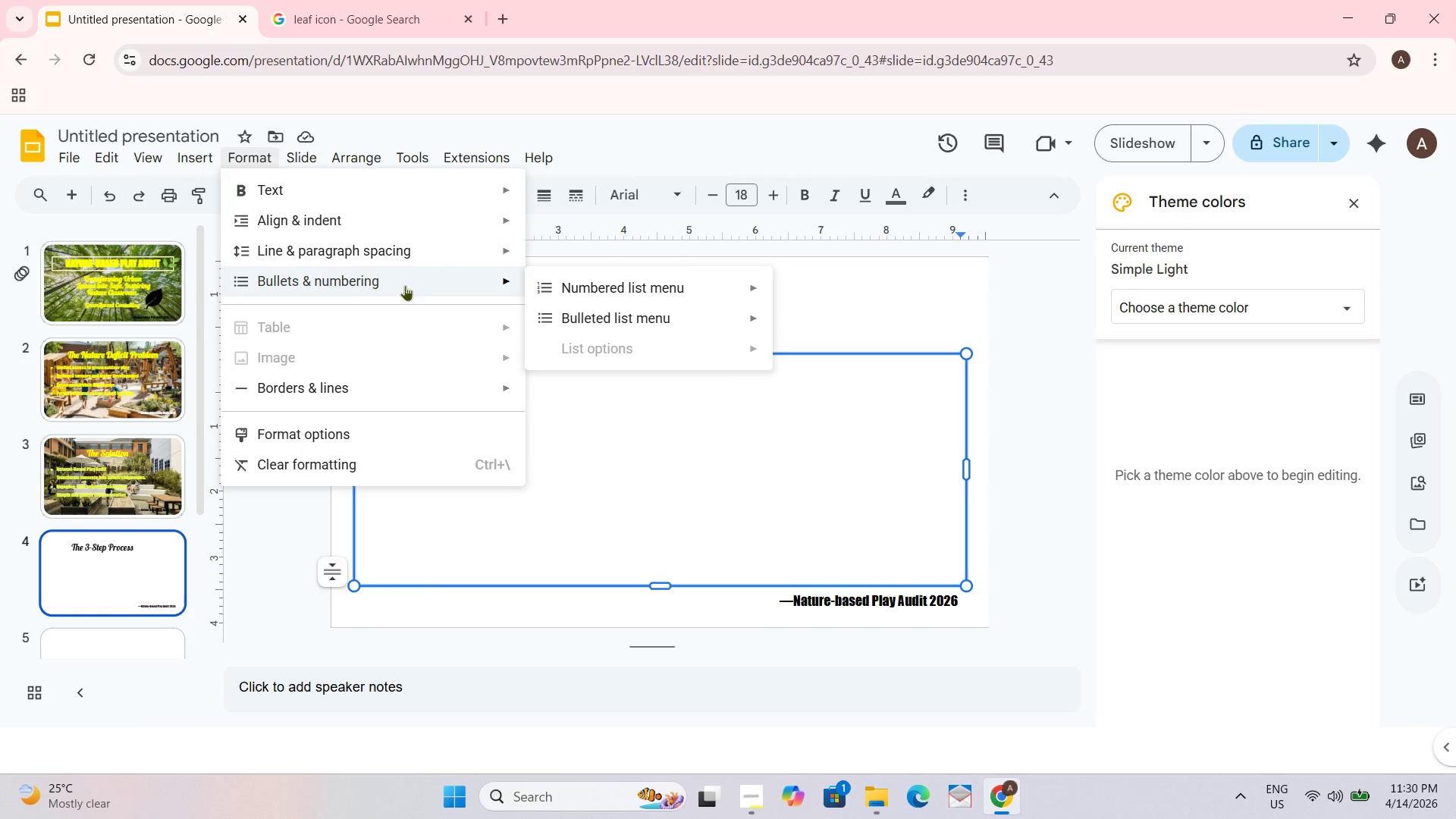 
left_click([602, 294])
 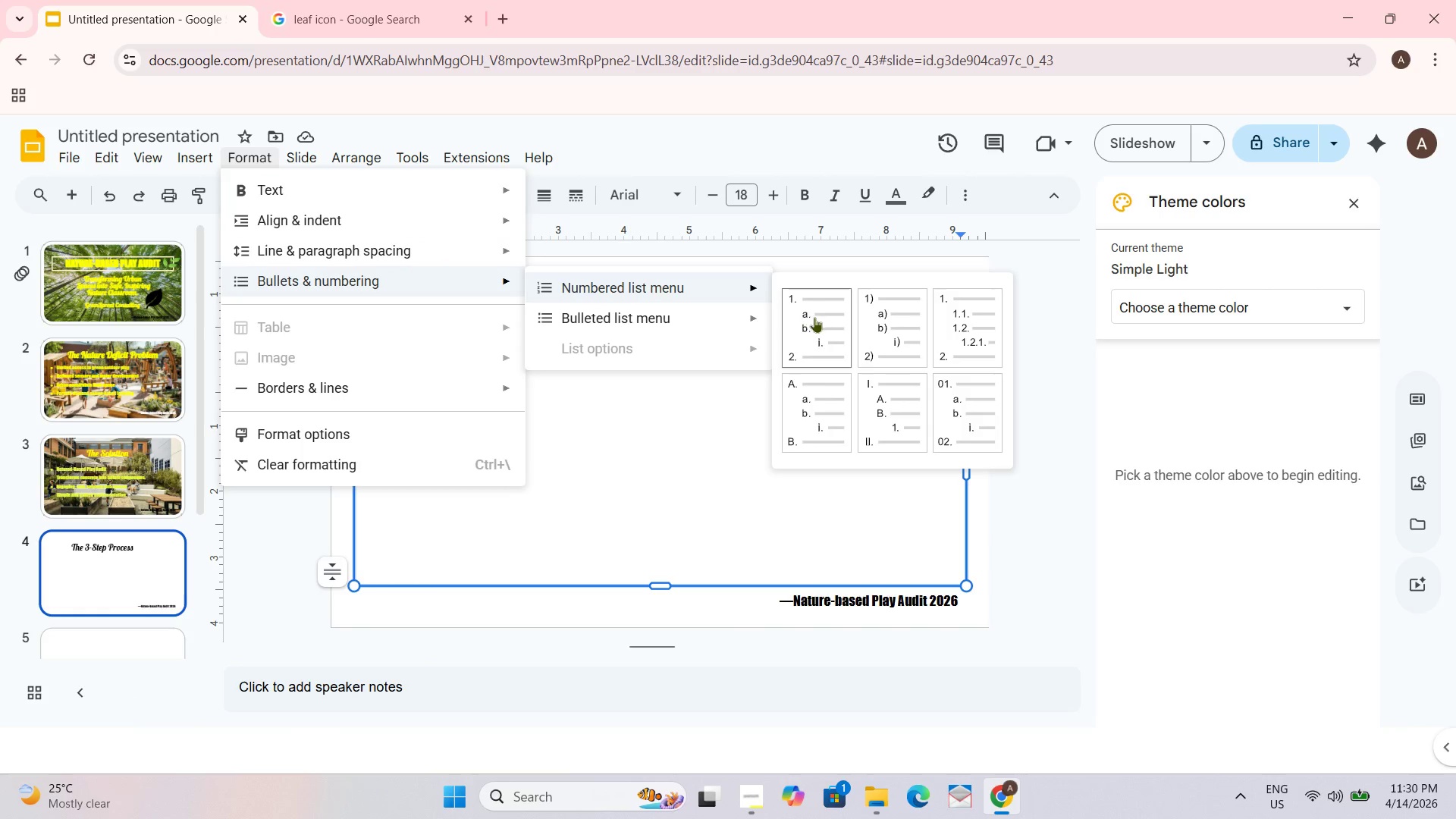 
left_click([824, 319])
 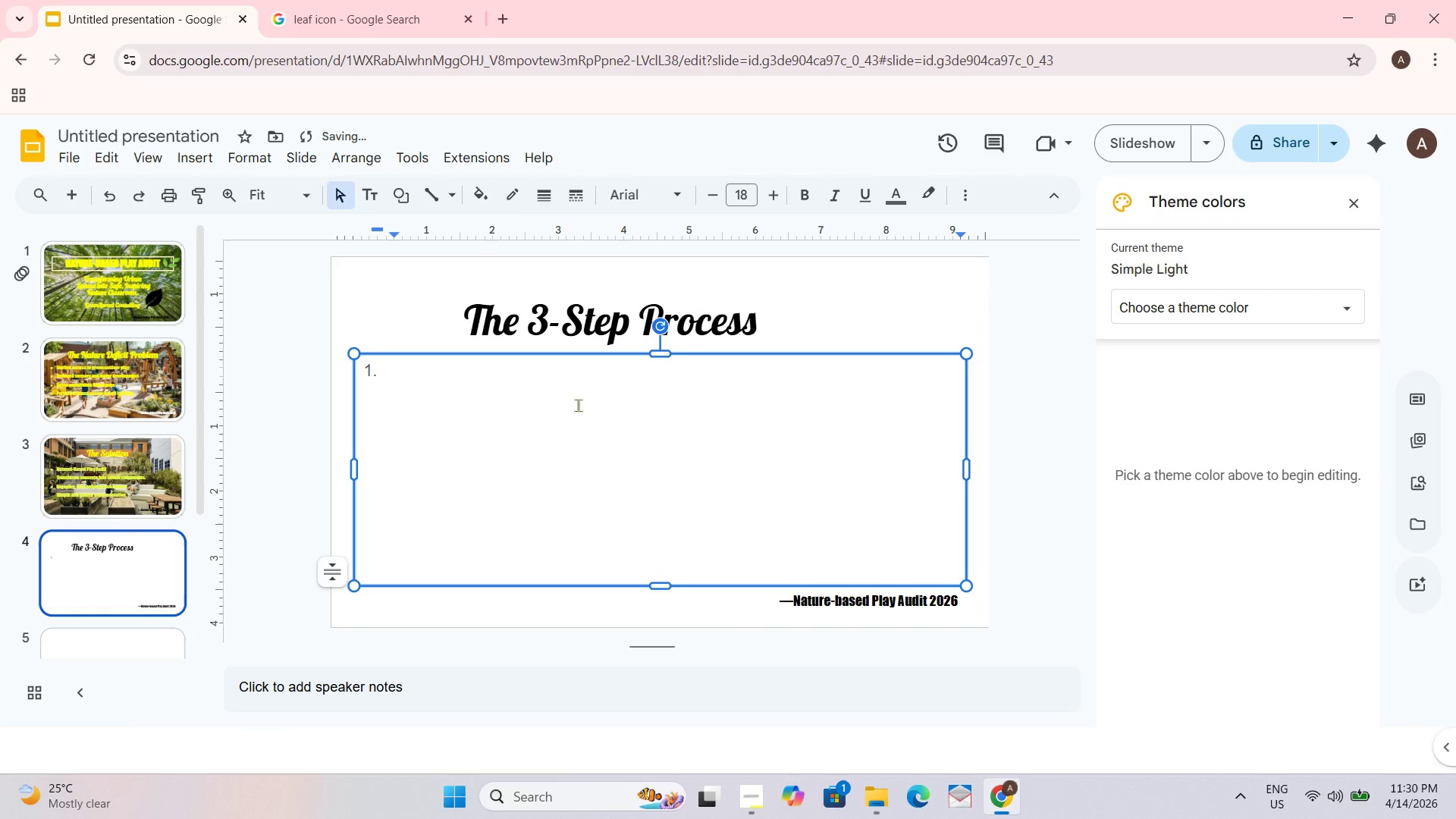 
type(Assr)
key(Backspace)
type(es)
 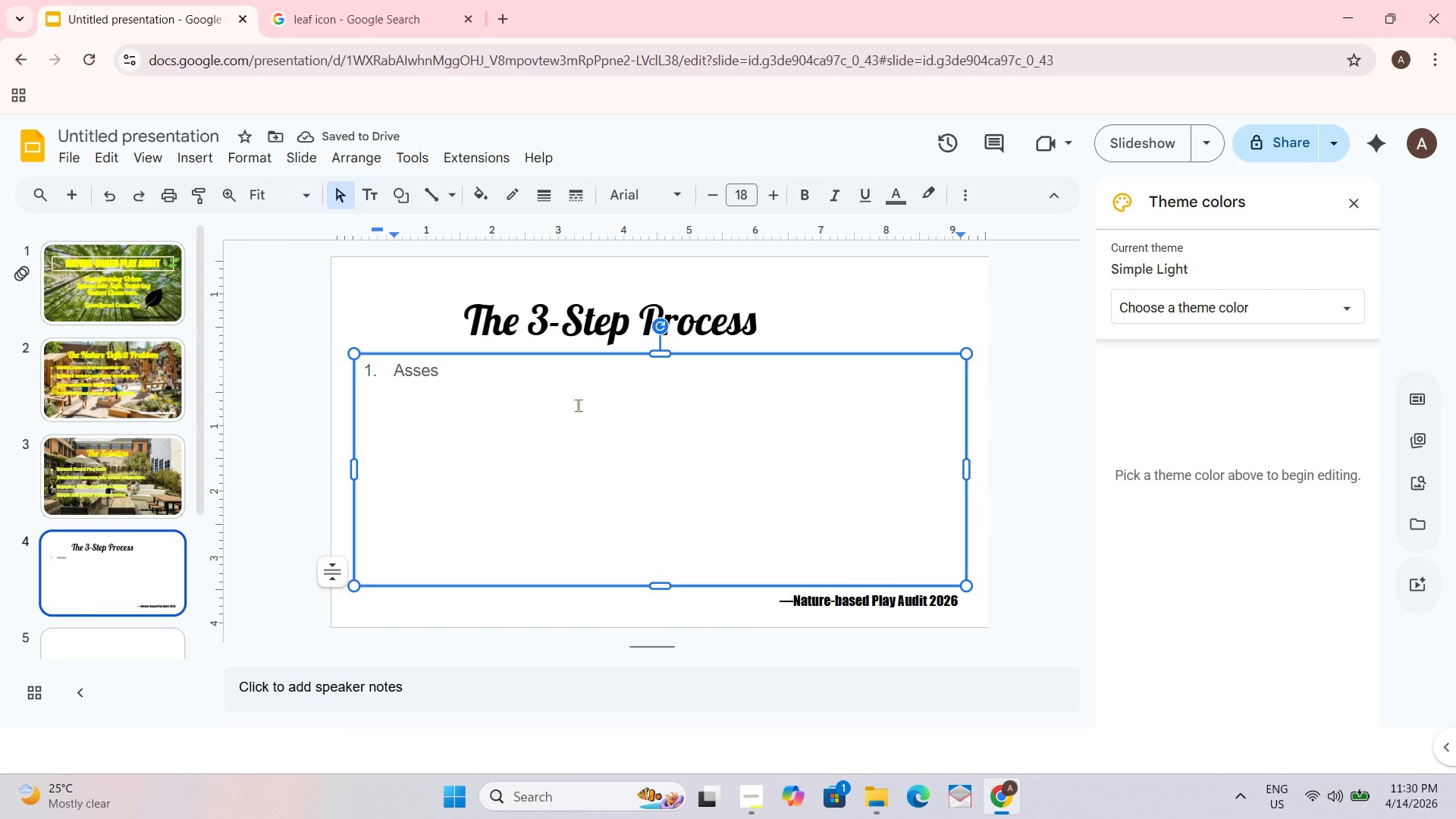 
type(sment - Evaluate space)
 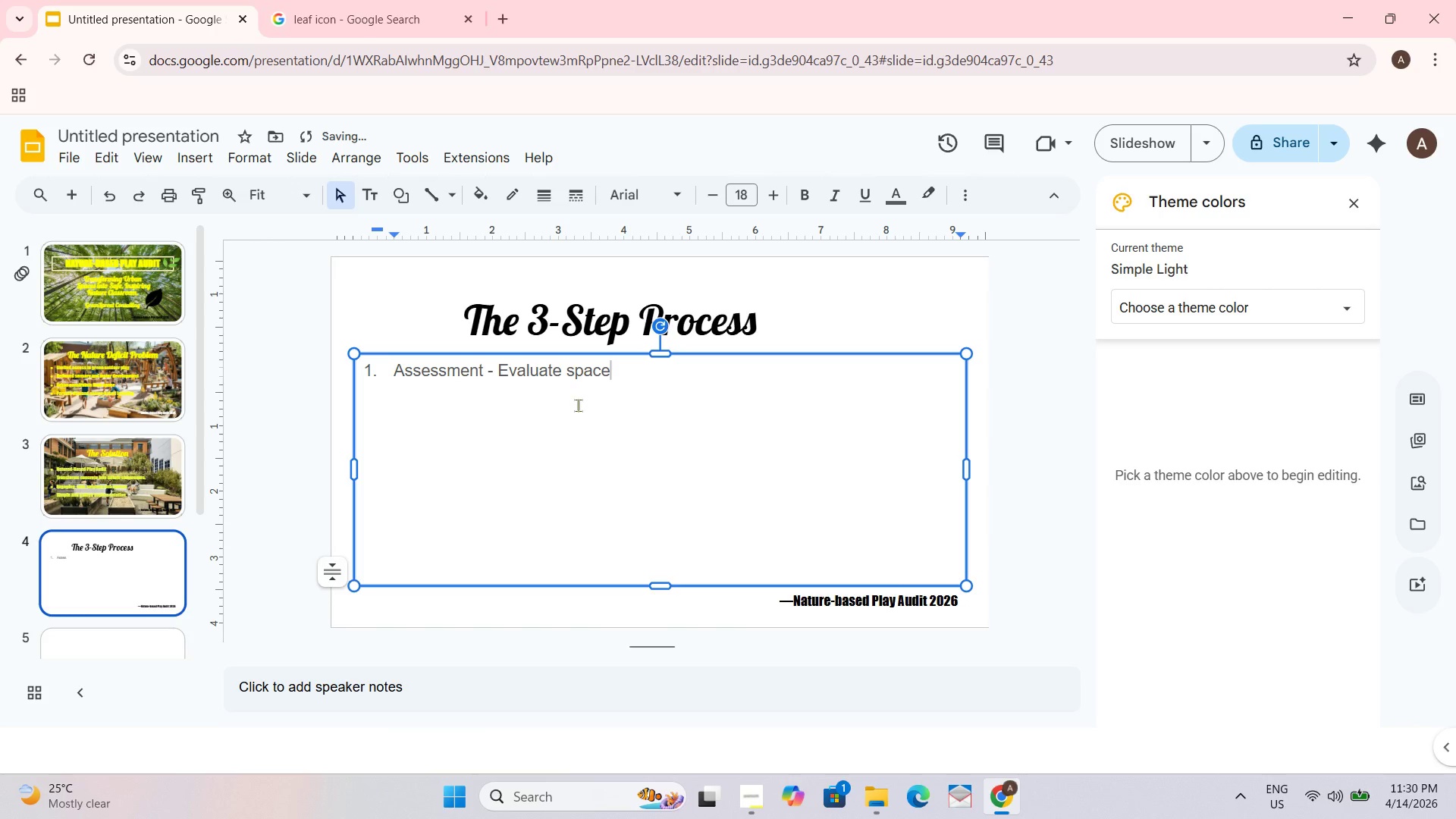 
key(Enter)
 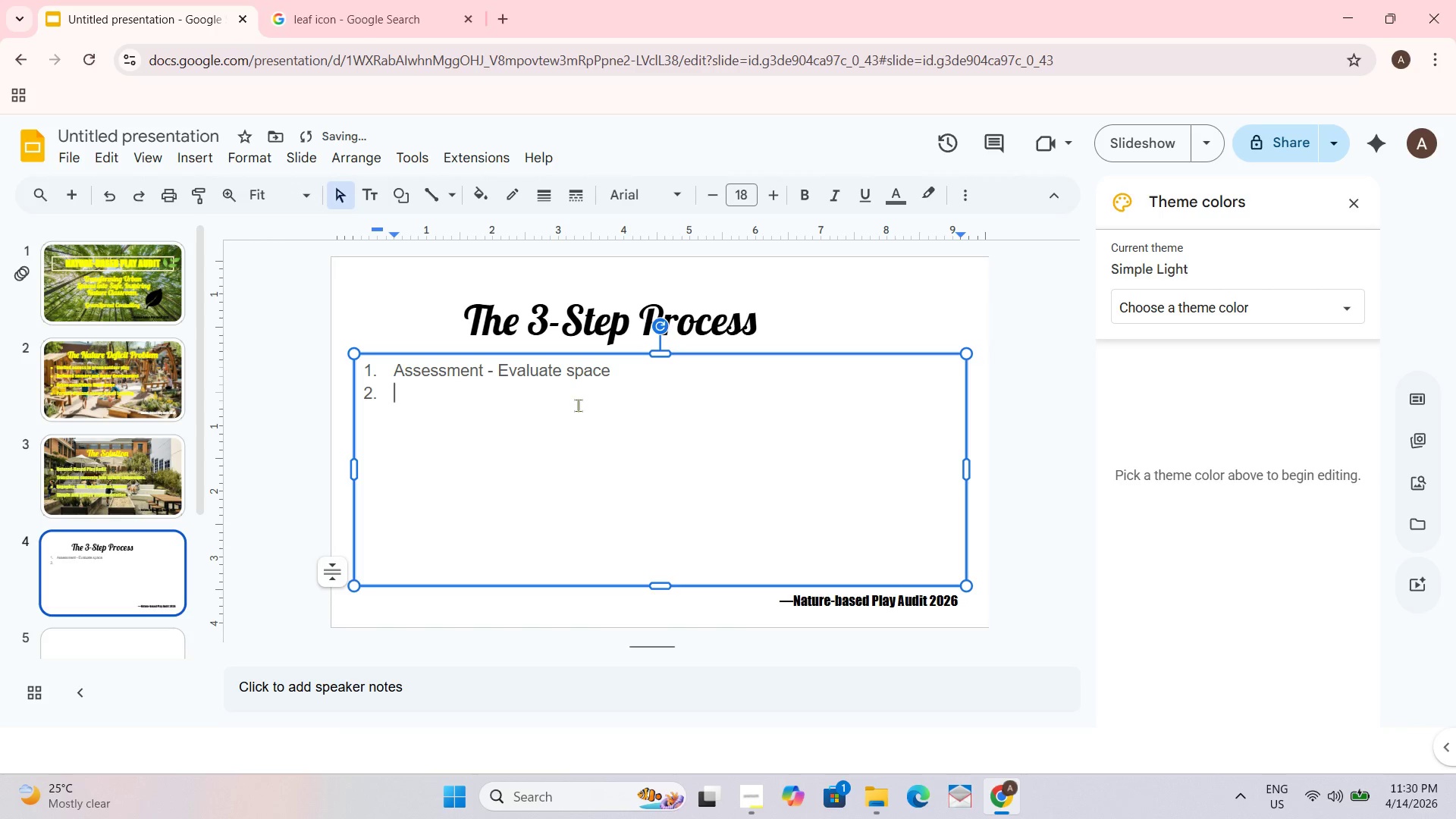 
type(Design Concept - Custom nature layout)
 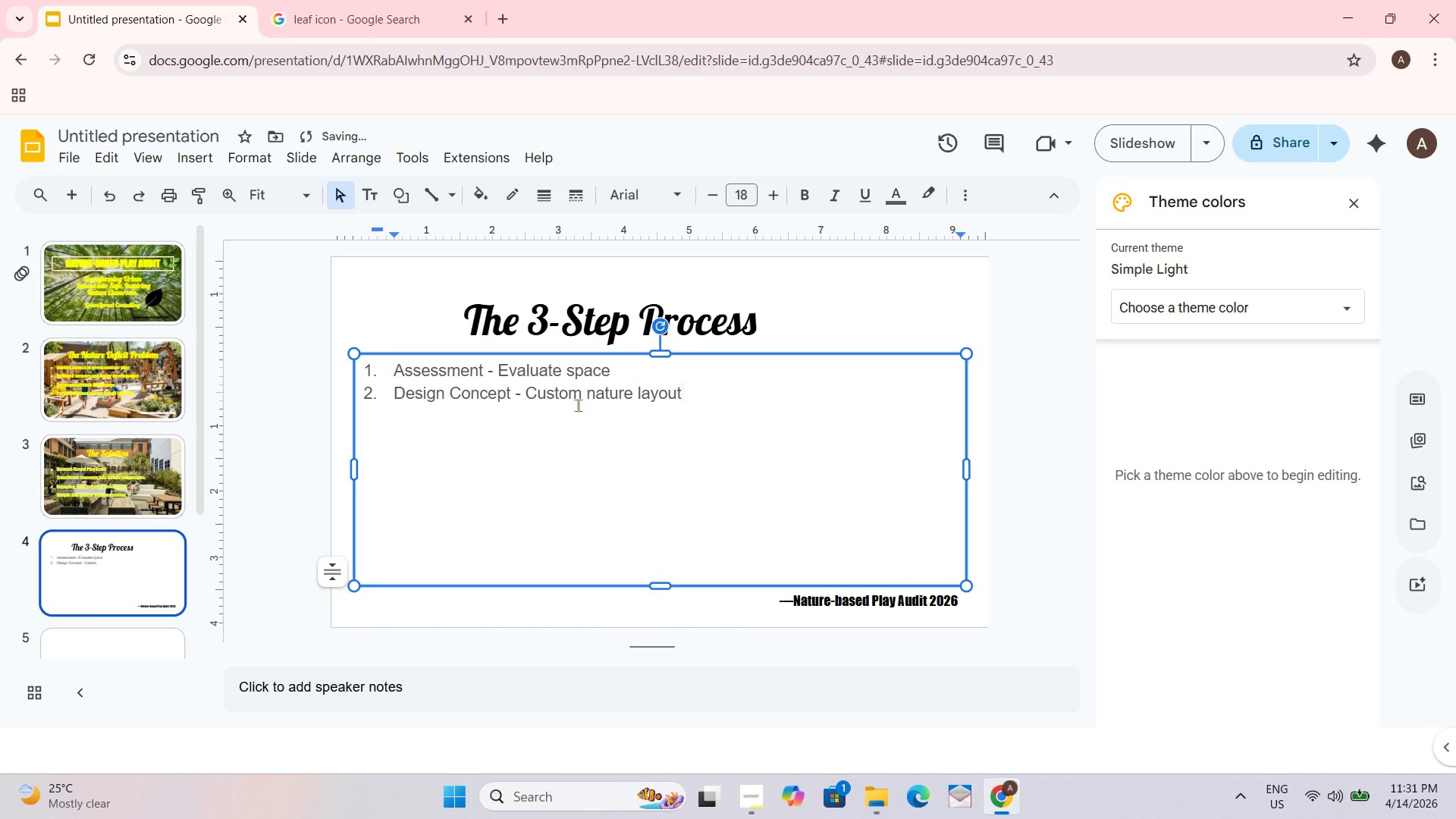 
key(Enter)
 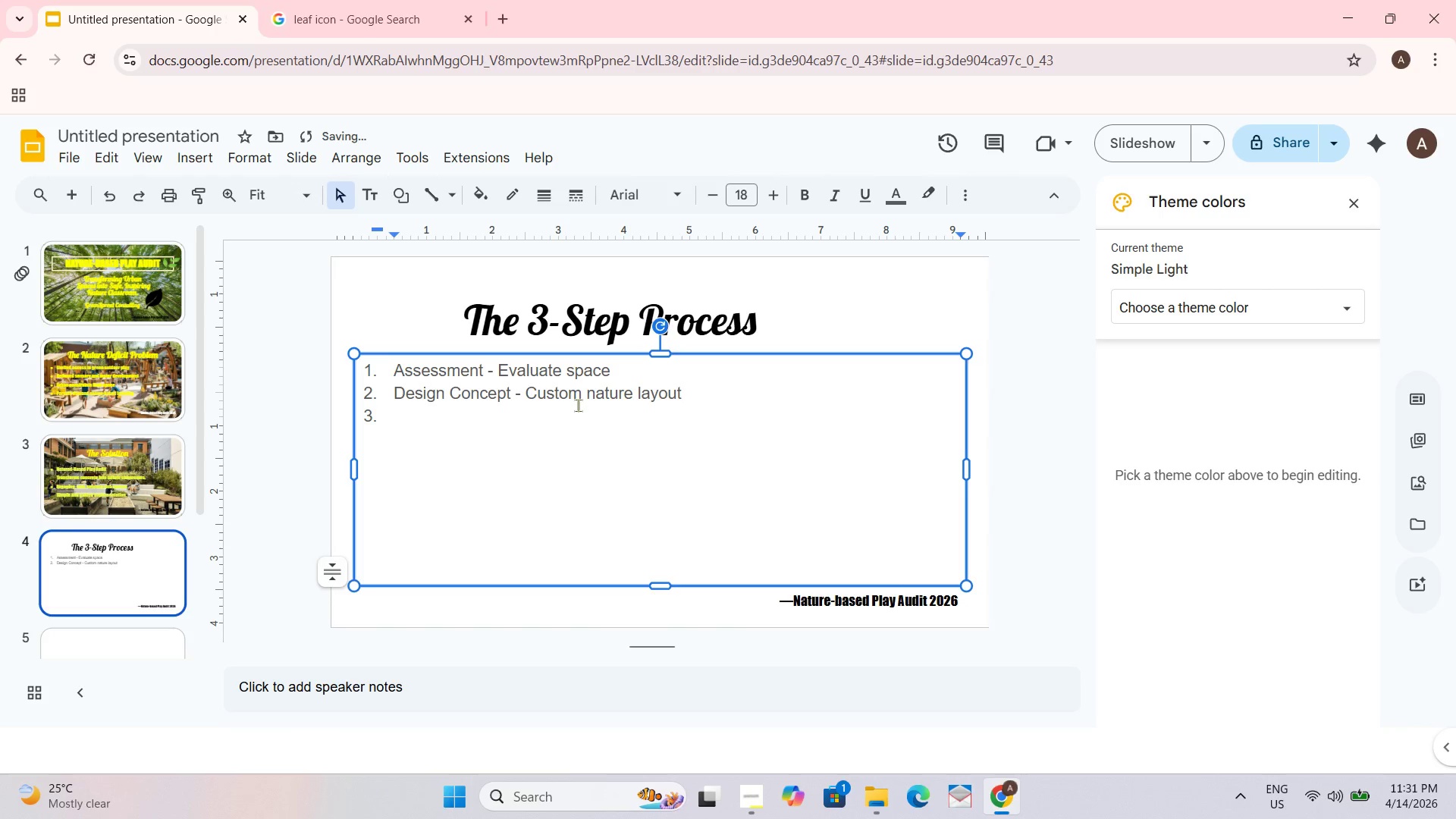 
type(Compliance Check - Safety & licensing)
 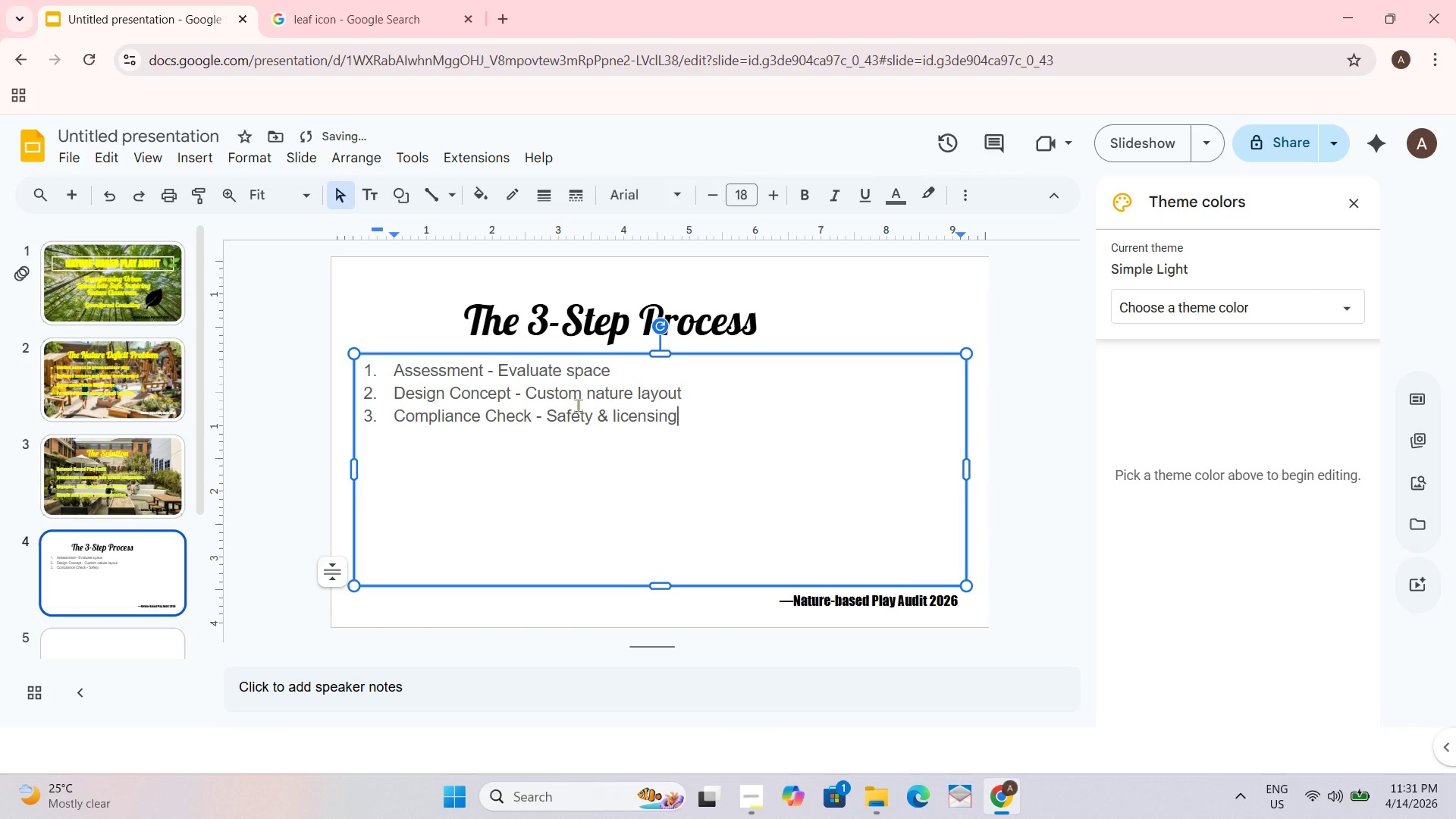 
key(Control+Z)
 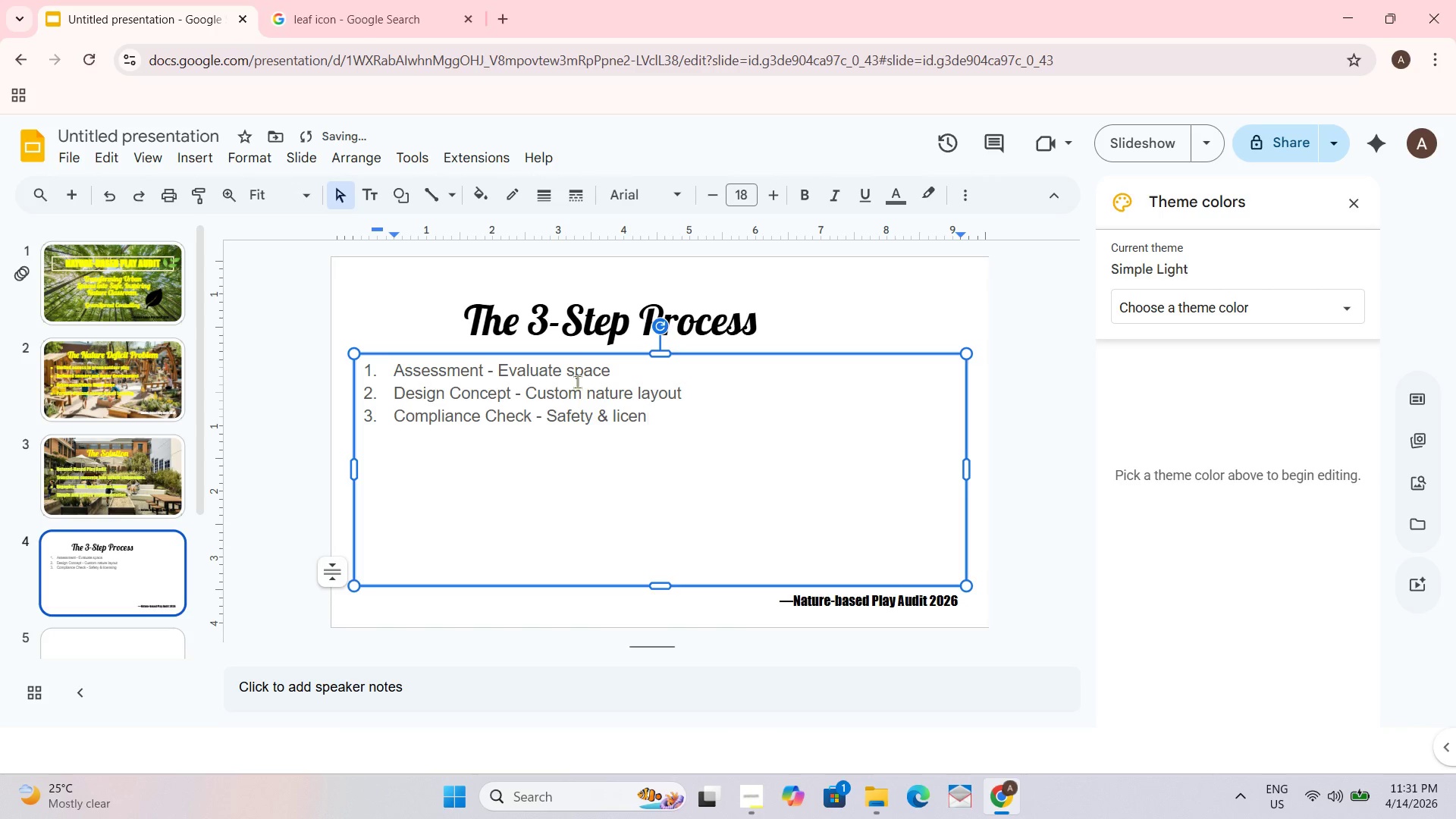 
key(G)
 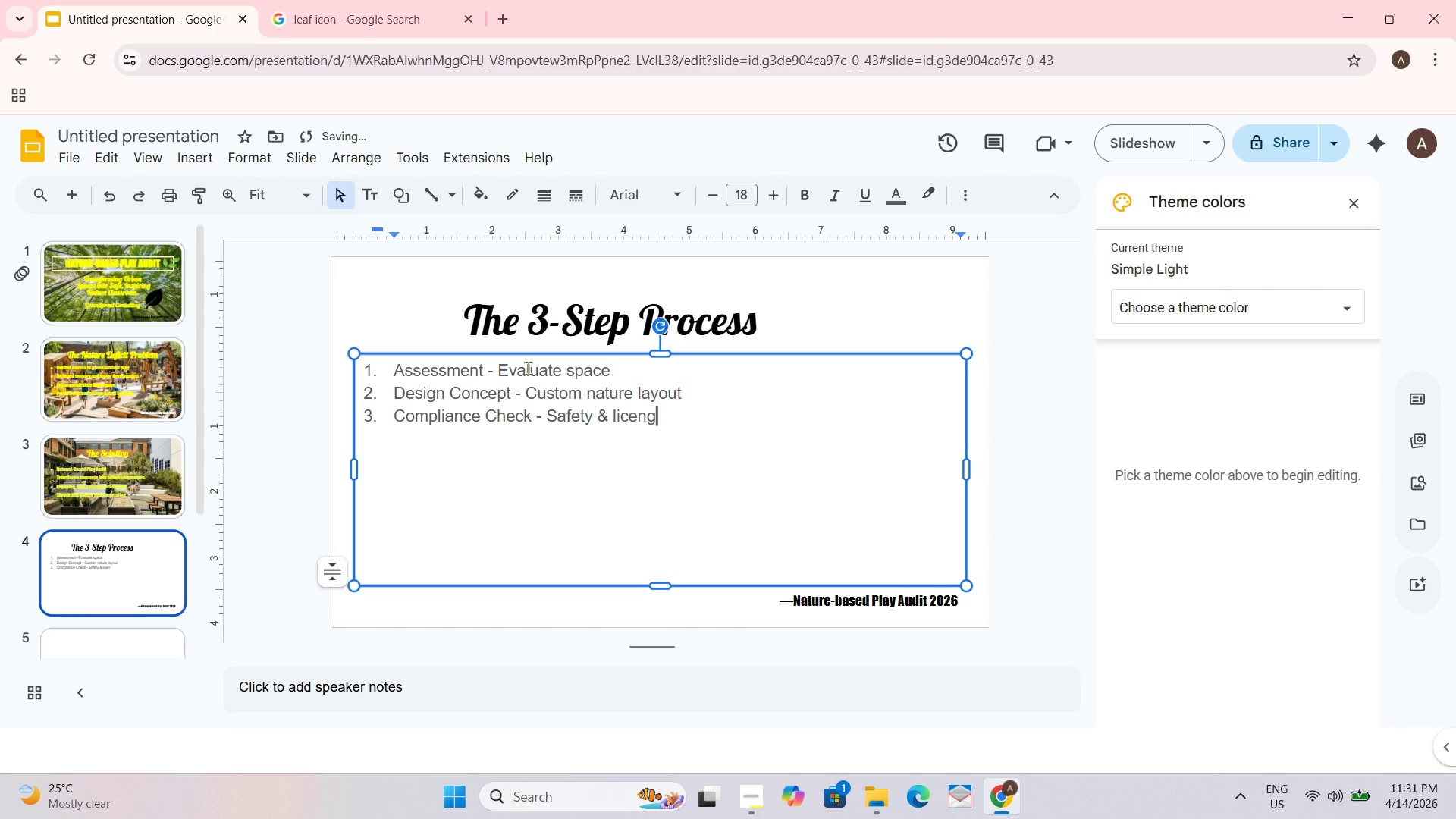 
key(Backspace)
type(sing)
 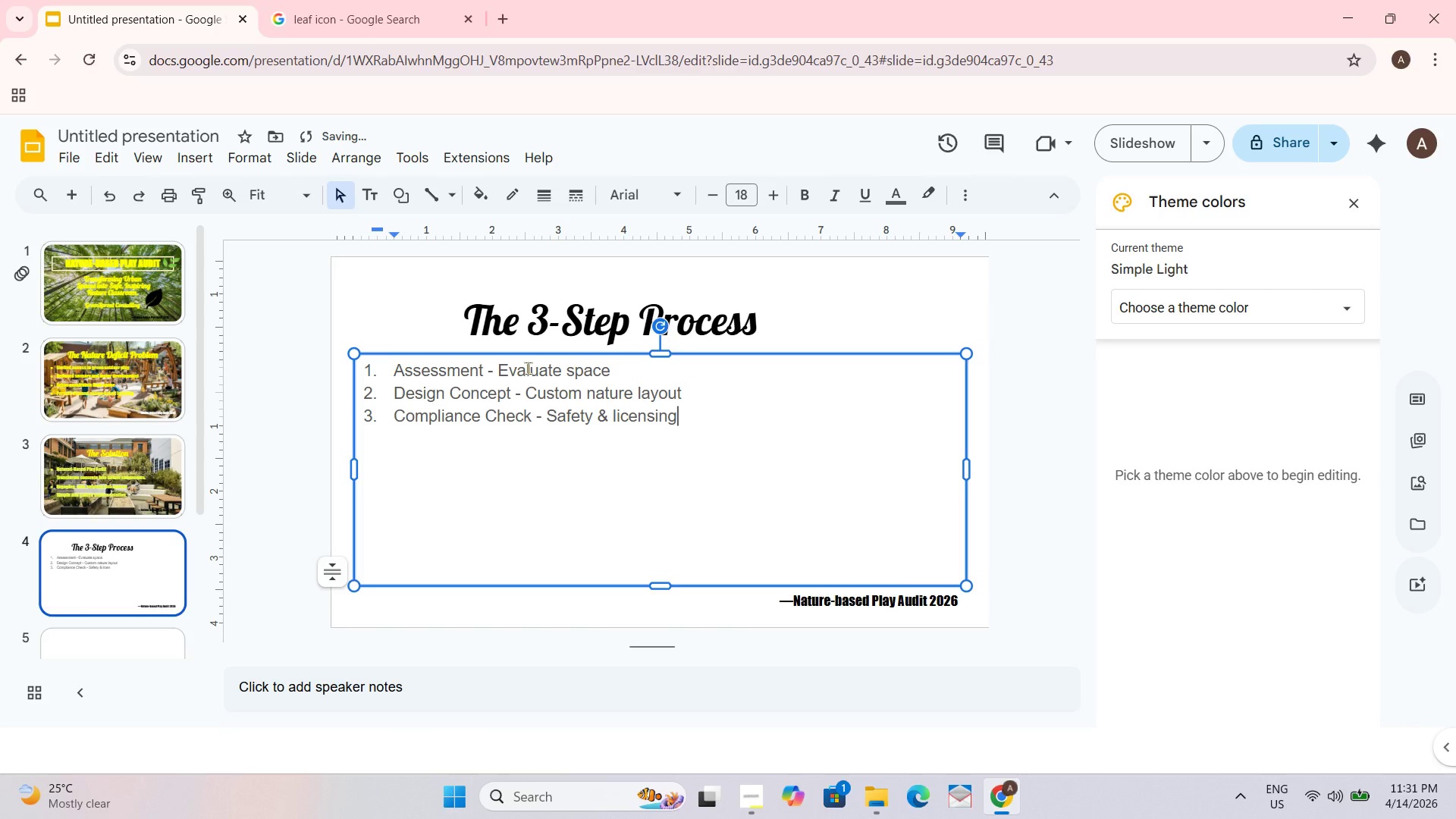 
key(Control+A)
 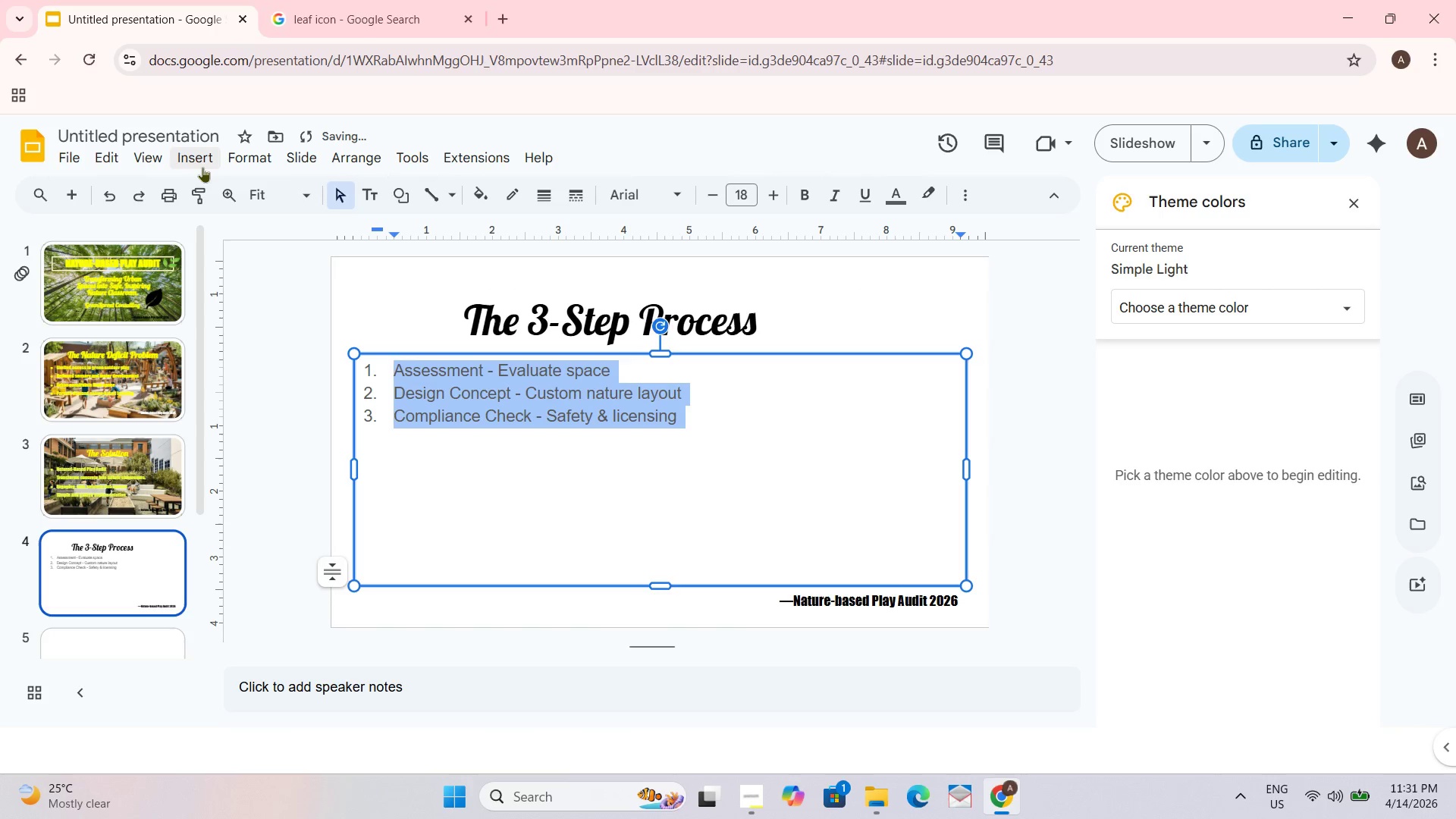 
left_click([187, 160])
 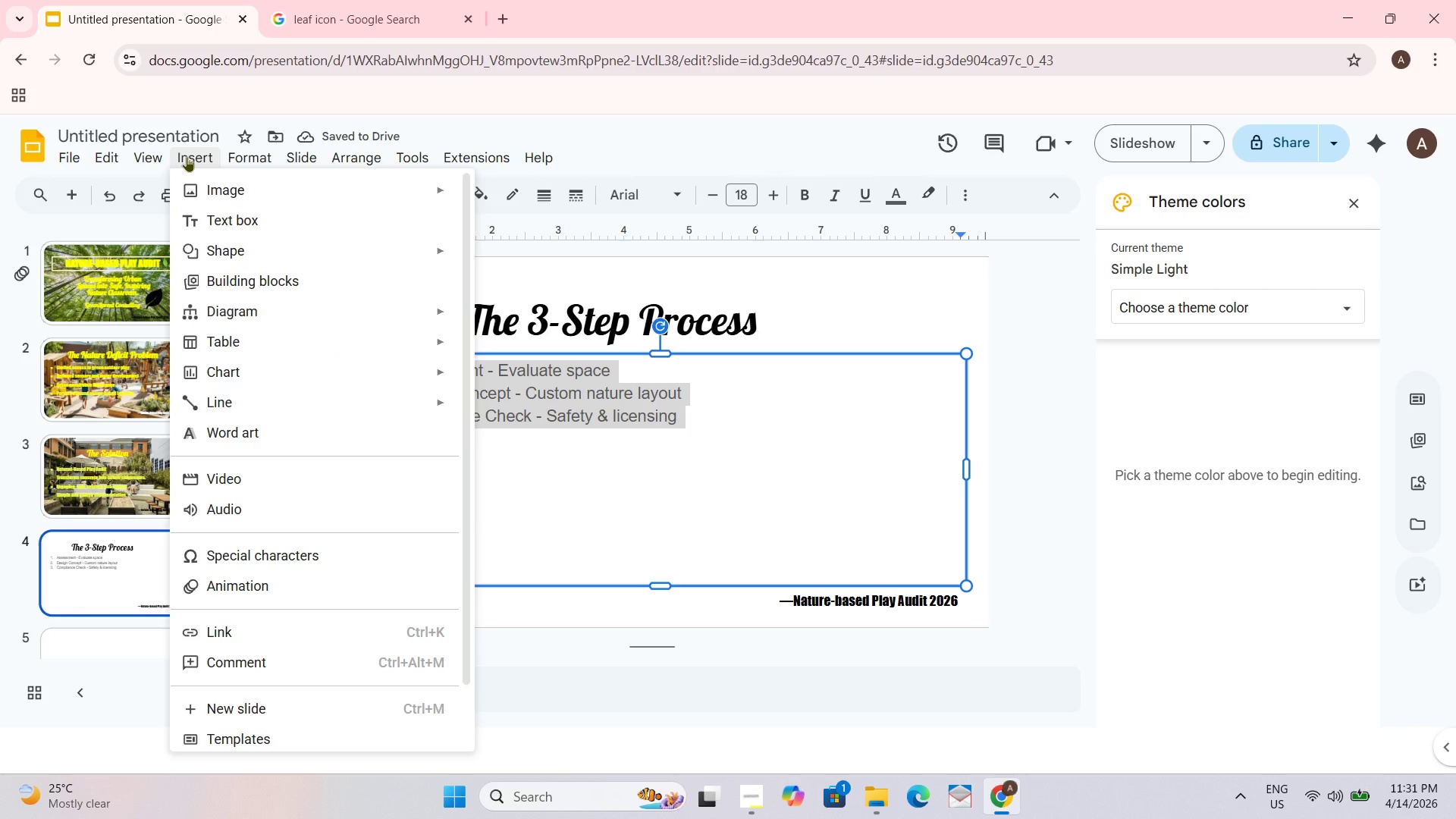 
left_click_drag(start_coordinate=[187, 156], to_coordinate=[193, 135])
 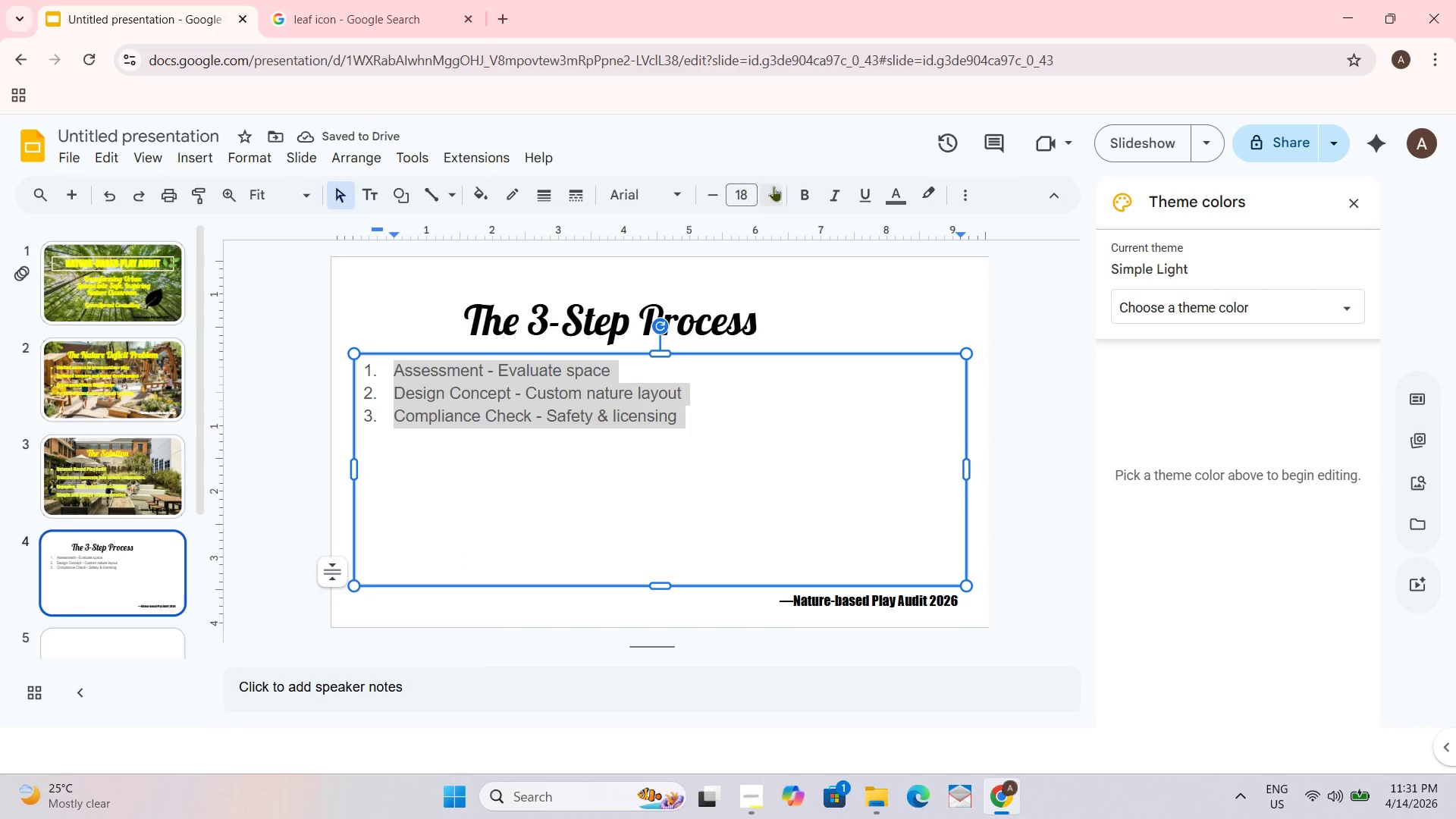 
left_click([716, 190])
 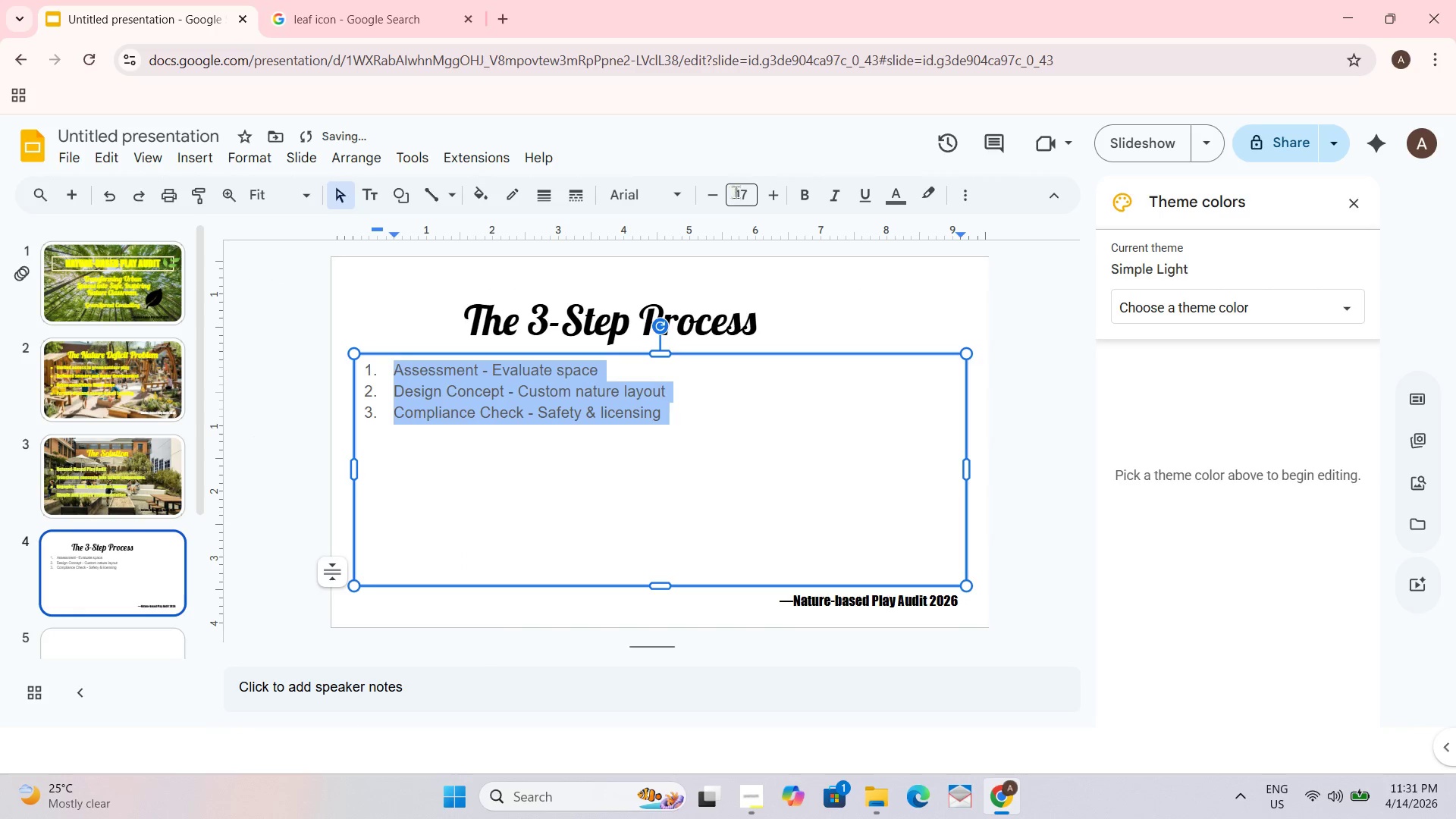 
left_click([742, 192])
 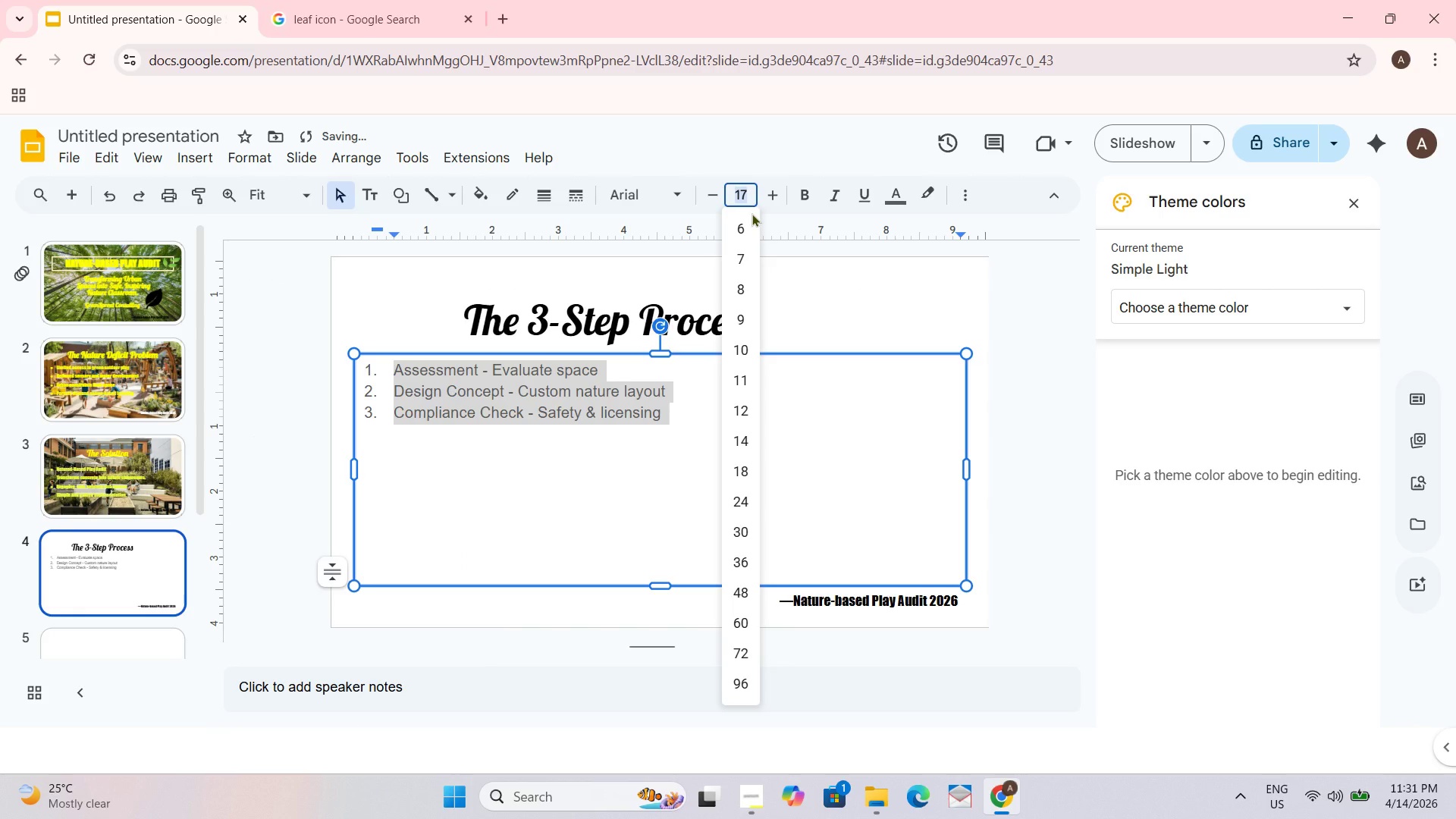 
key(Numpad2)
 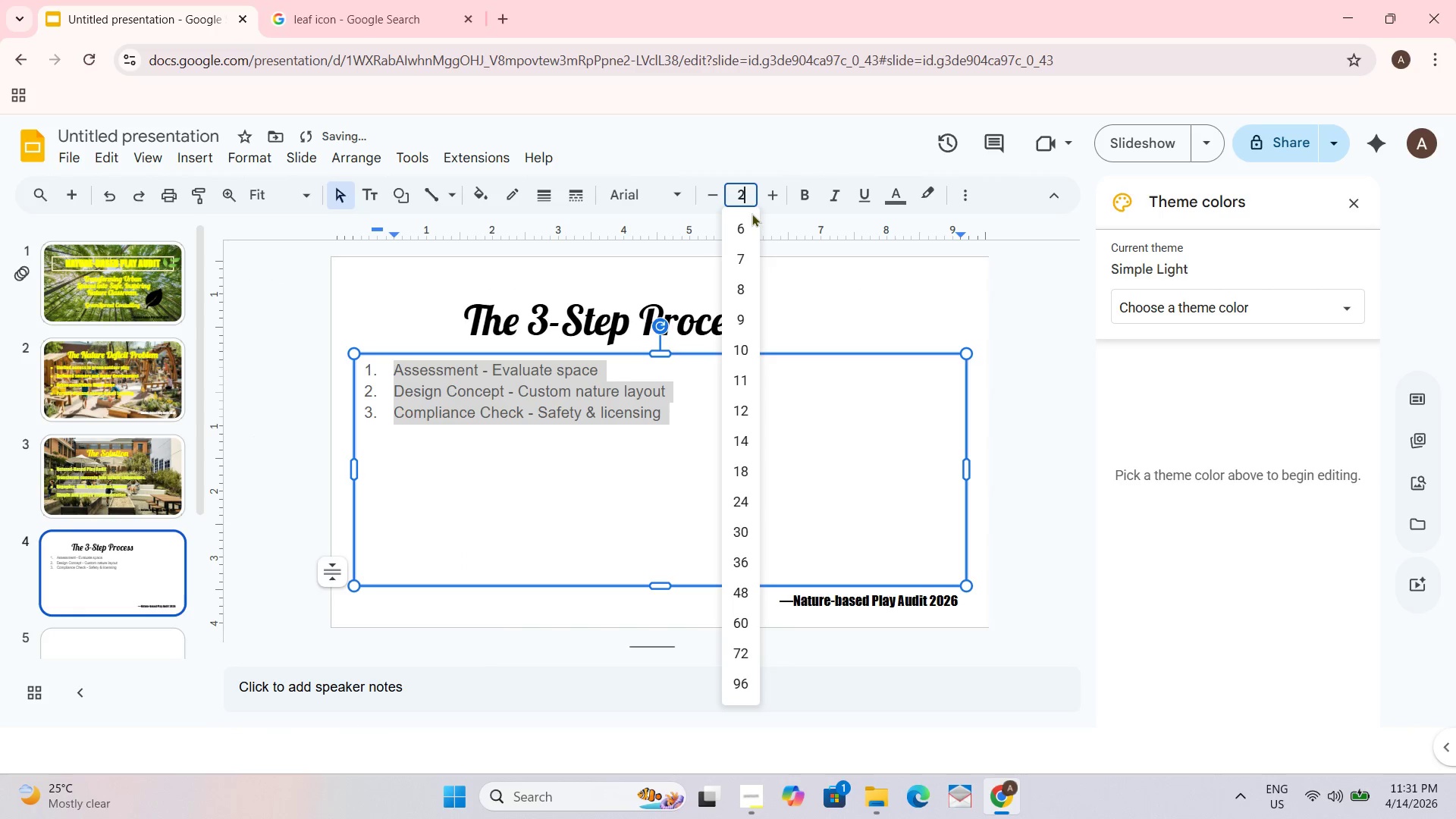 
key(Numpad5)
 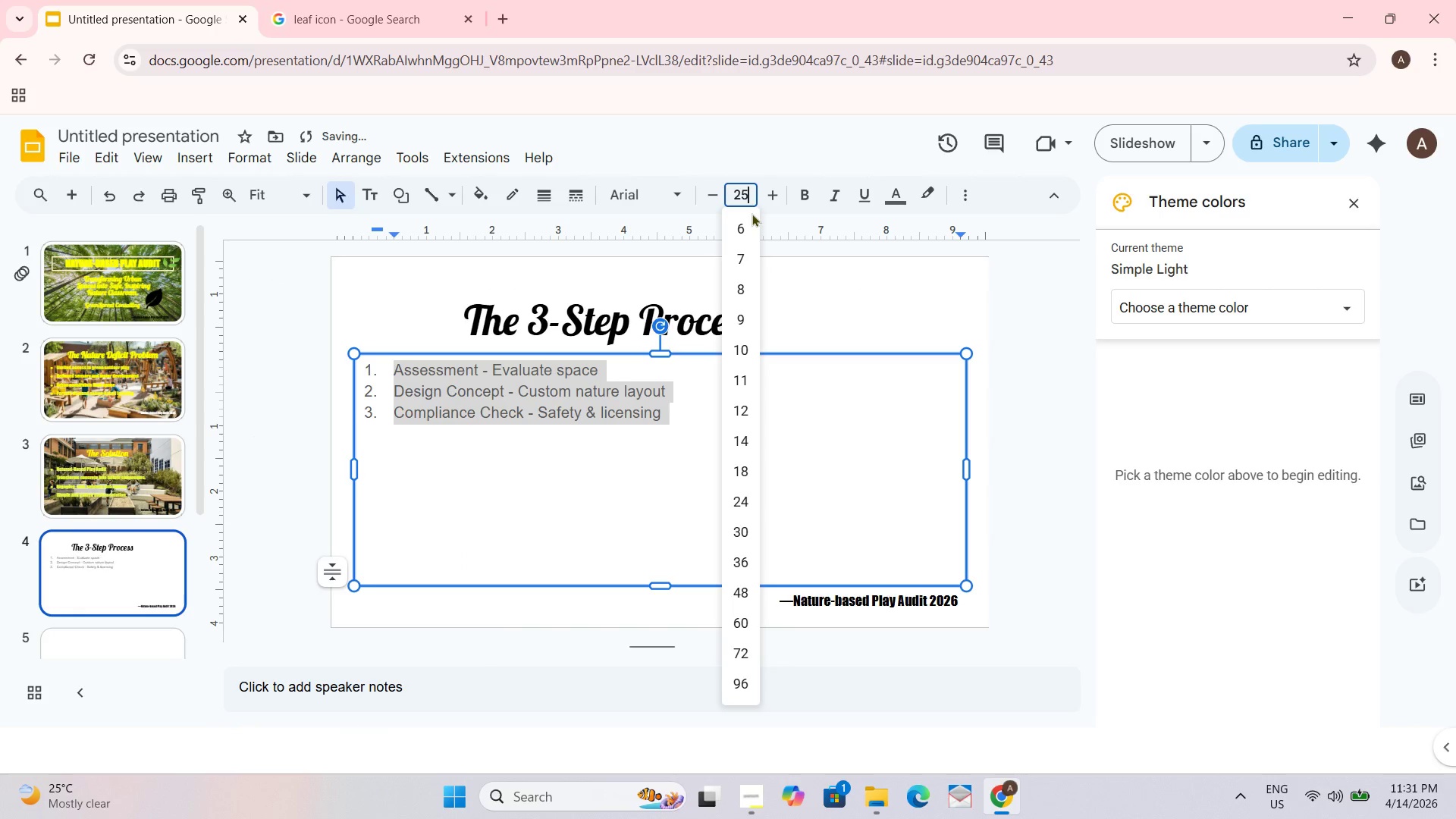 
key(NumpadEnter)
 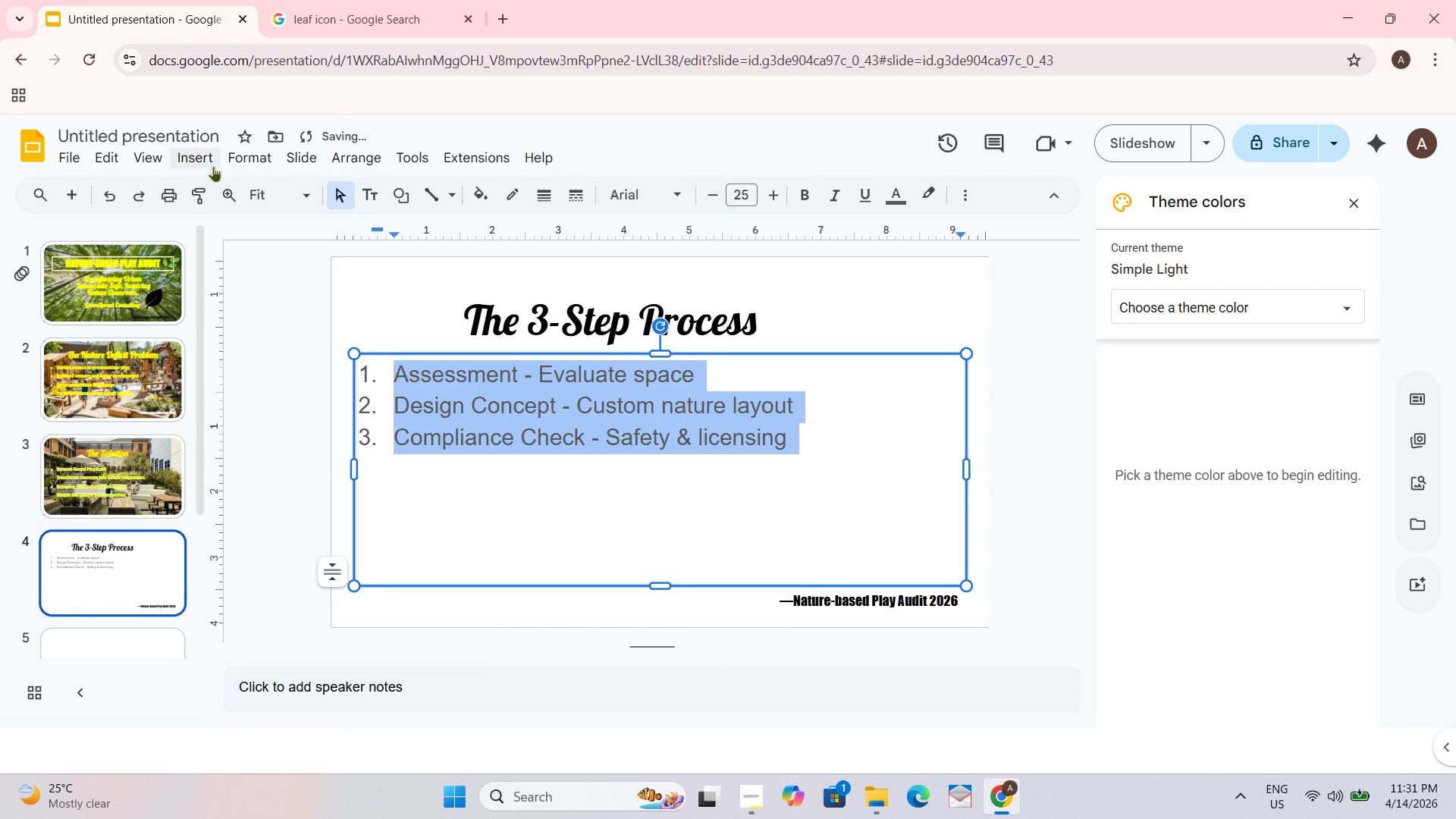 
left_click([211, 162])
 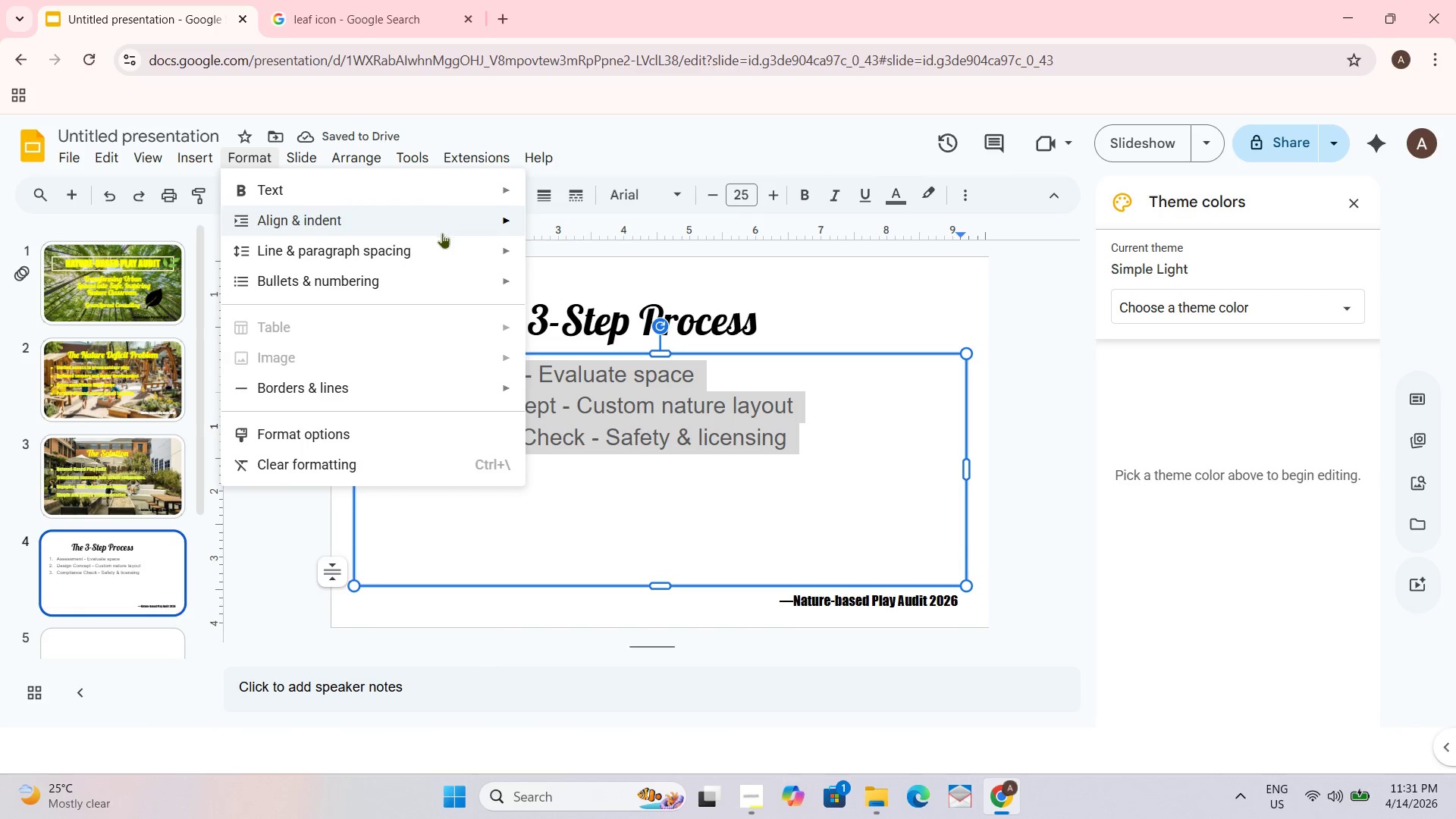 
left_click([504, 251])
 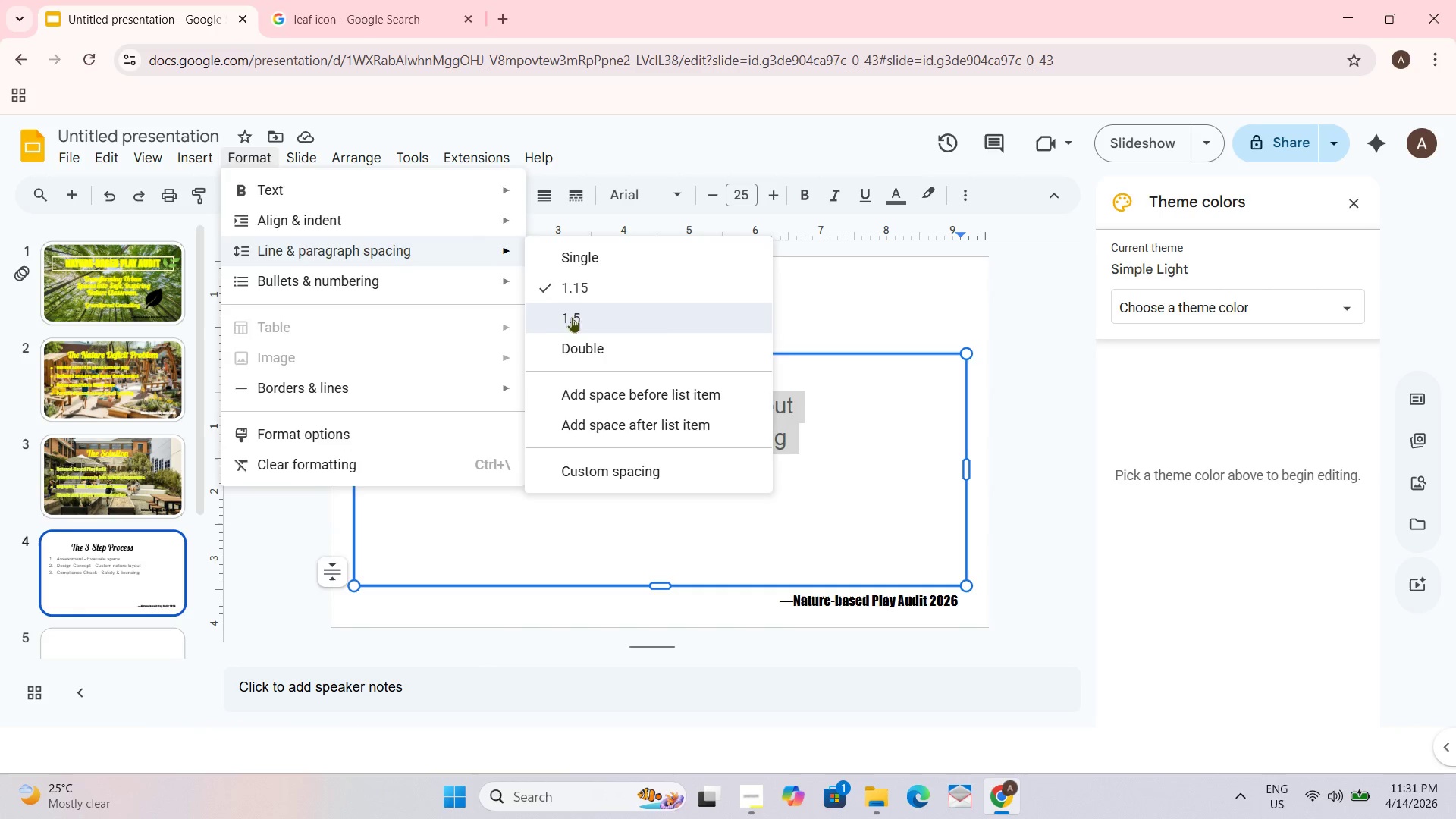 
double_click([918, 359])
 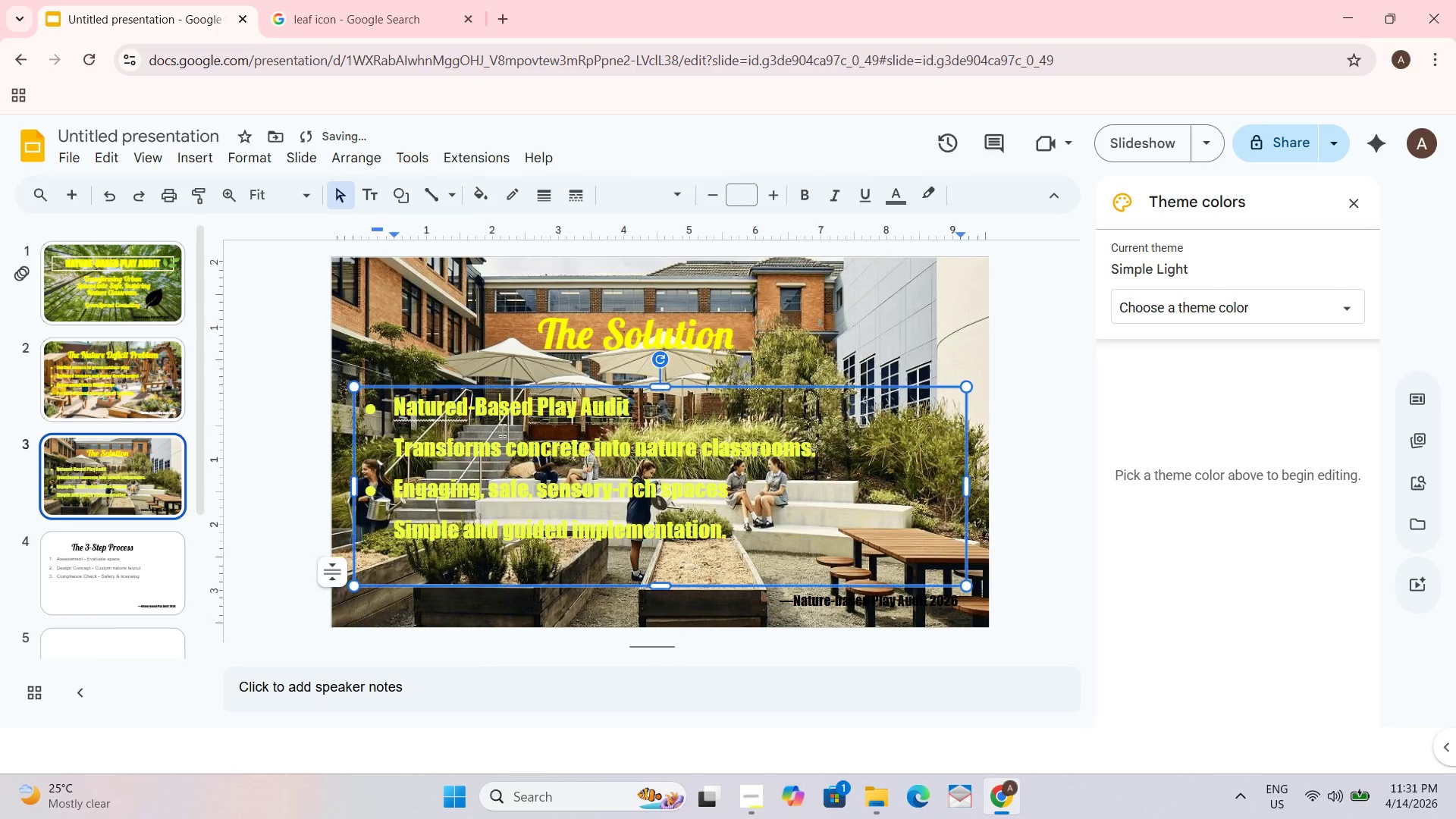 
key(Control+A)
 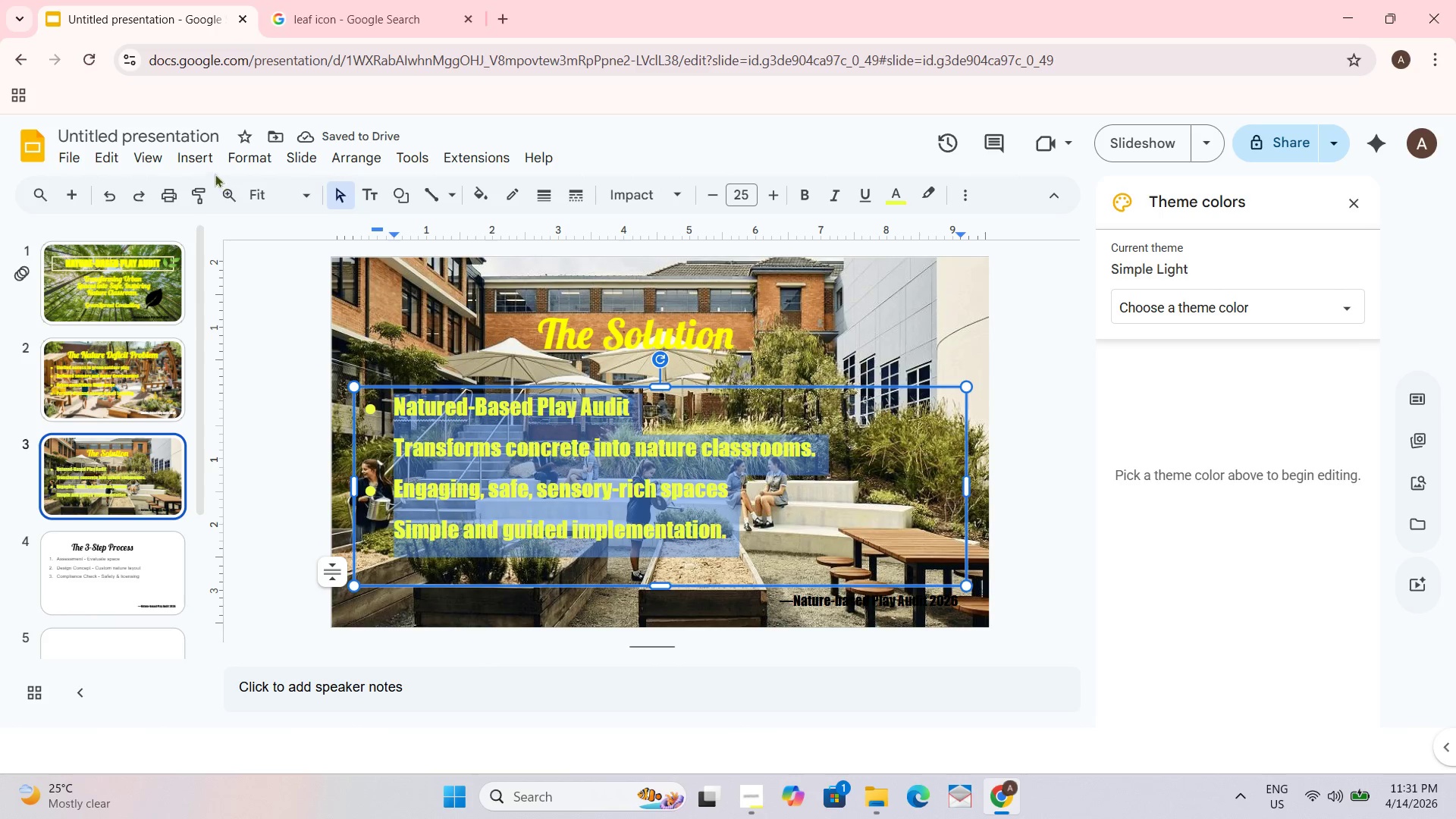 
left_click([234, 161])
 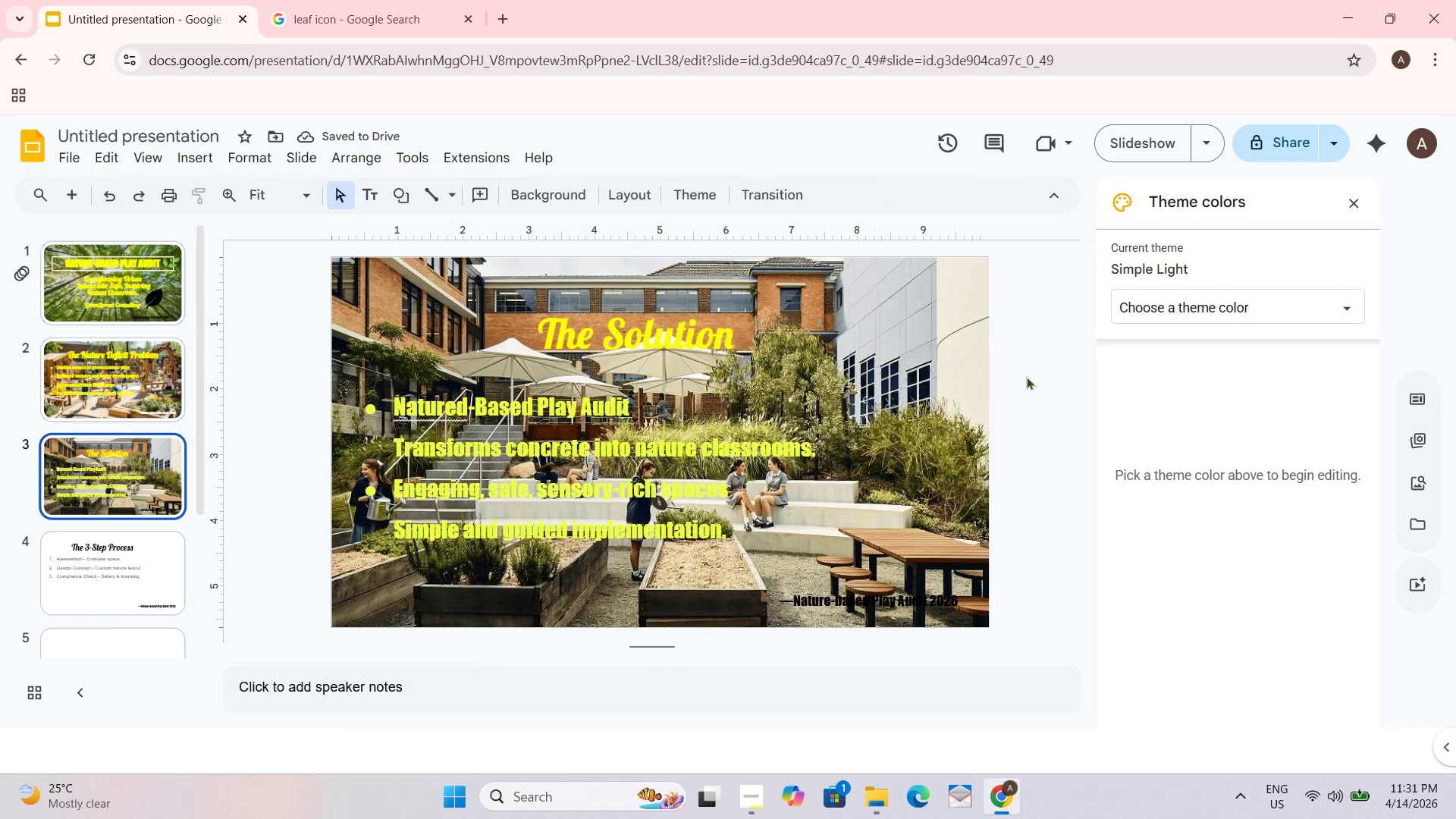 
left_click_drag(start_coordinate=[83, 469], to_coordinate=[79, 468])
 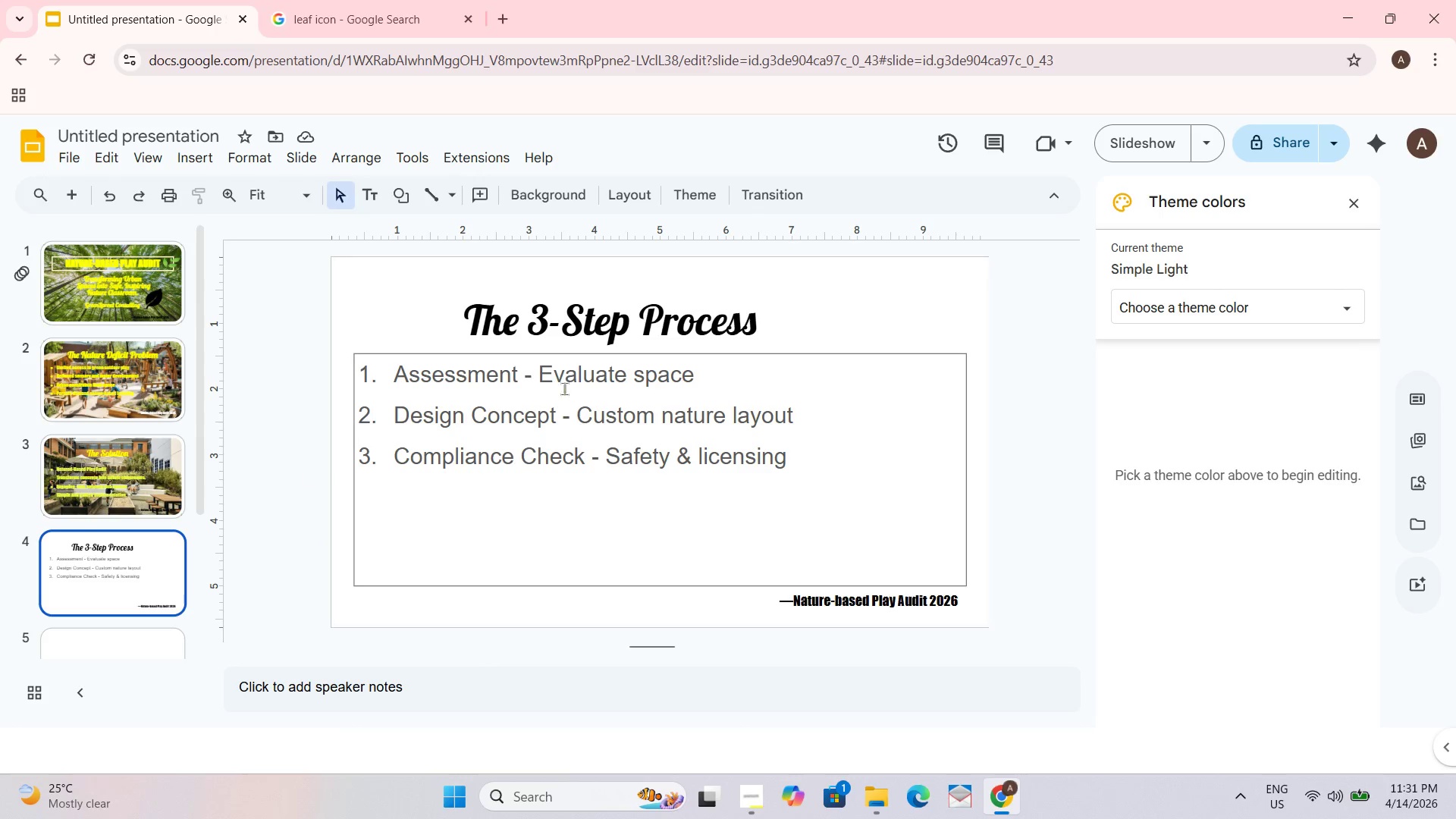 
left_click([561, 388])
 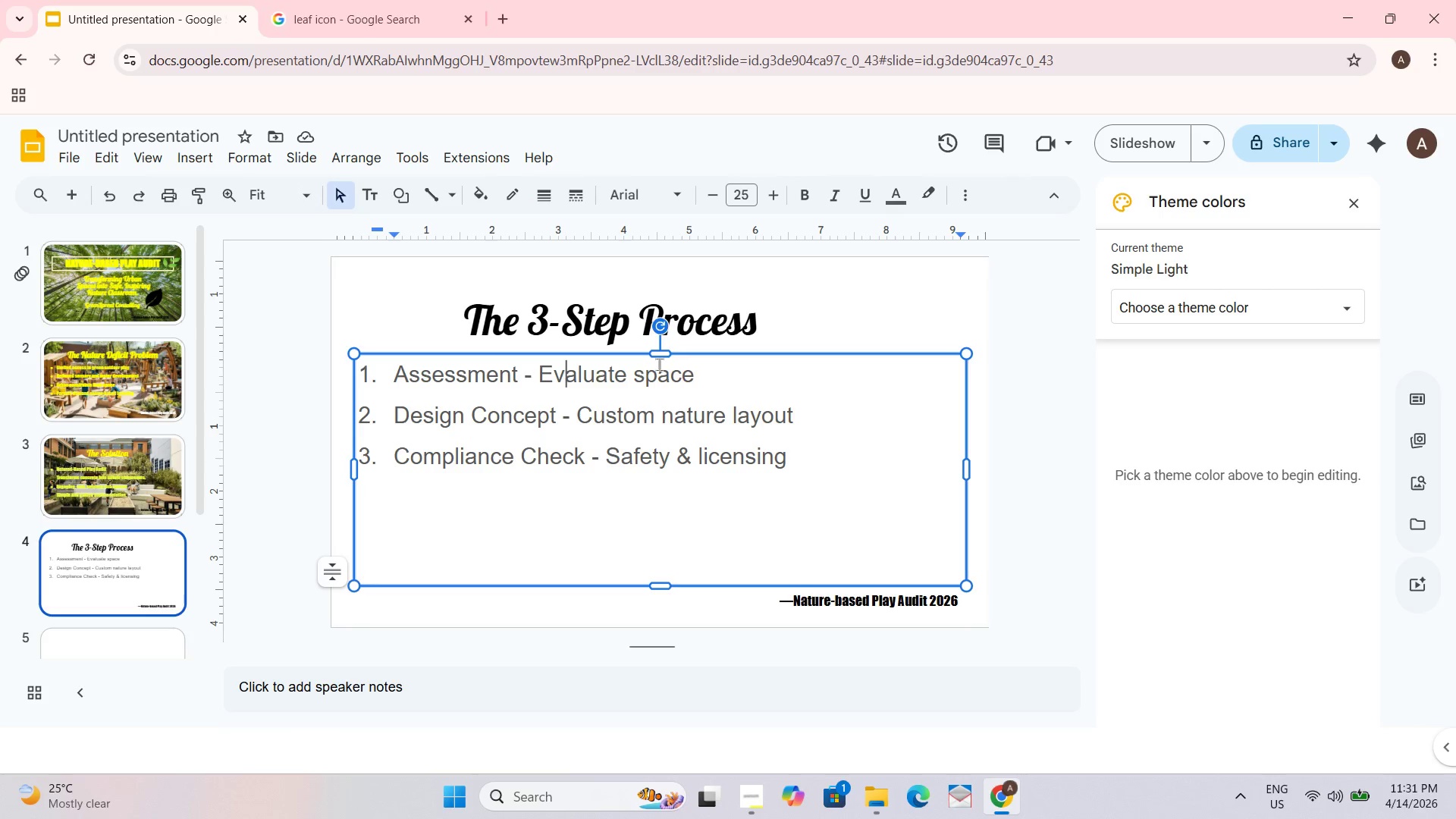 
key(Control+A)
 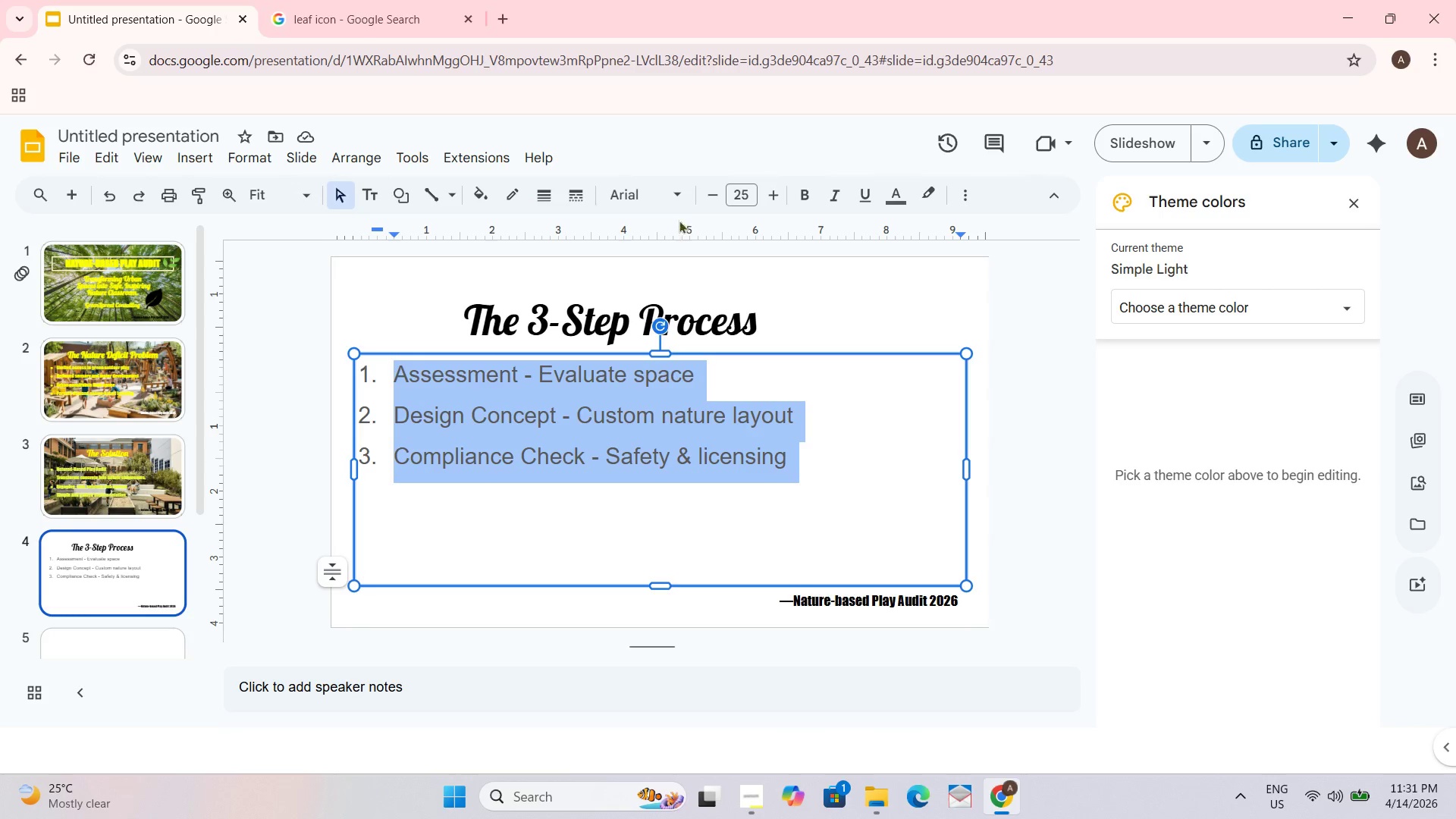 
left_click([675, 196])
 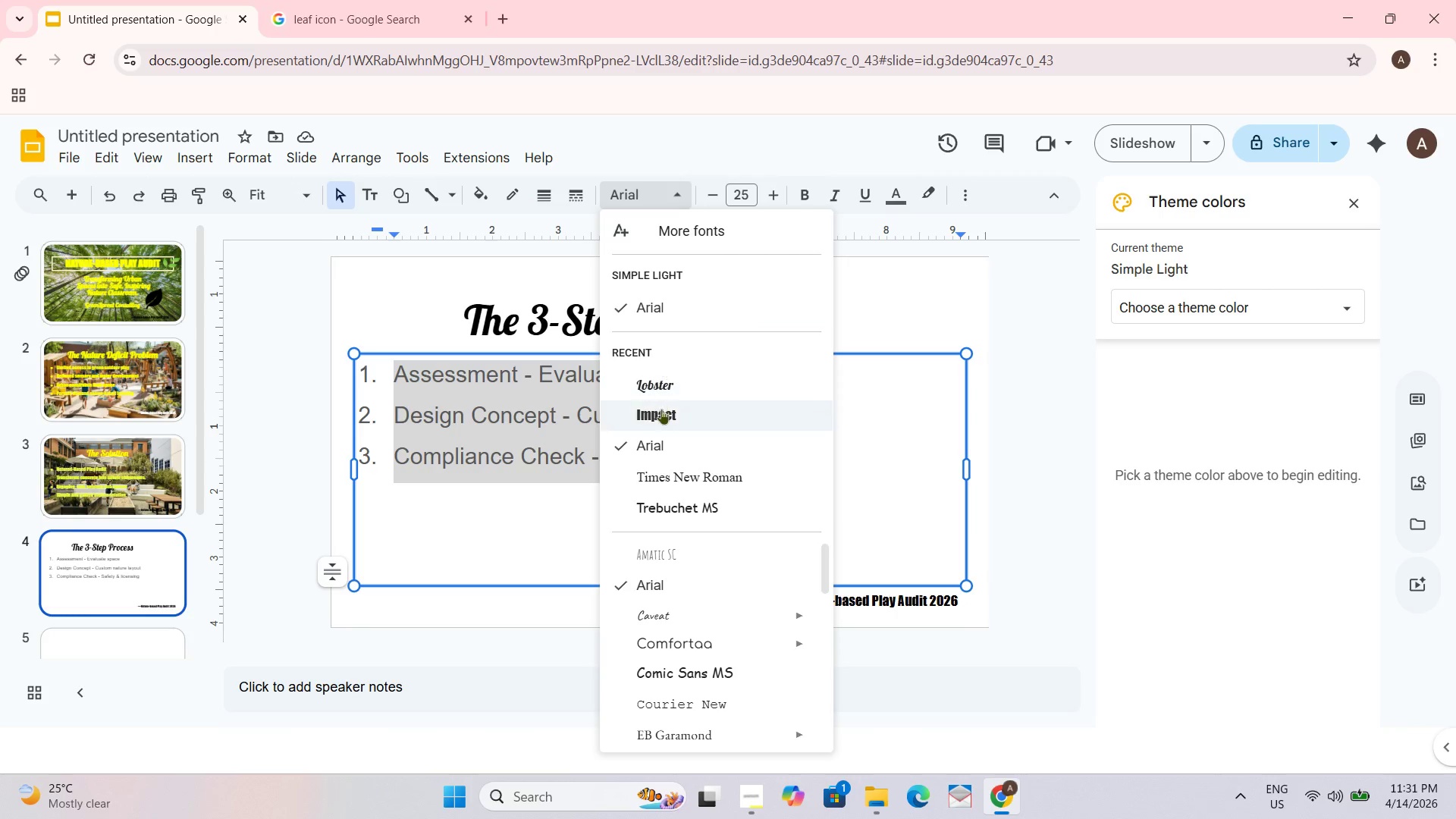 
left_click([661, 409])
 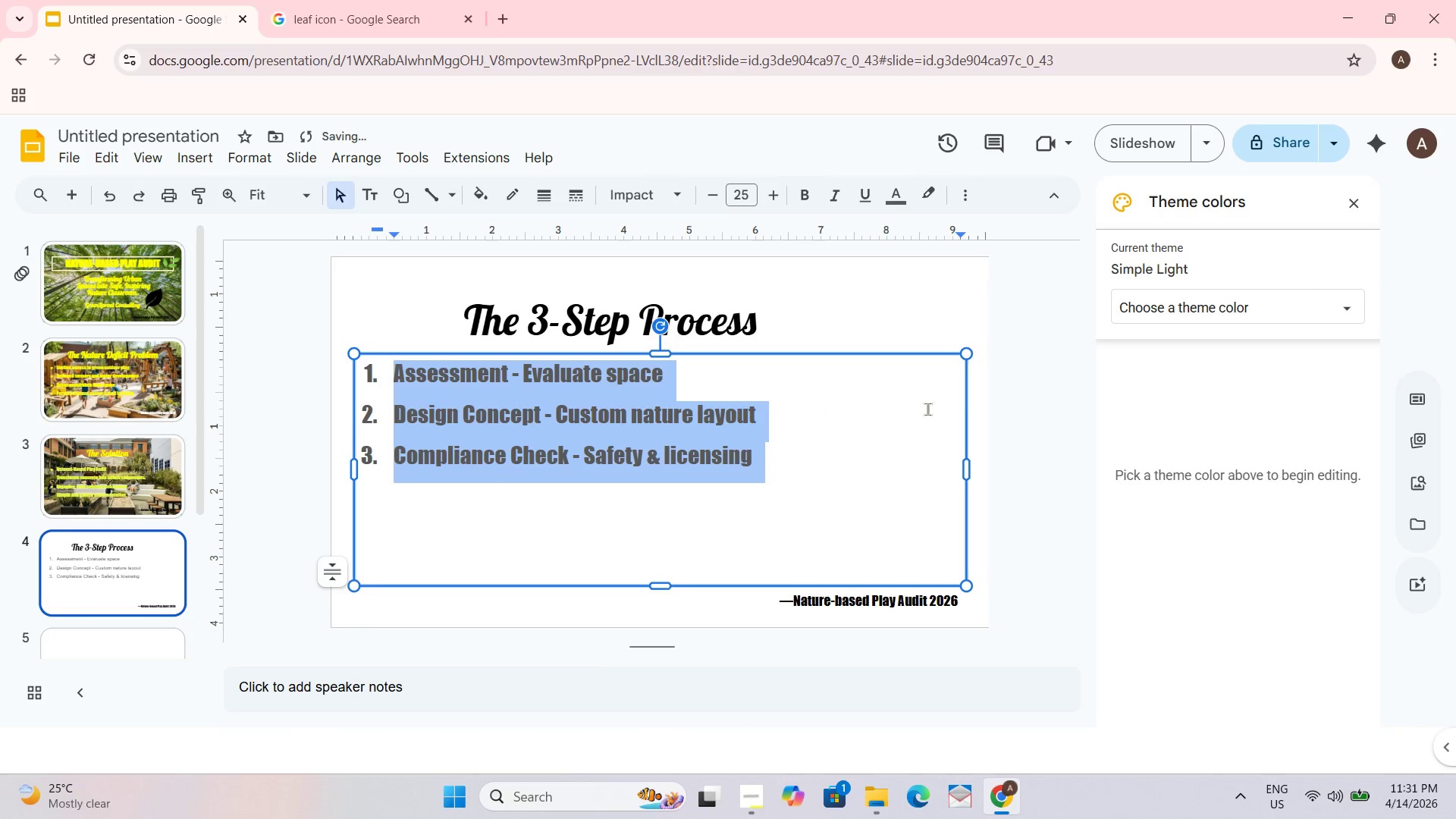 
left_click_drag(start_coordinate=[959, 403], to_coordinate=[959, 399])
 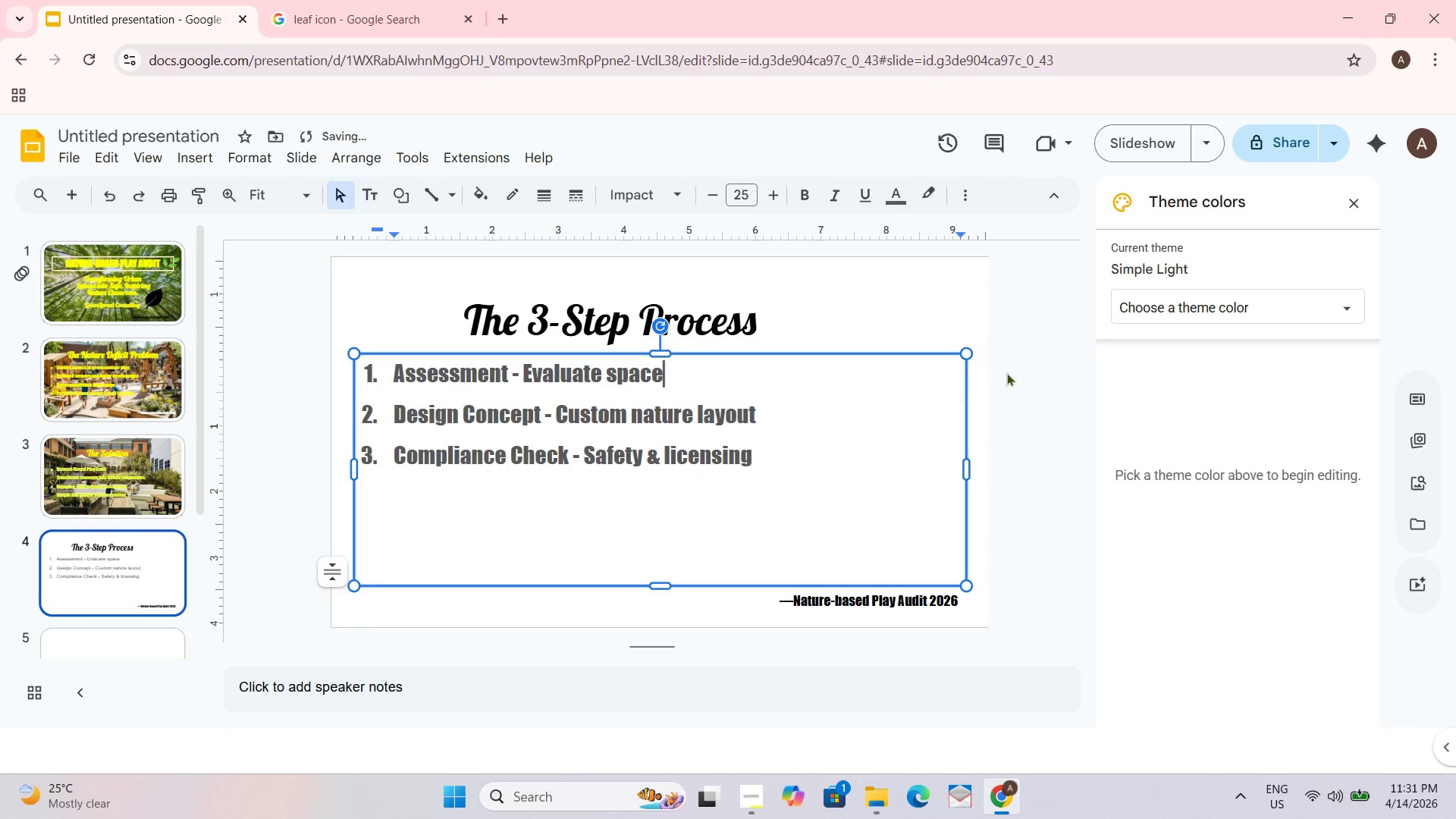 
triple_click([1032, 359])
 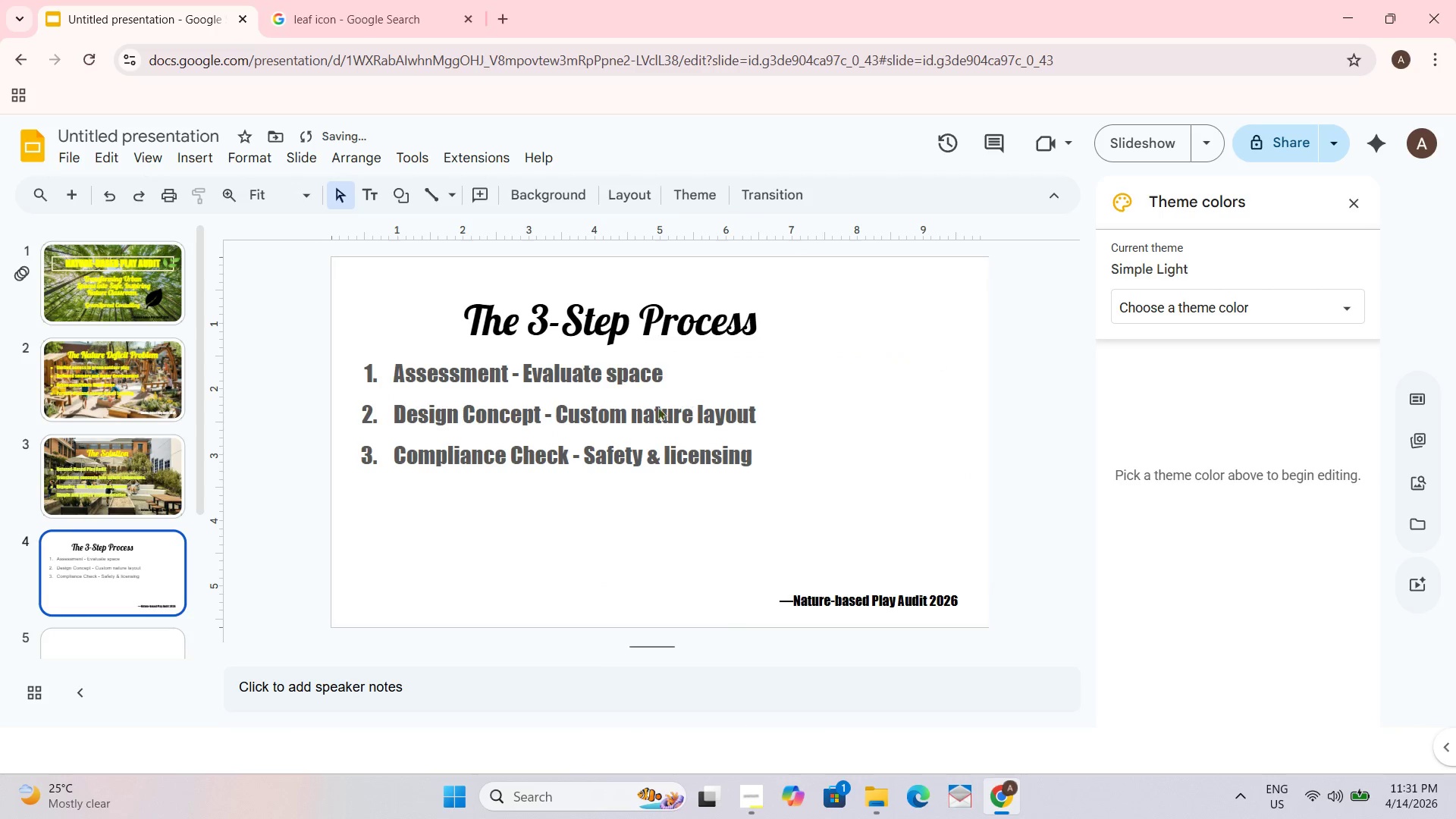 
key(Control+ControlLeft)
 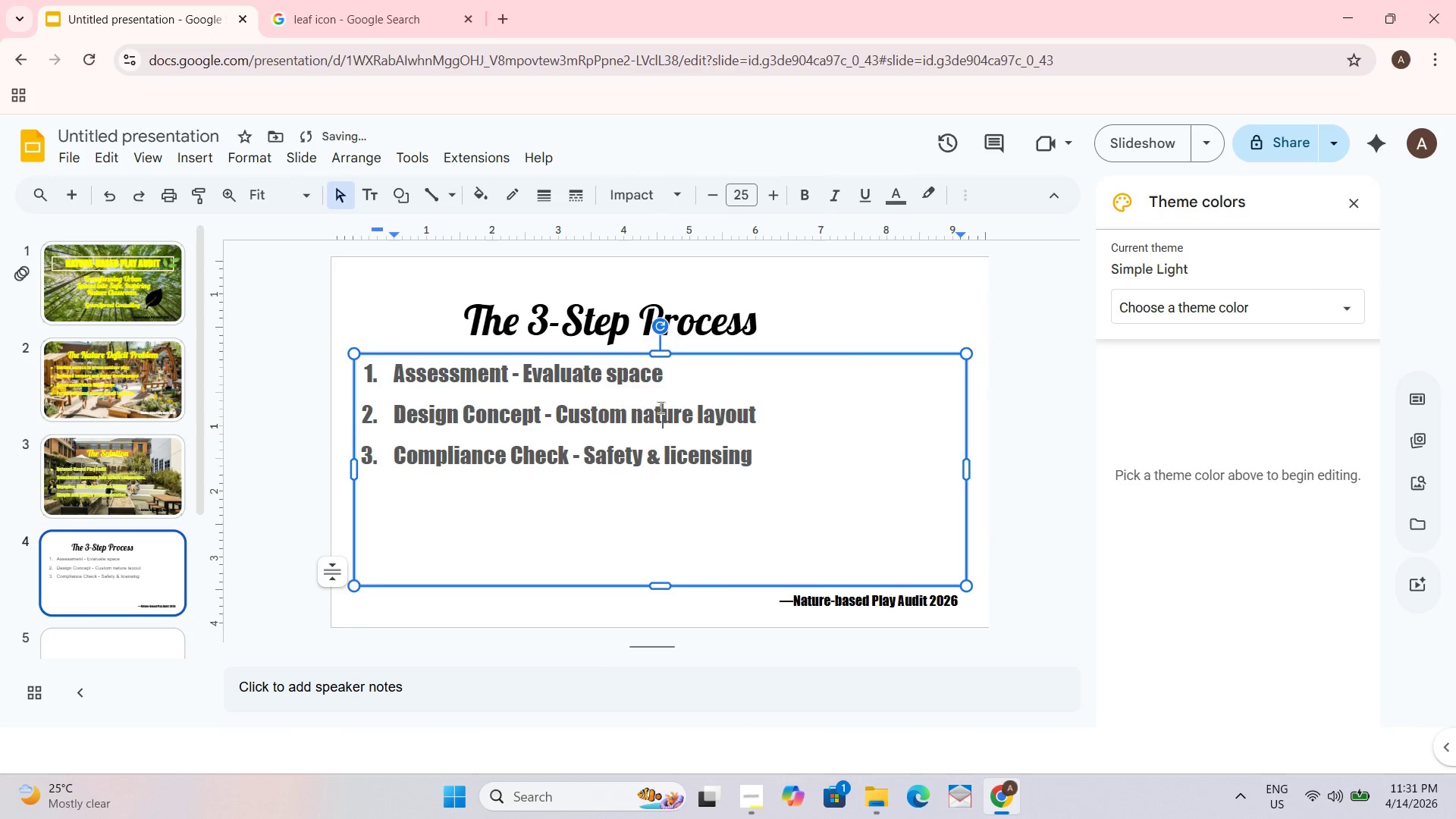 
key(Control+A)
 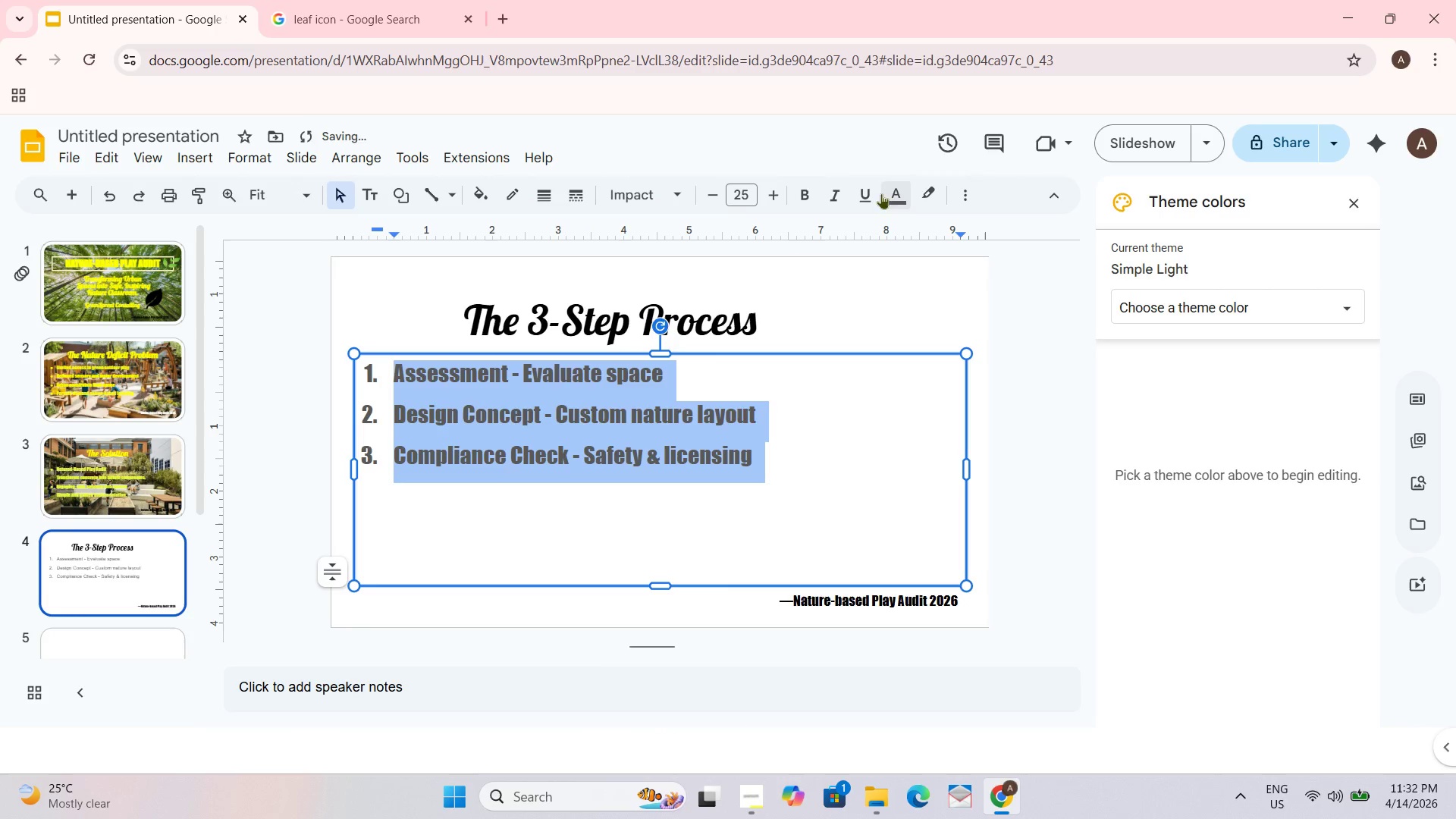 
left_click([890, 189])
 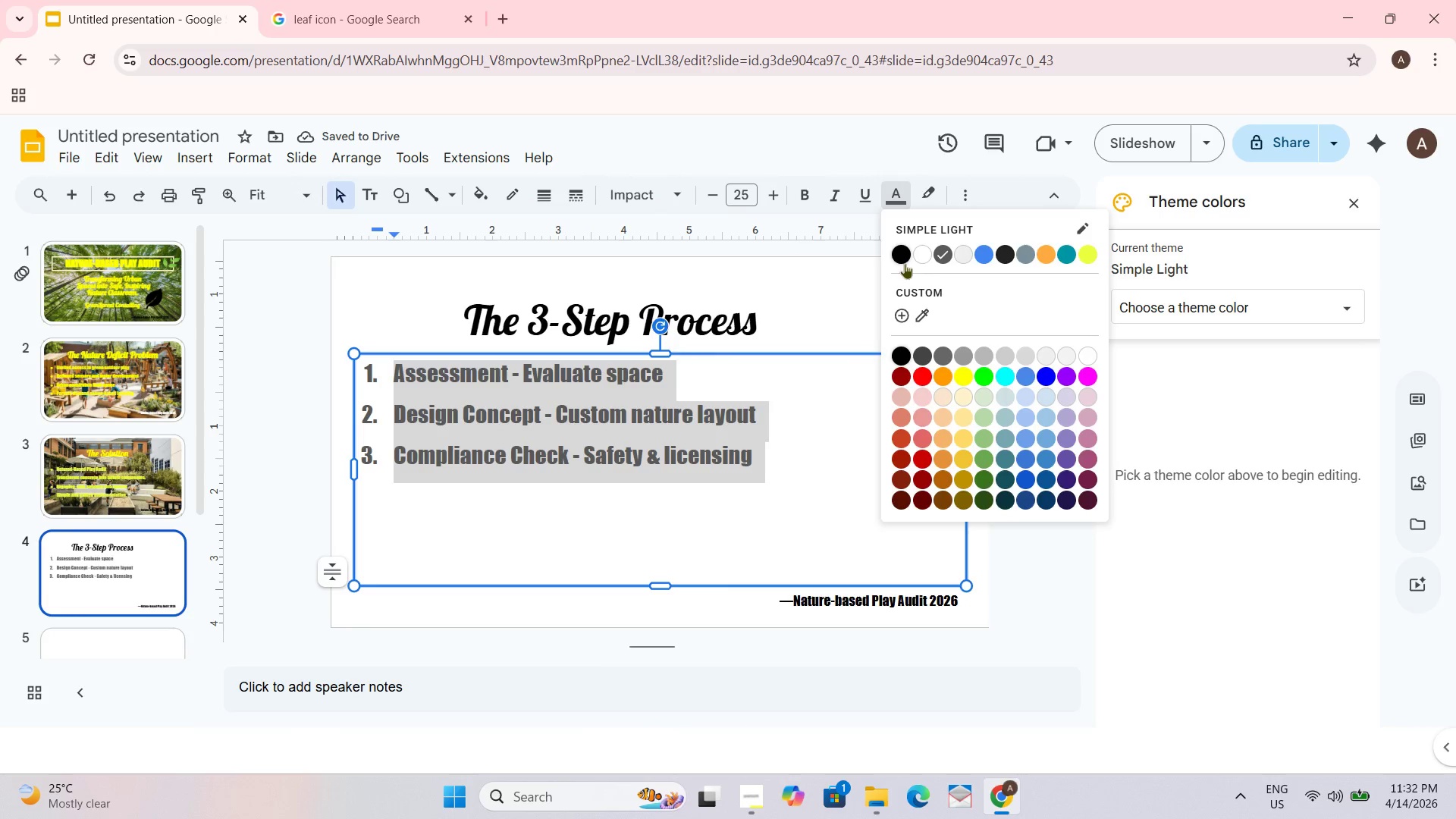 
key(Control+ControlLeft)
 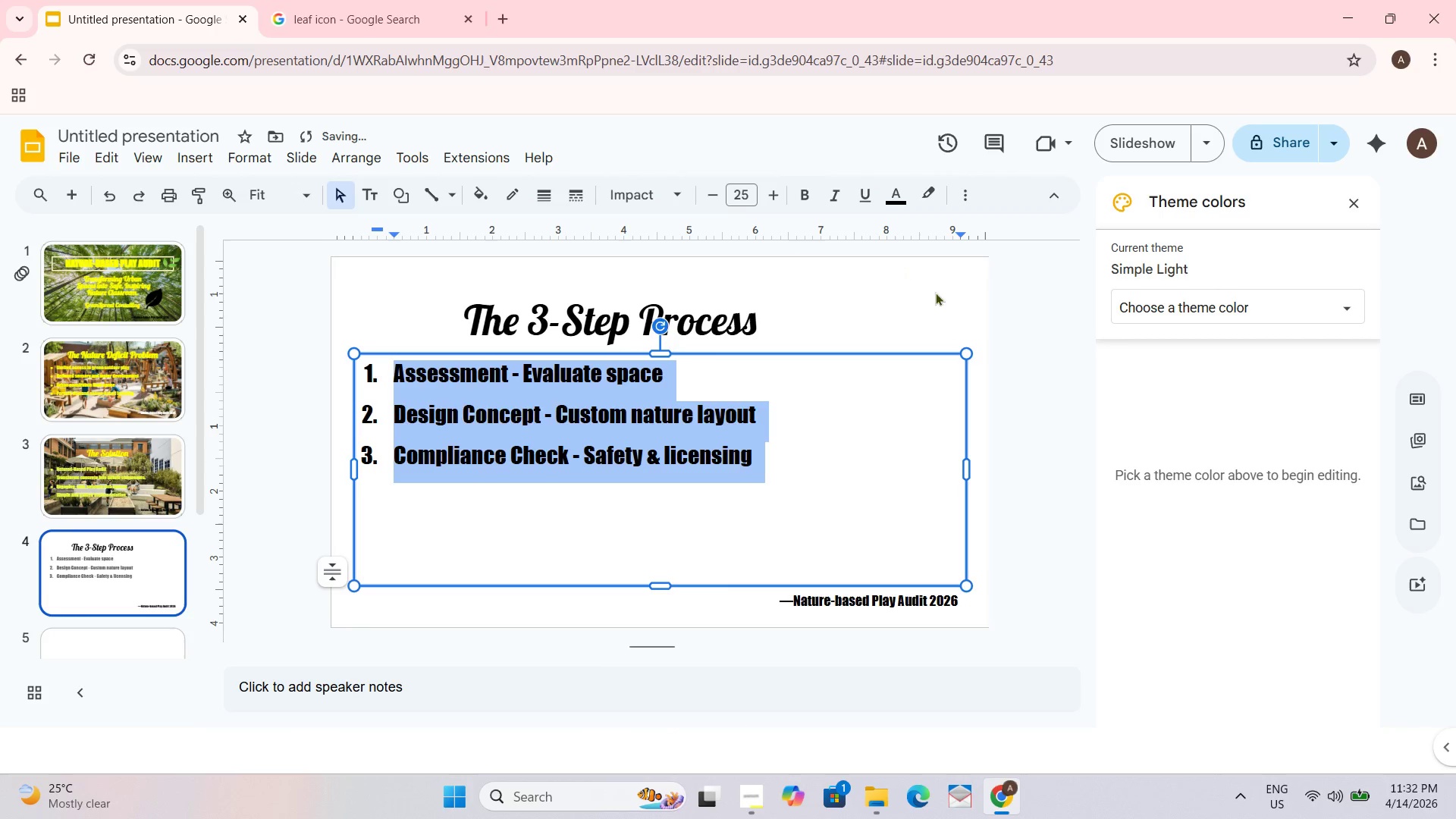 
key(Control+A)
 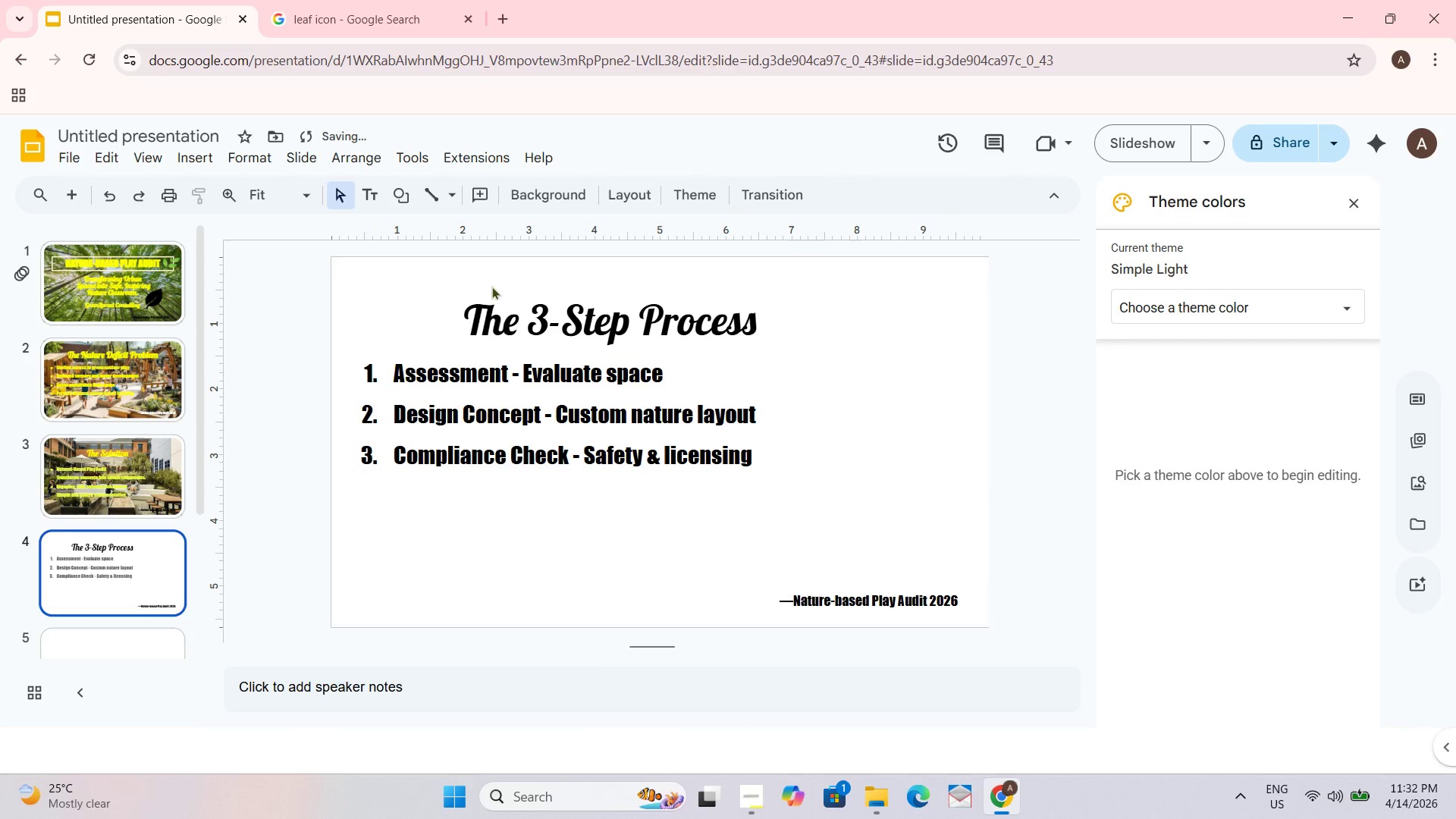 
left_click_drag(start_coordinate=[450, 394], to_coordinate=[445, 386])
 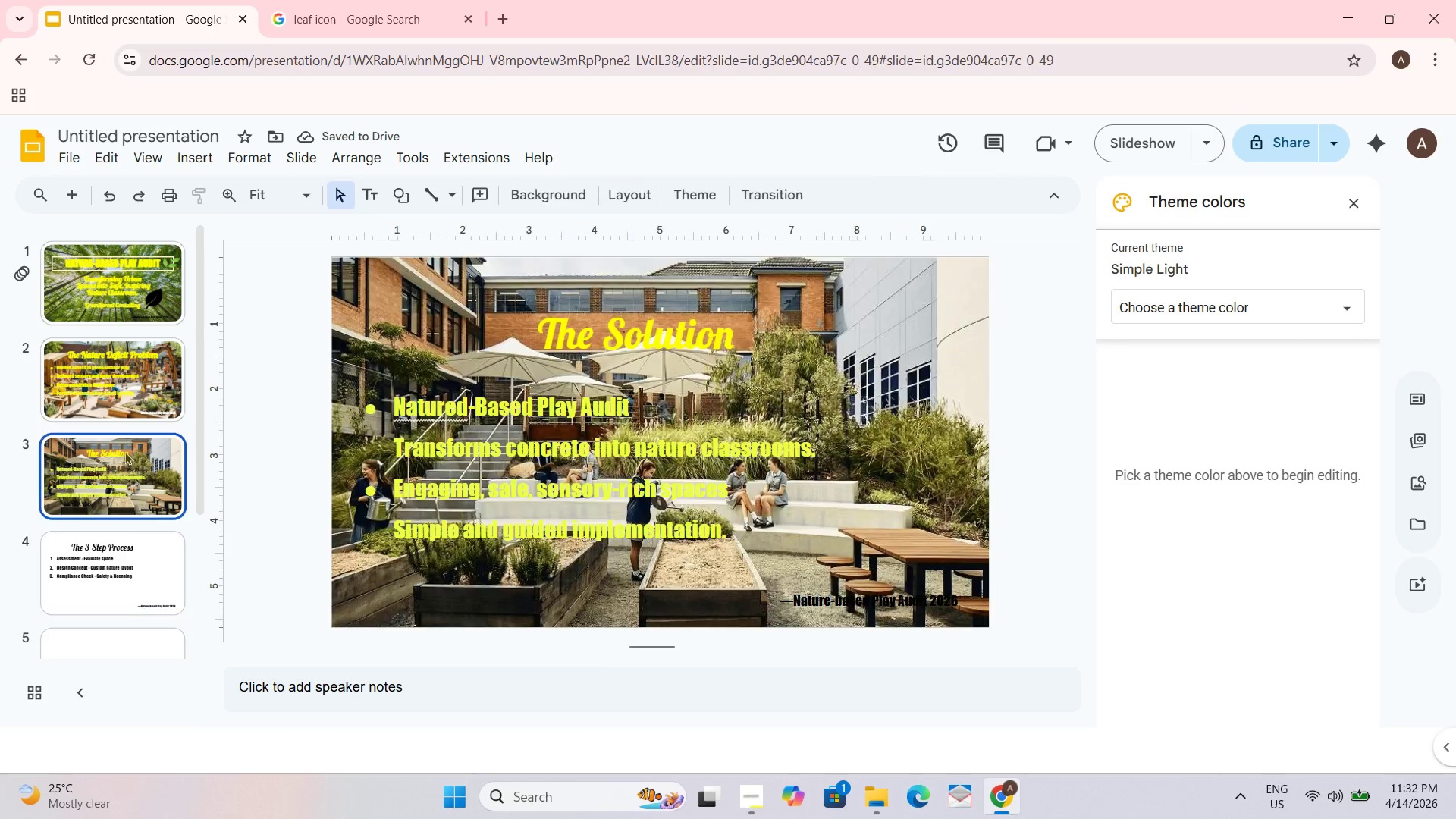 
left_click_drag(start_coordinate=[127, 570], to_coordinate=[128, 560])
 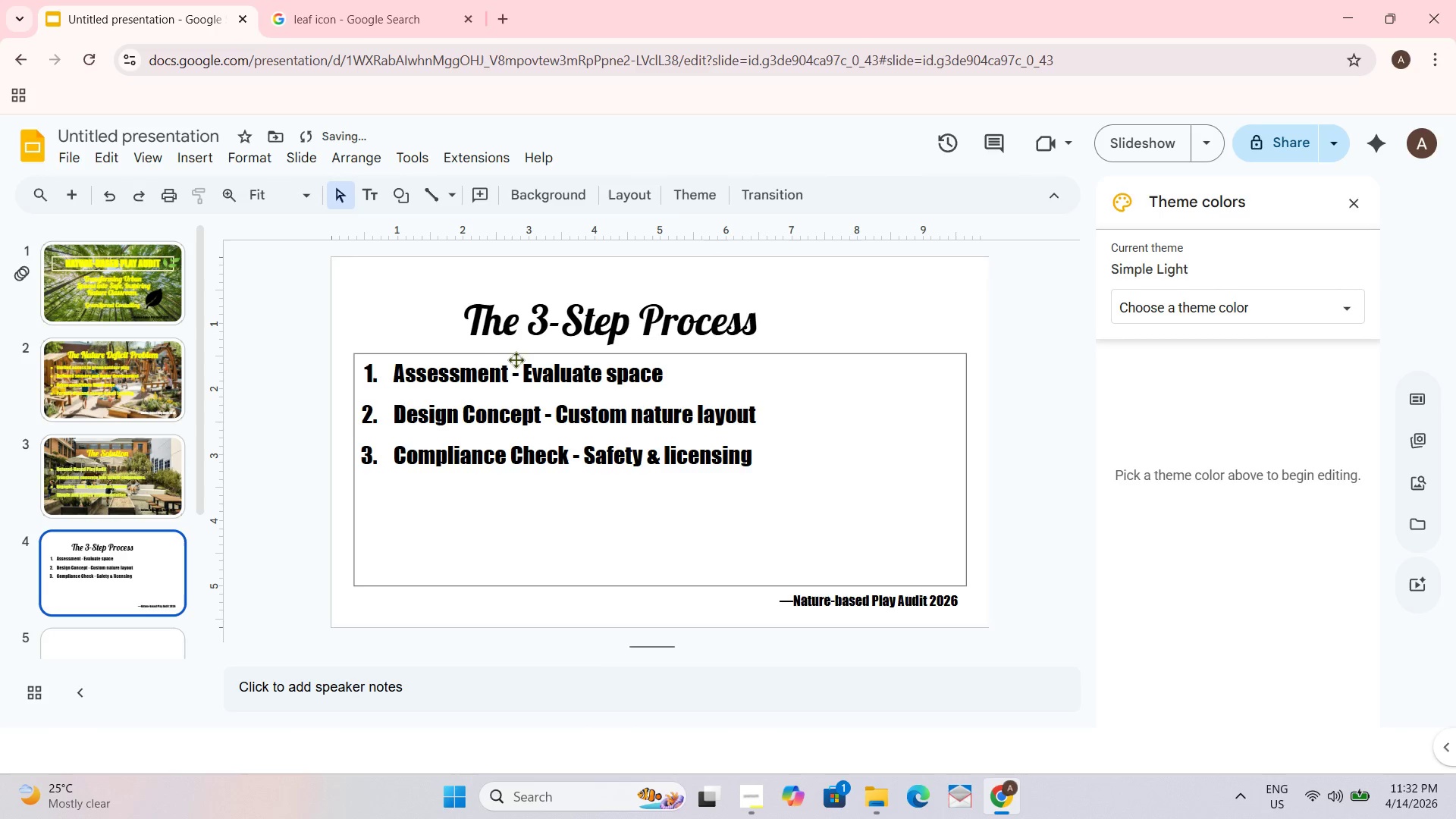 
left_click([519, 351])
 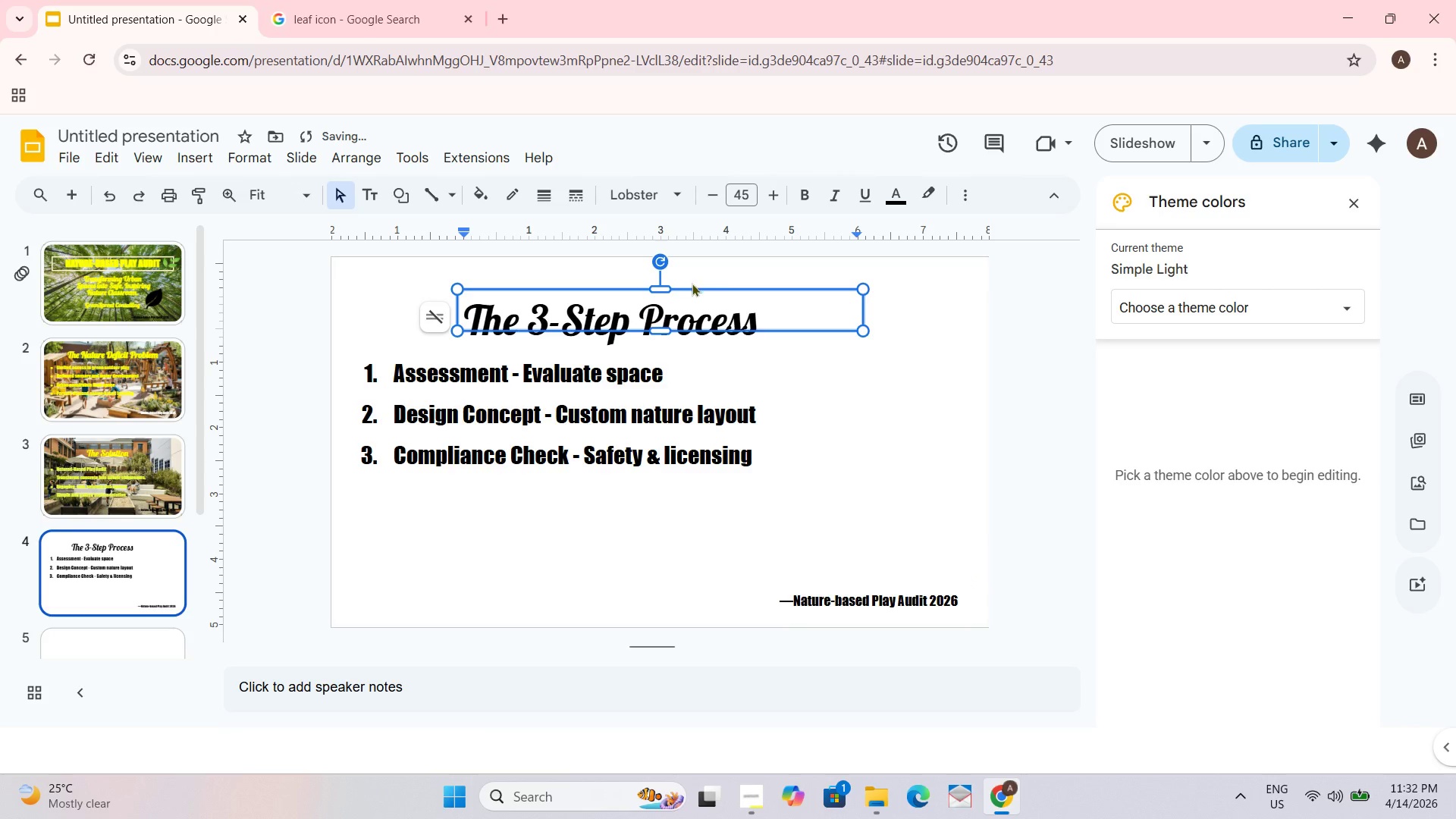 
left_click_drag(start_coordinate=[693, 290], to_coordinate=[700, 285])
 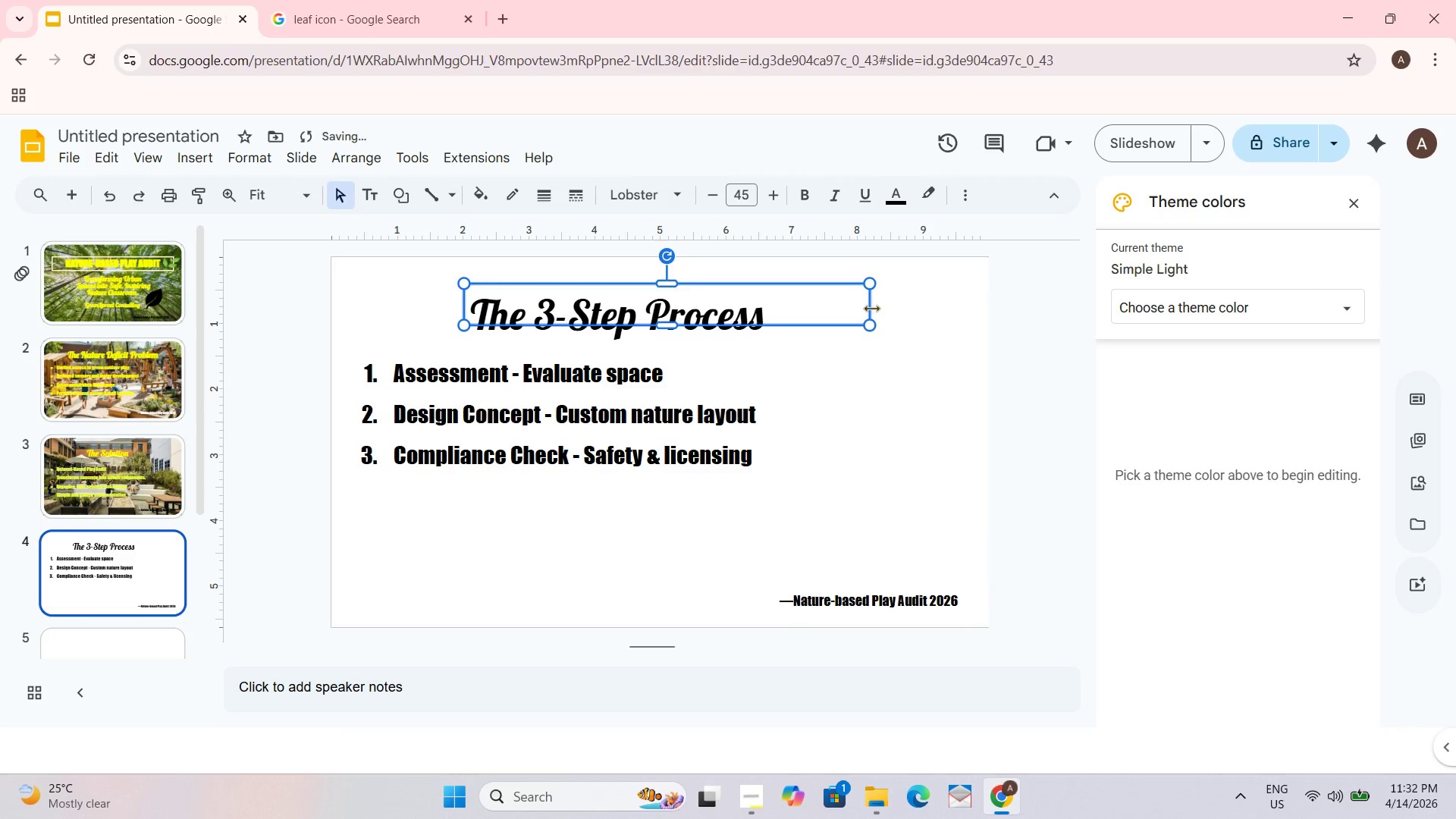 
left_click_drag(start_coordinate=[871, 308], to_coordinate=[777, 312])
 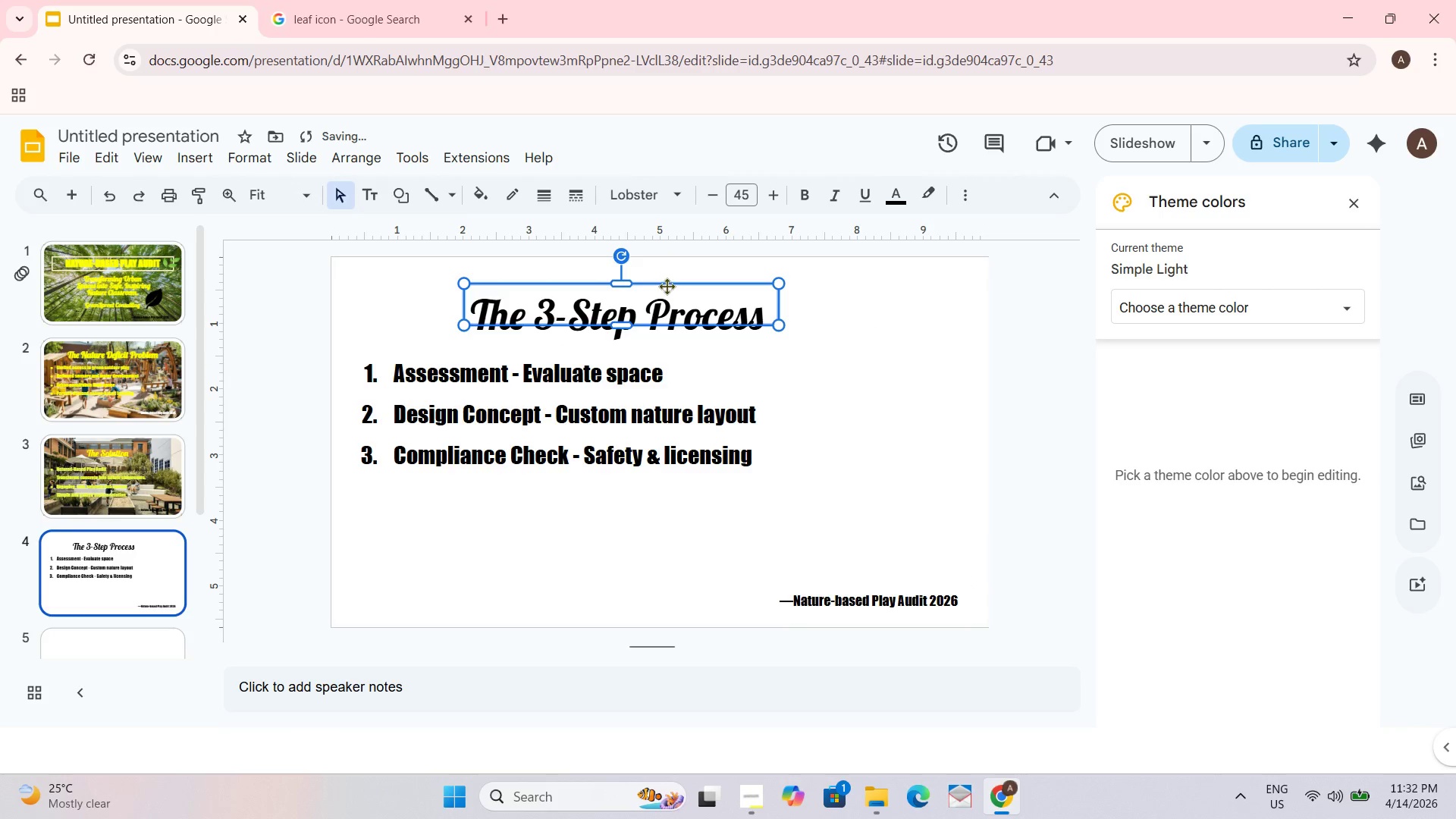 
left_click_drag(start_coordinate=[667, 286], to_coordinate=[708, 279])
 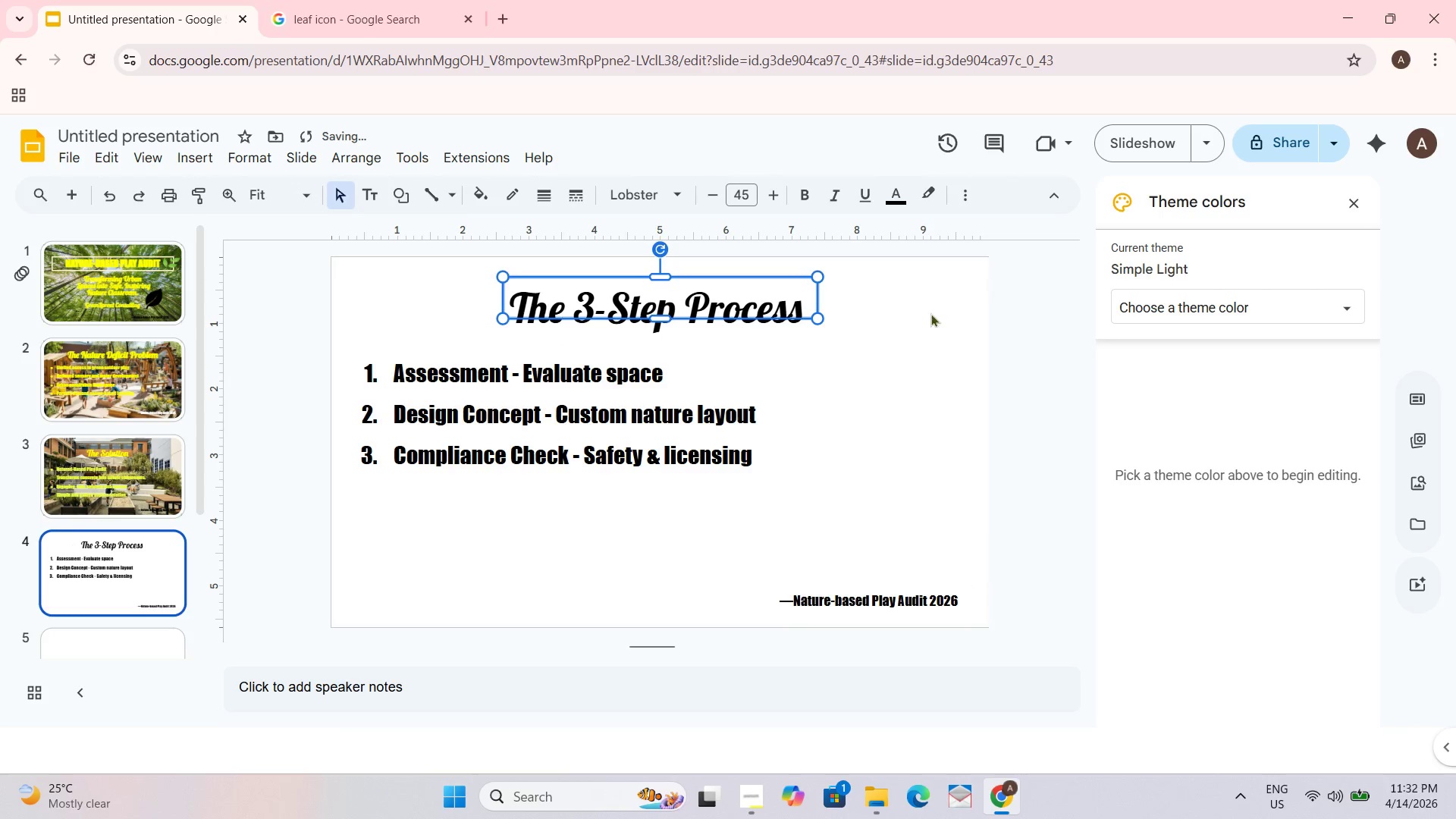 
left_click([937, 313])
 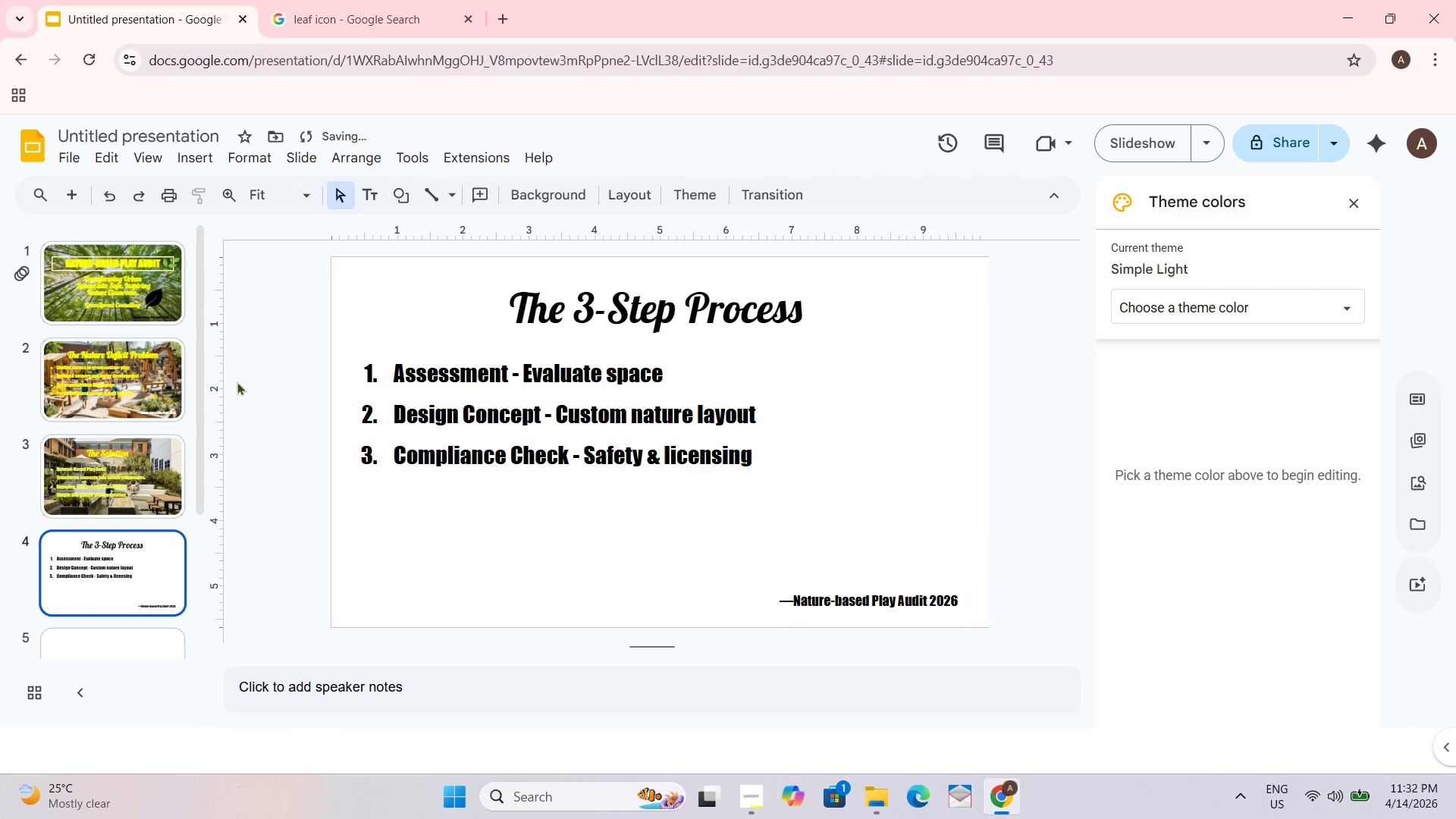 
right_click([398, 304])
 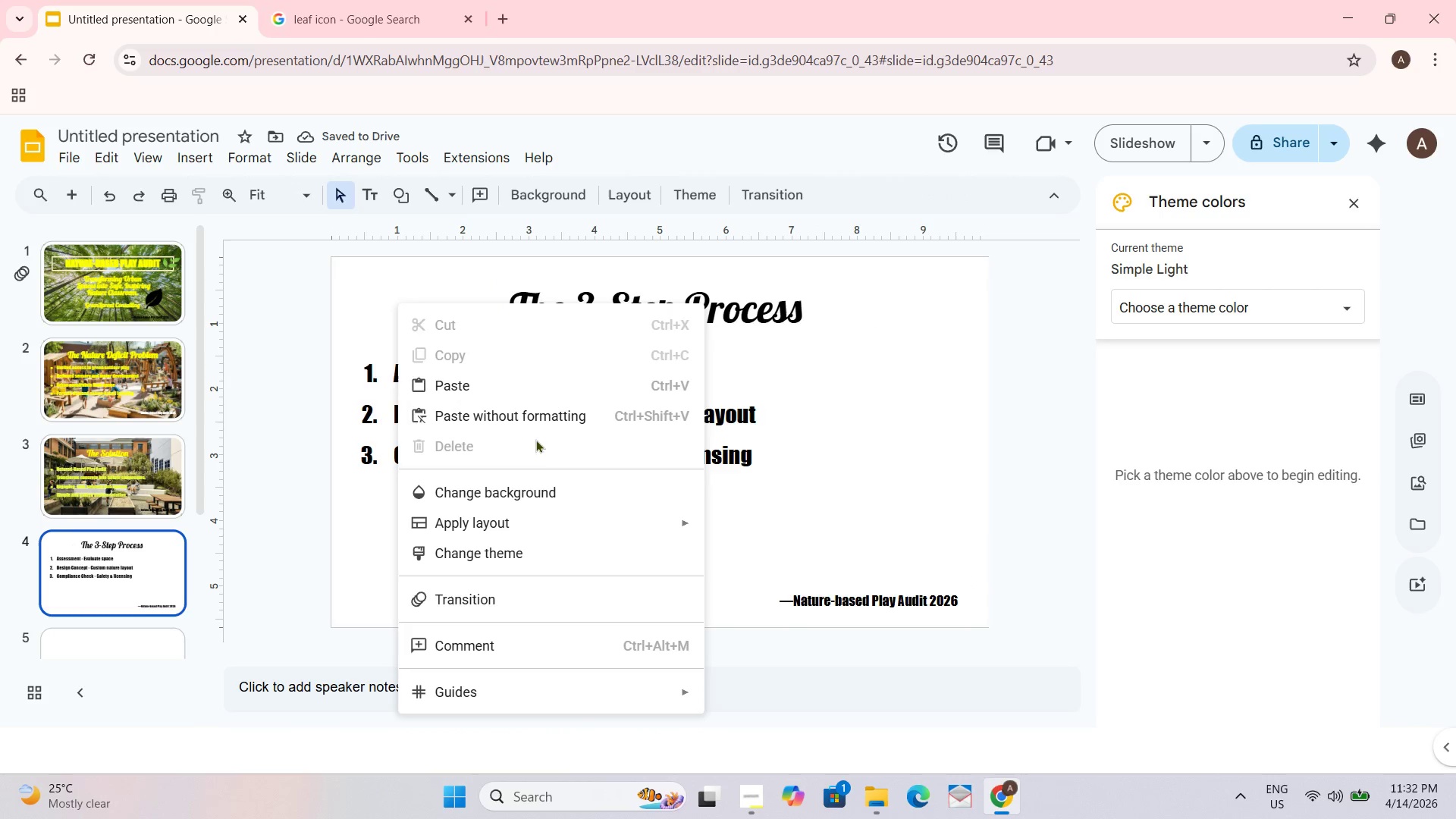 
left_click([514, 492])
 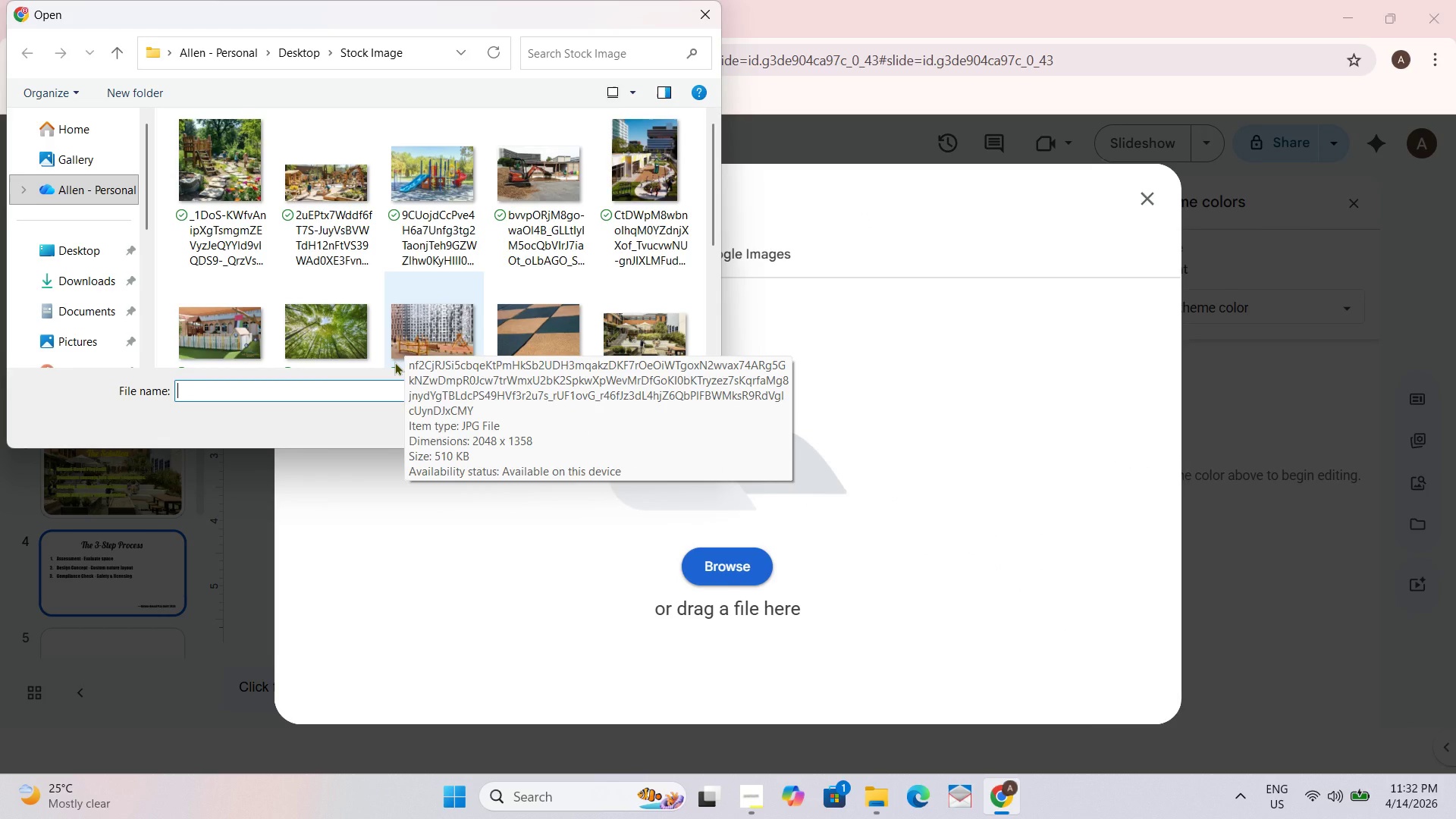 
wait(12.86)
 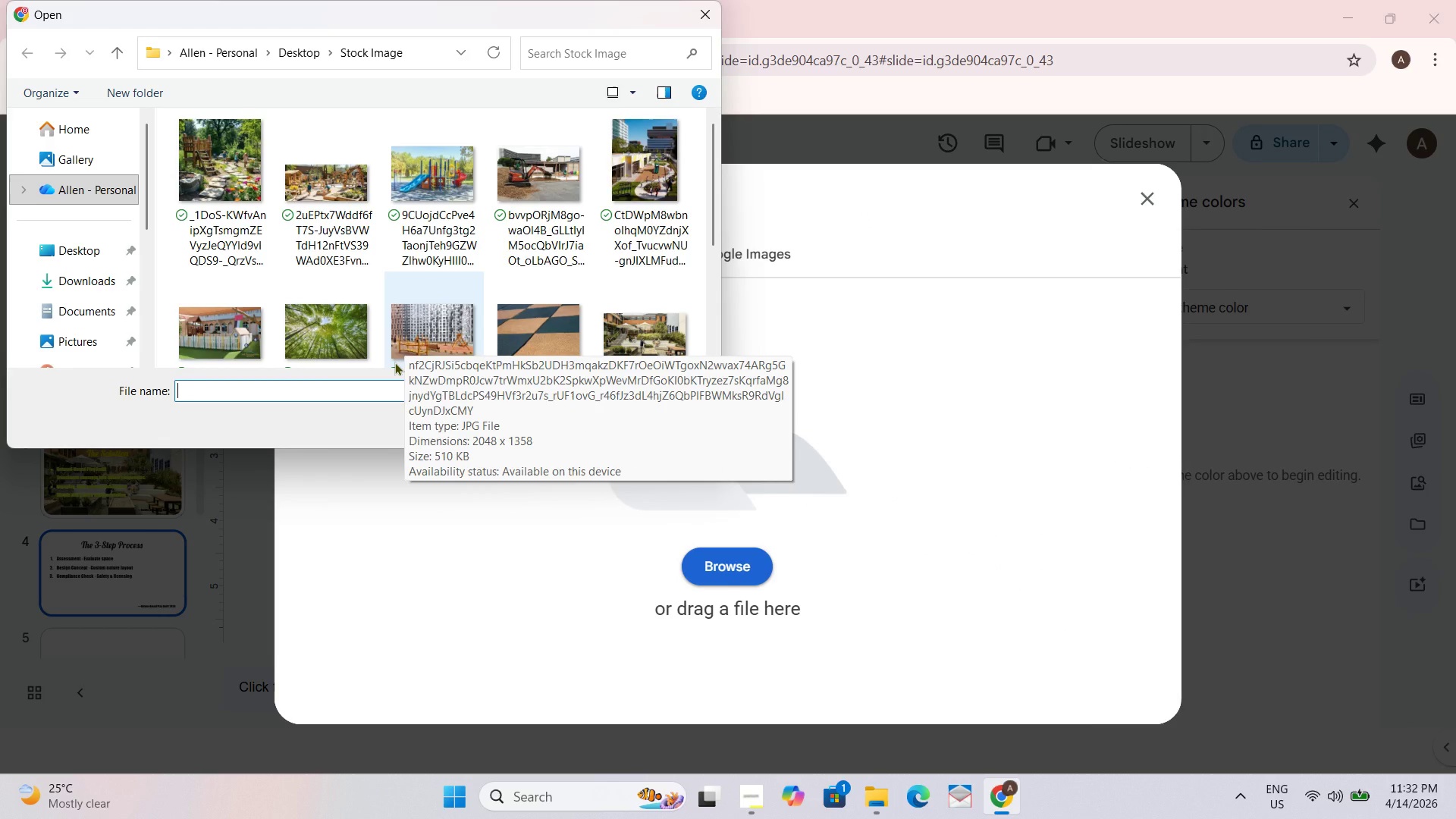 
scroll: coordinate [430, 274], scroll_direction: down, amount: 3.0
 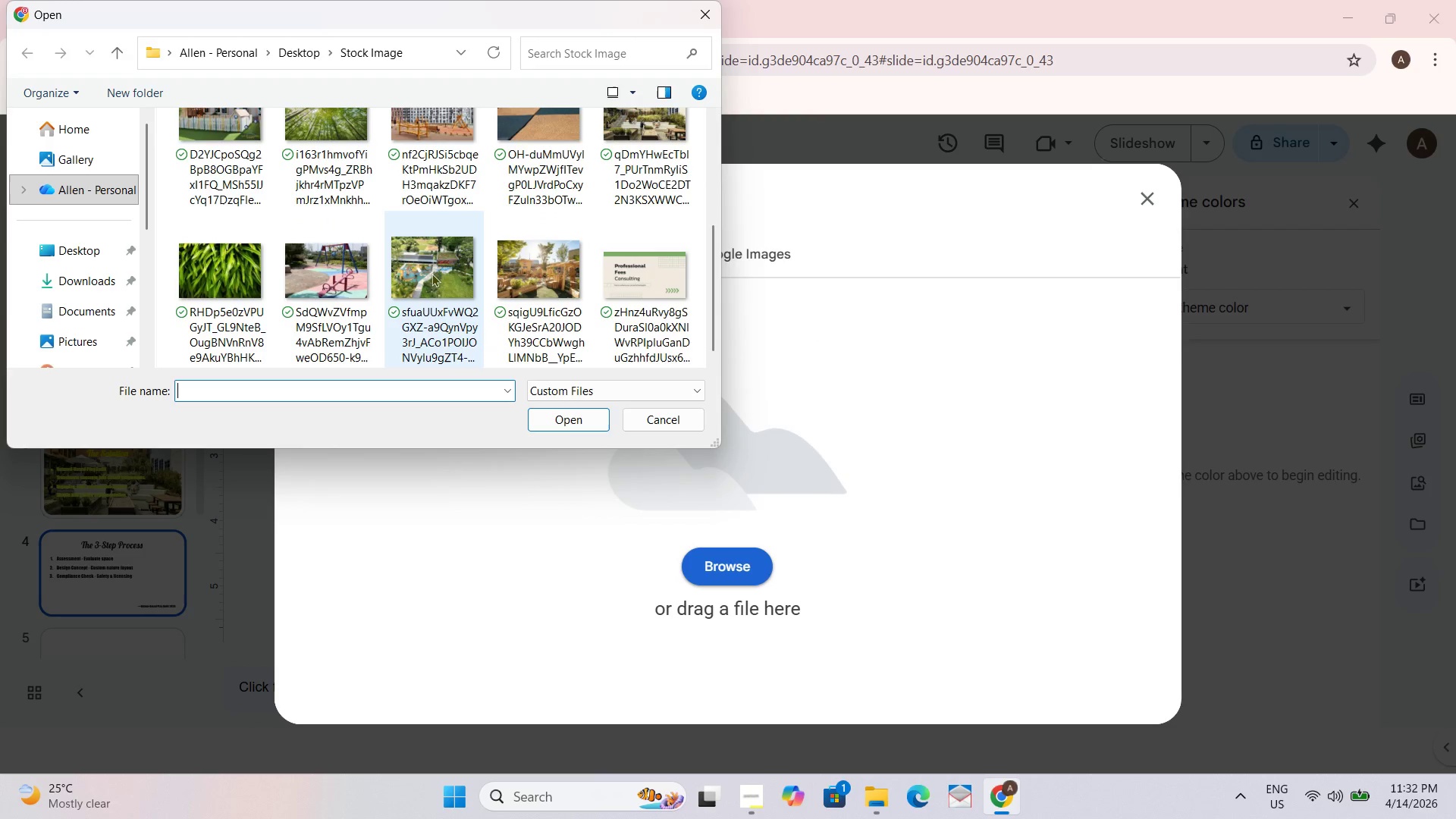 
left_click([430, 272])
 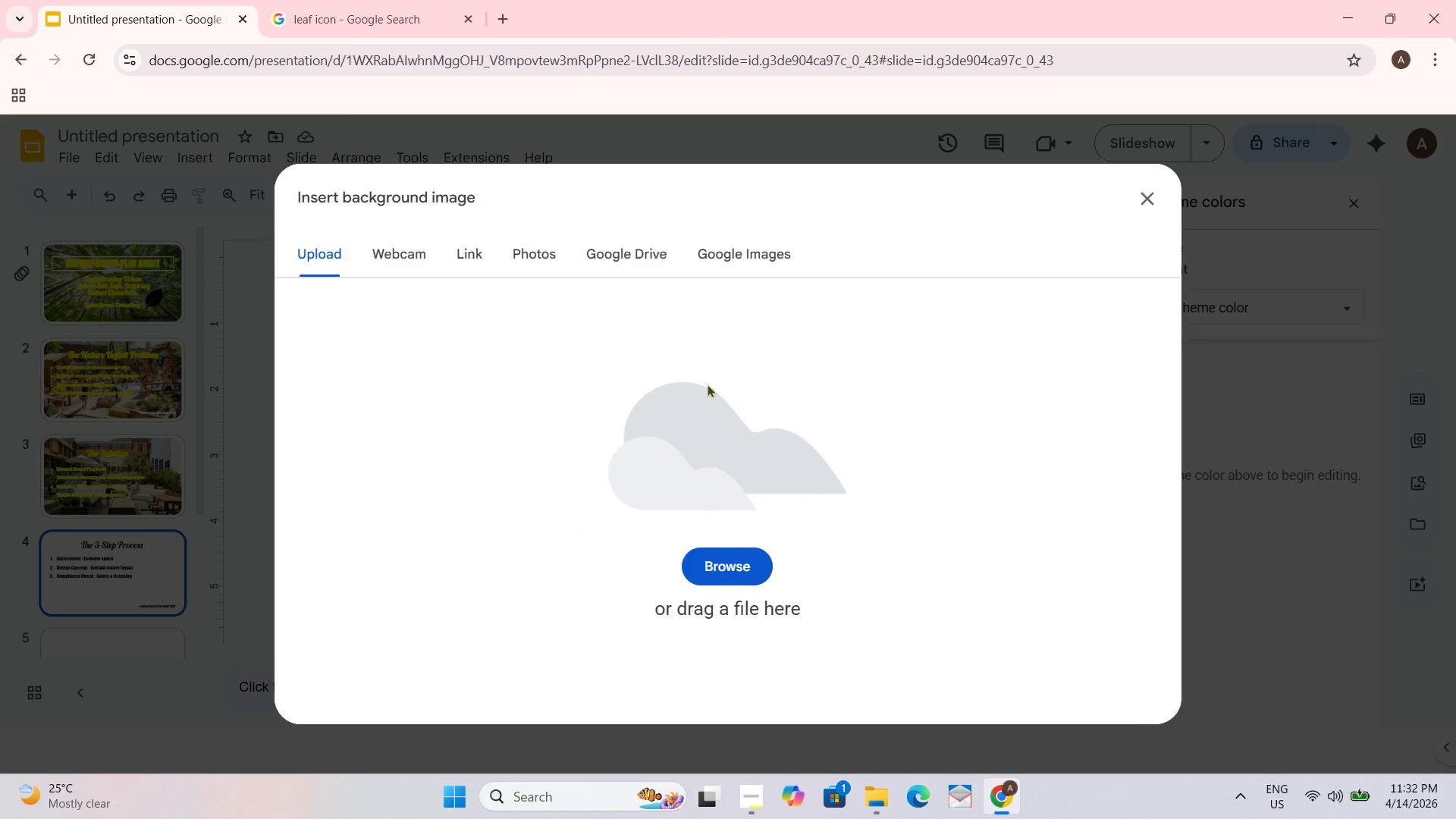 
left_click([821, 544])
 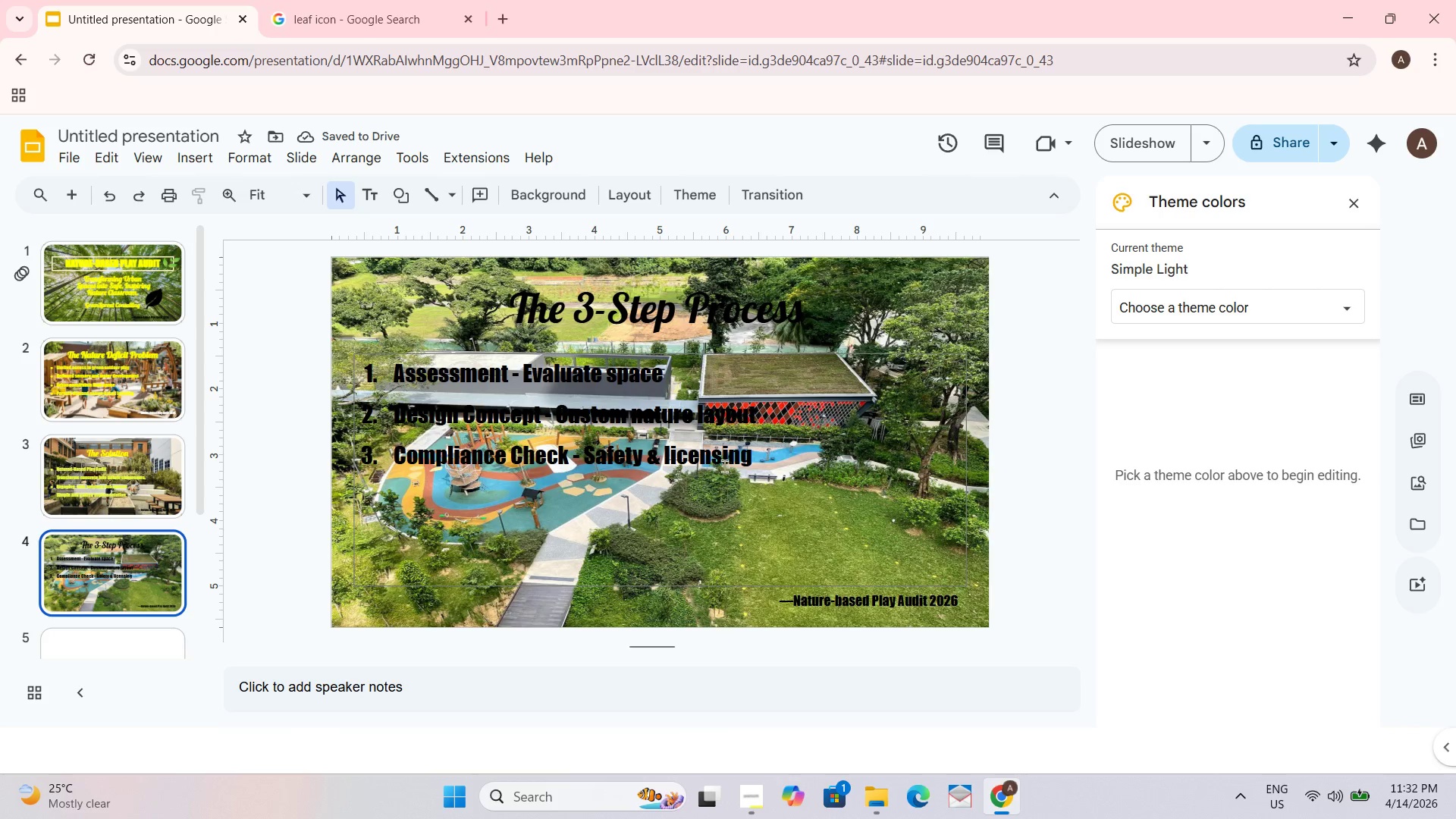 
left_click([638, 306])
 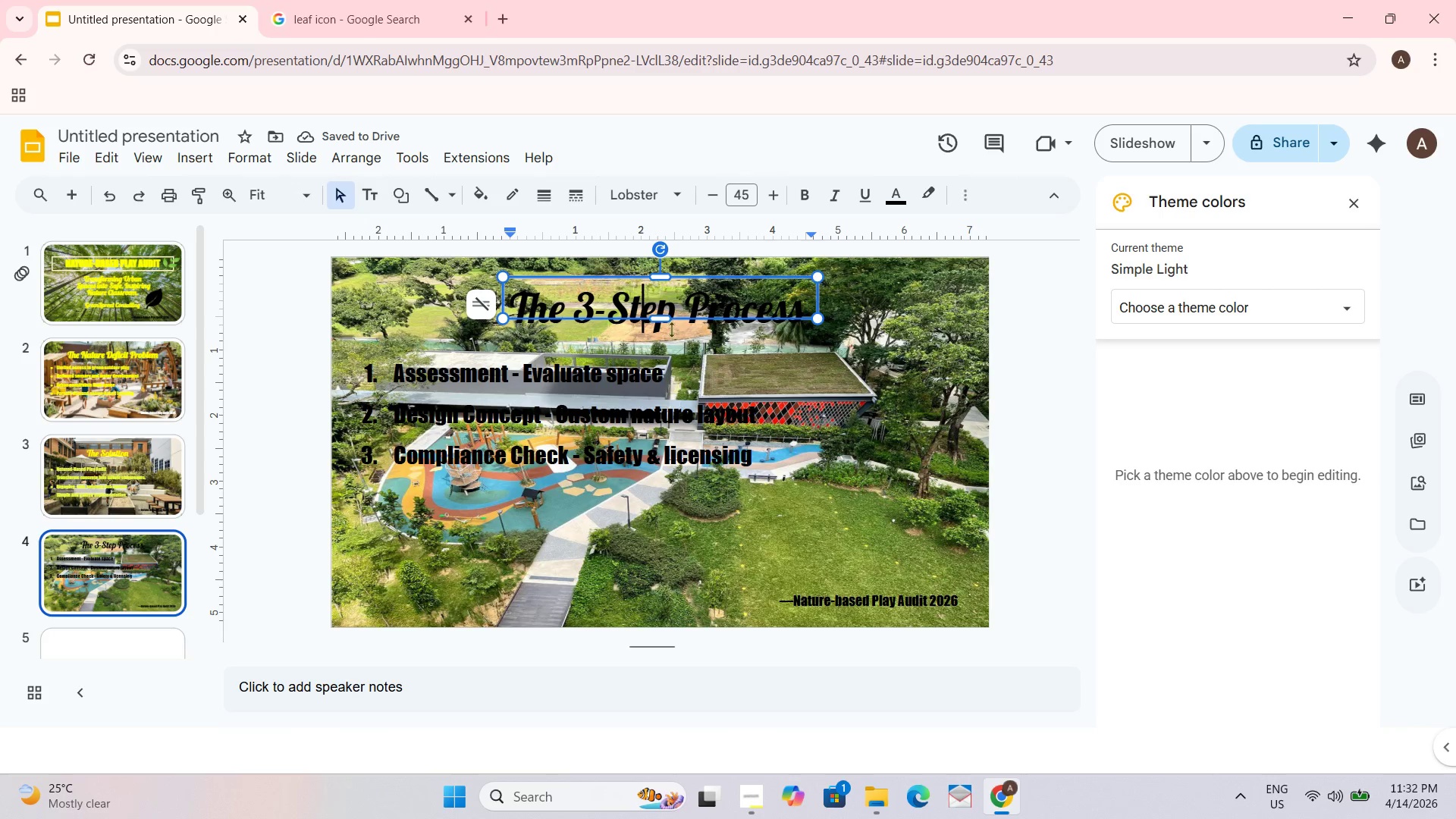 
key(Control+A)
 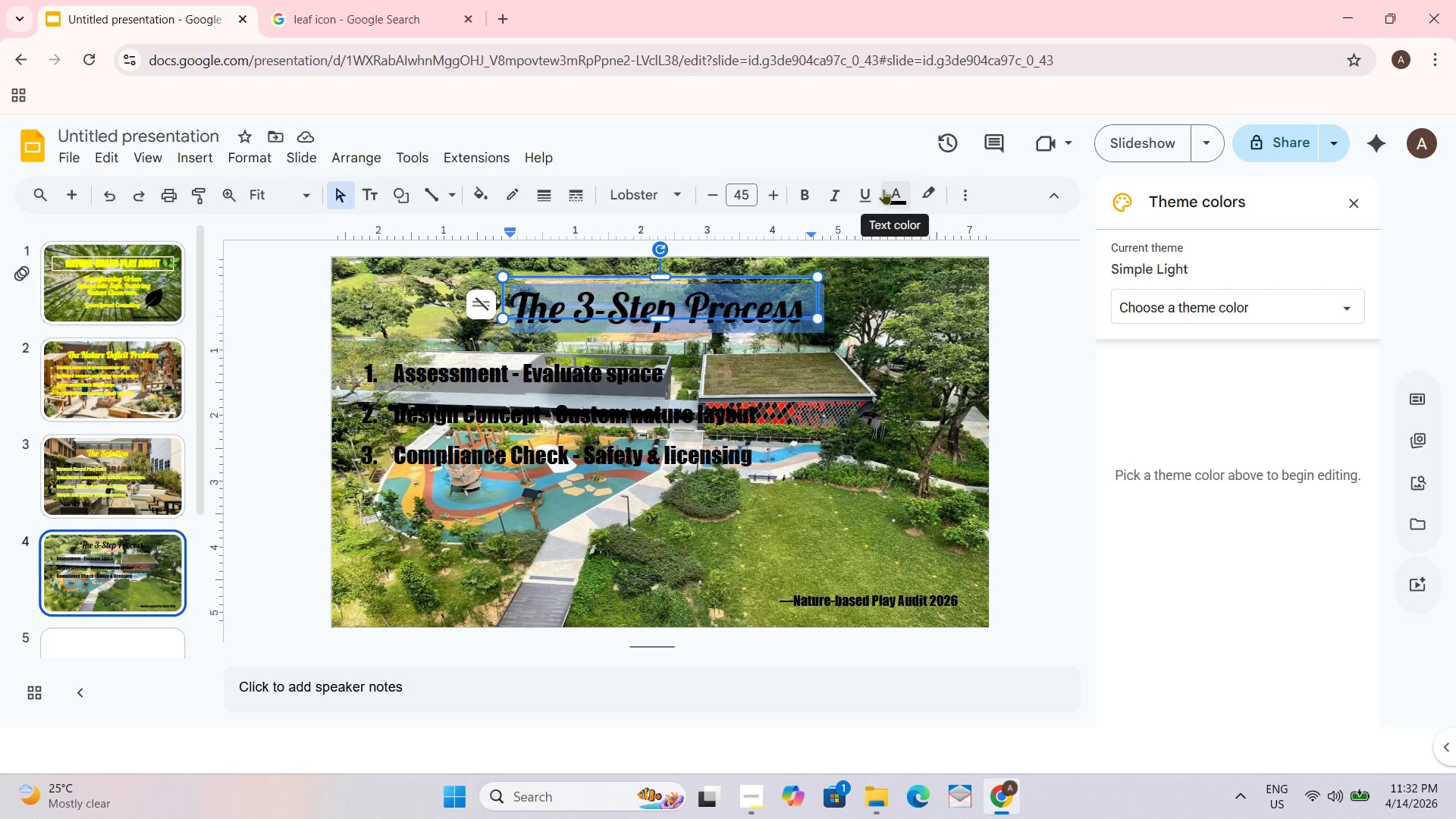 
left_click([883, 189])
 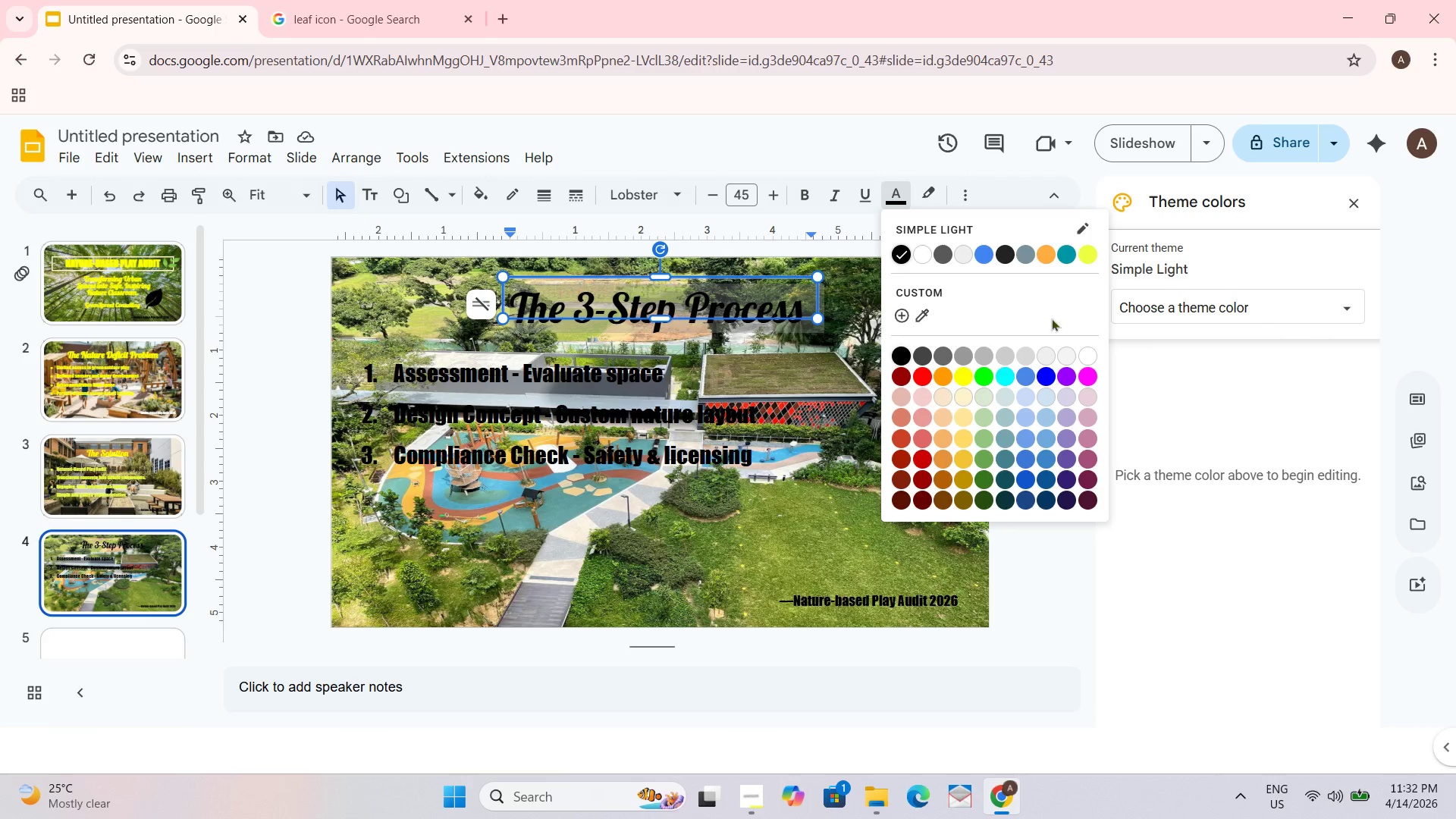 
left_click([1100, 247])
 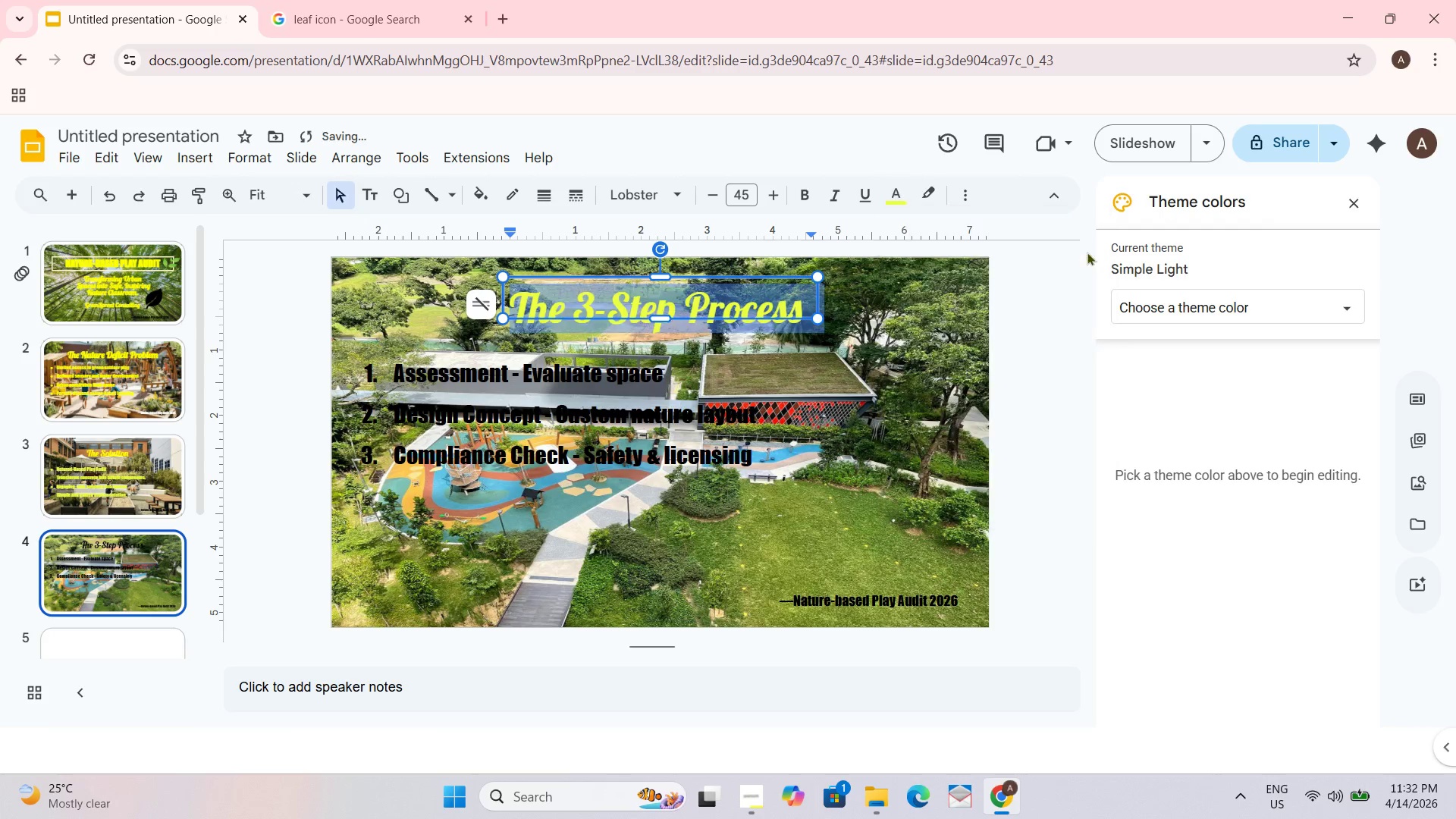 
key(Control+V)
 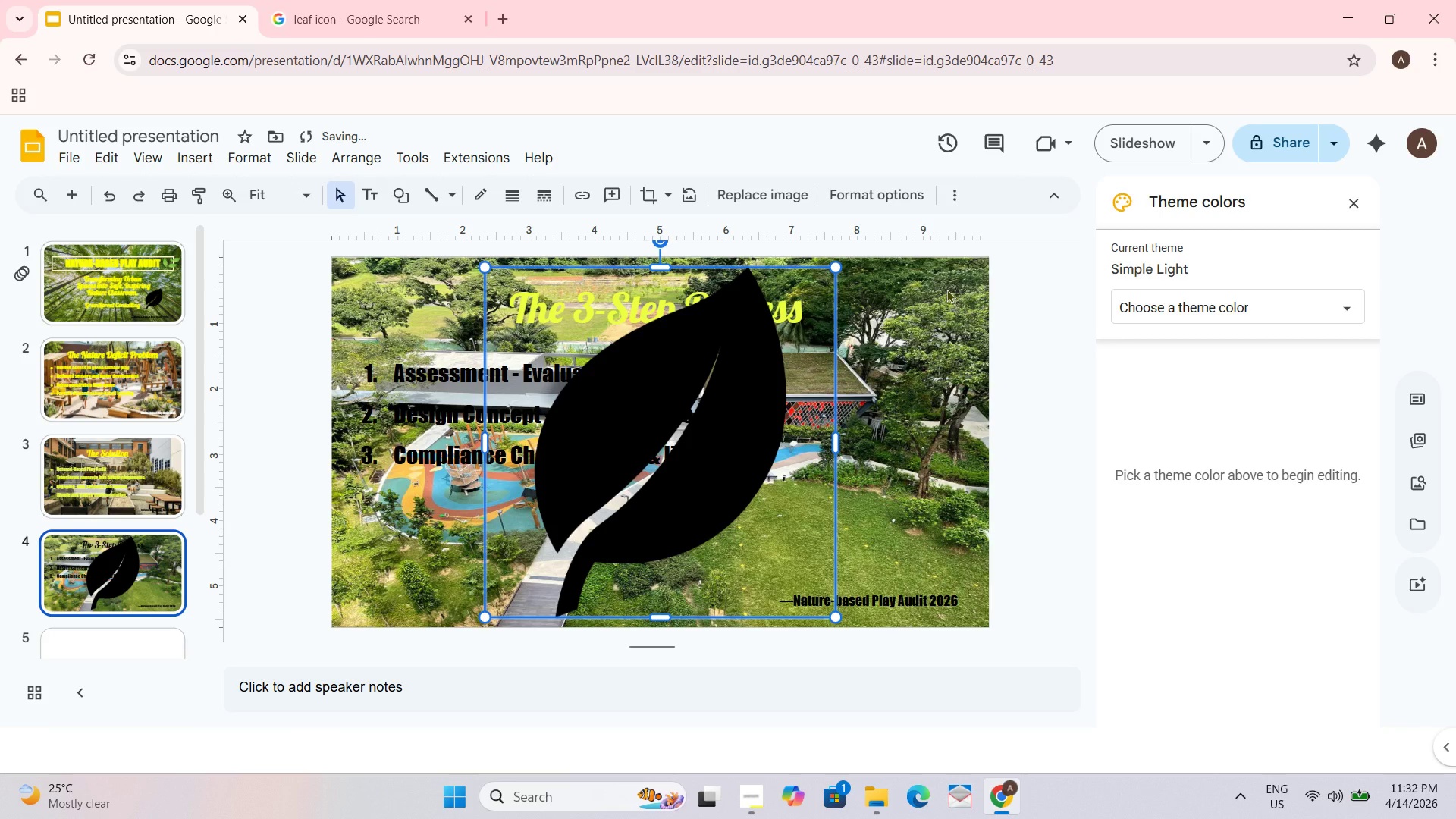 
key(Control+Z)
 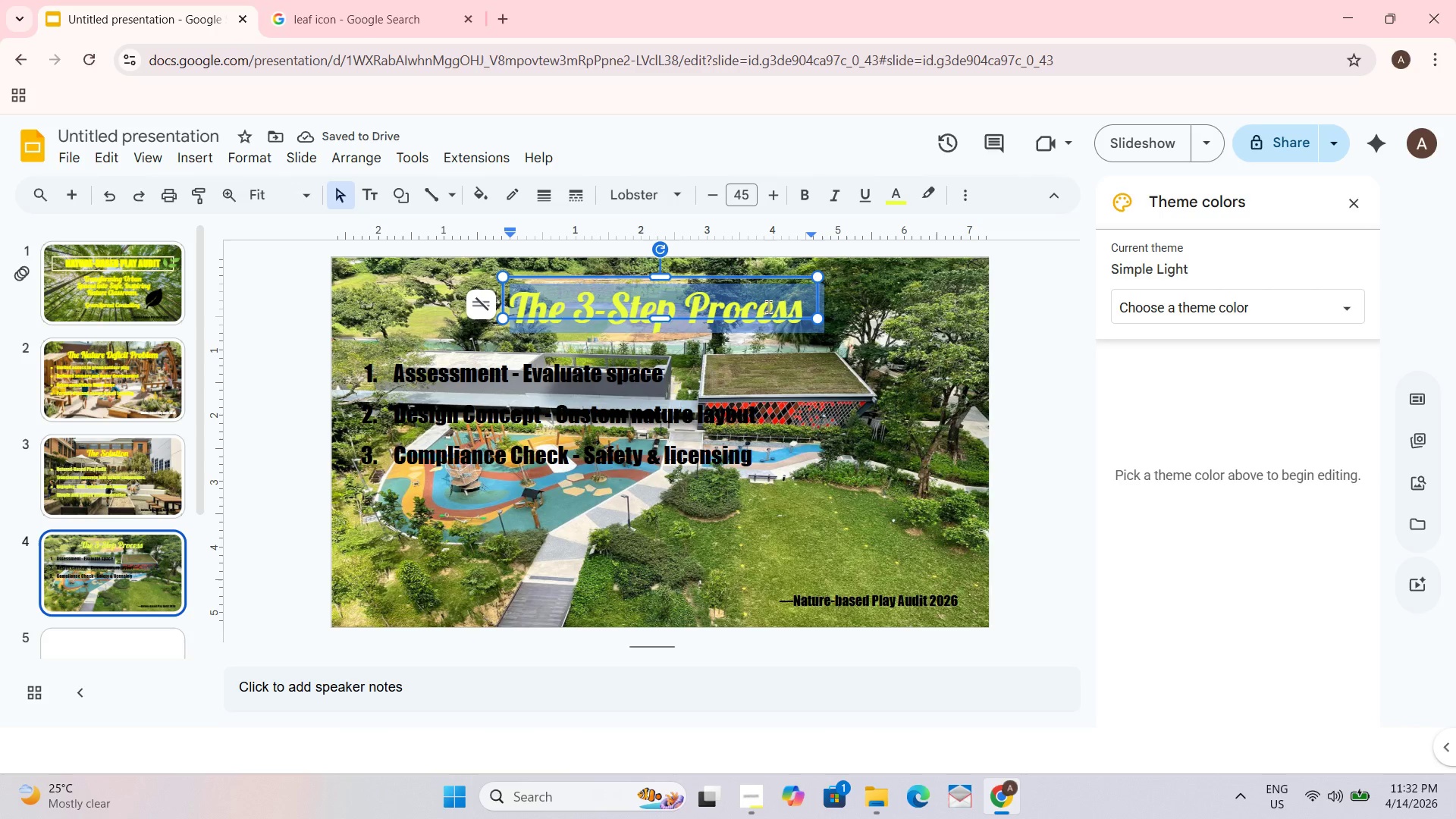 
key(Control+B)
 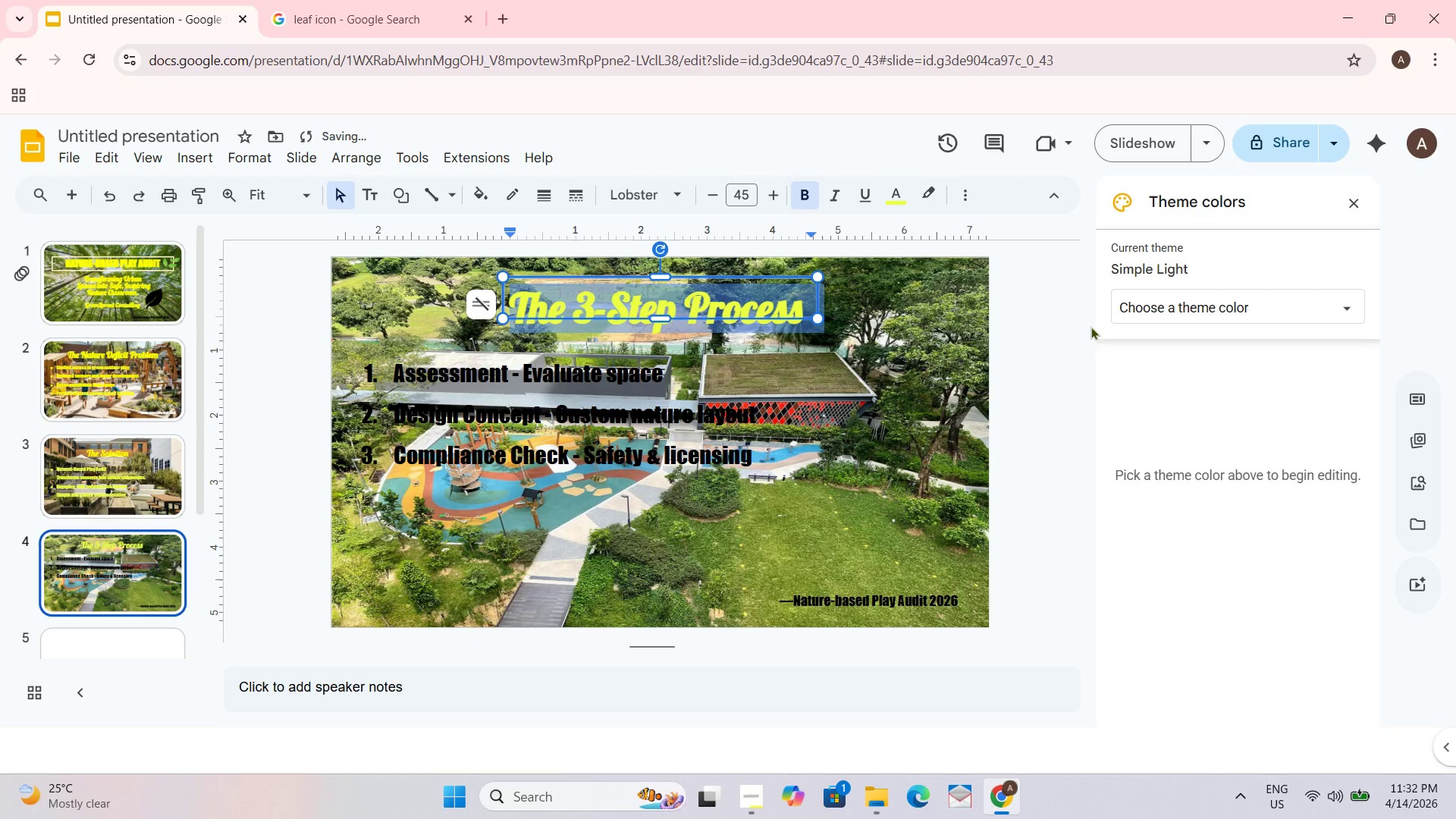 
left_click([1050, 328])
 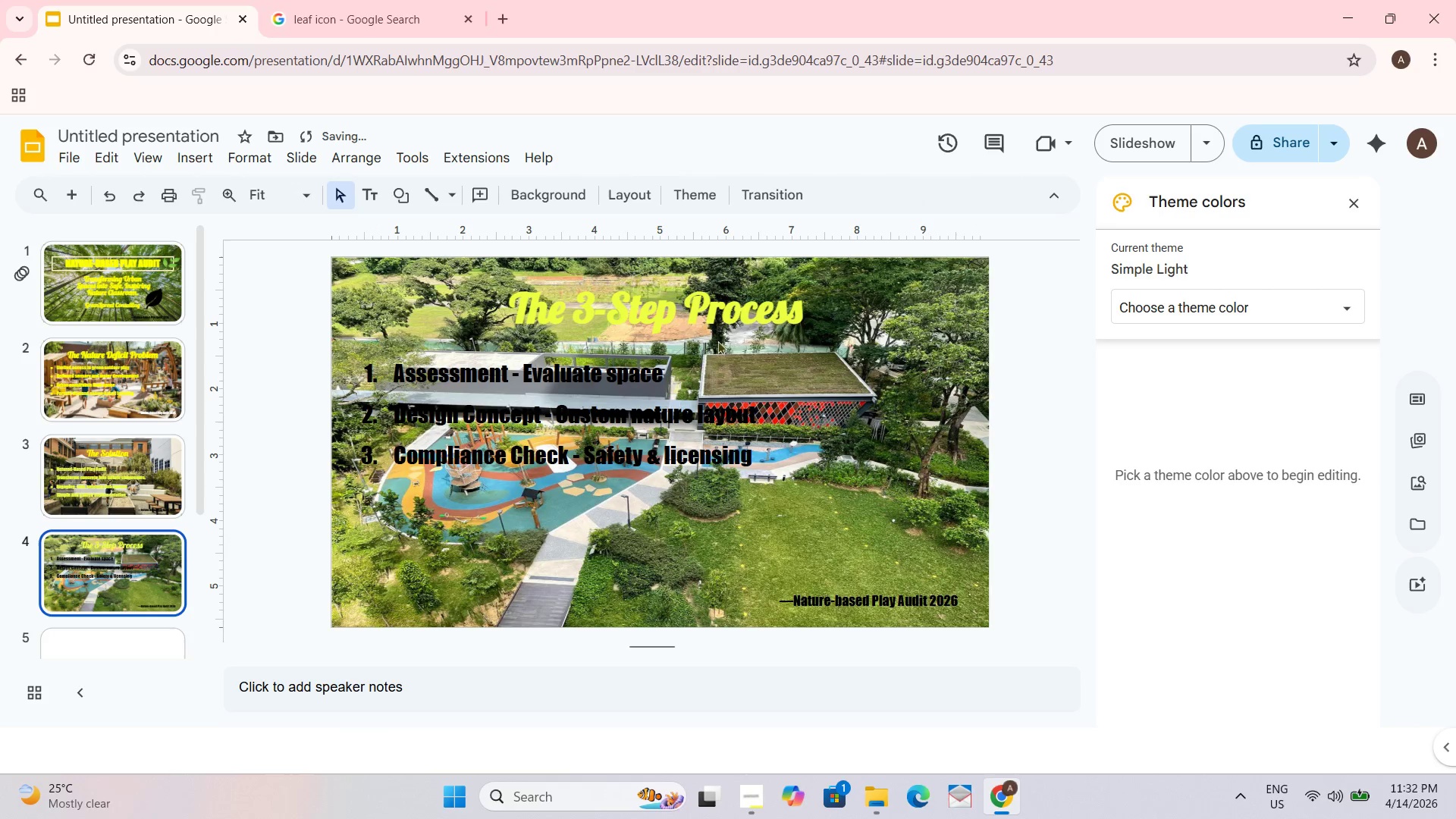 
left_click_drag(start_coordinate=[733, 312], to_coordinate=[727, 325])
 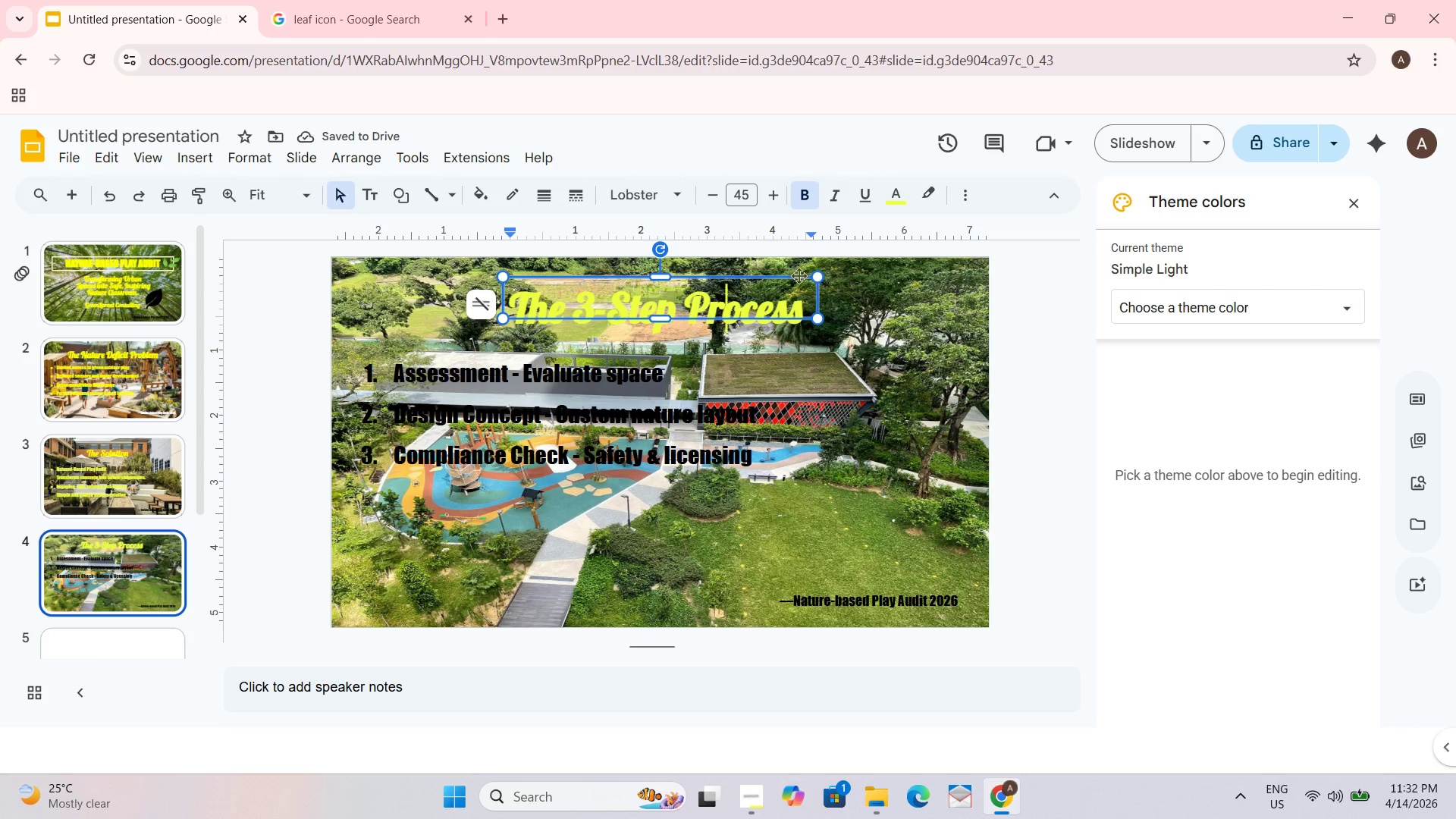 
left_click_drag(start_coordinate=[788, 275], to_coordinate=[784, 286])
 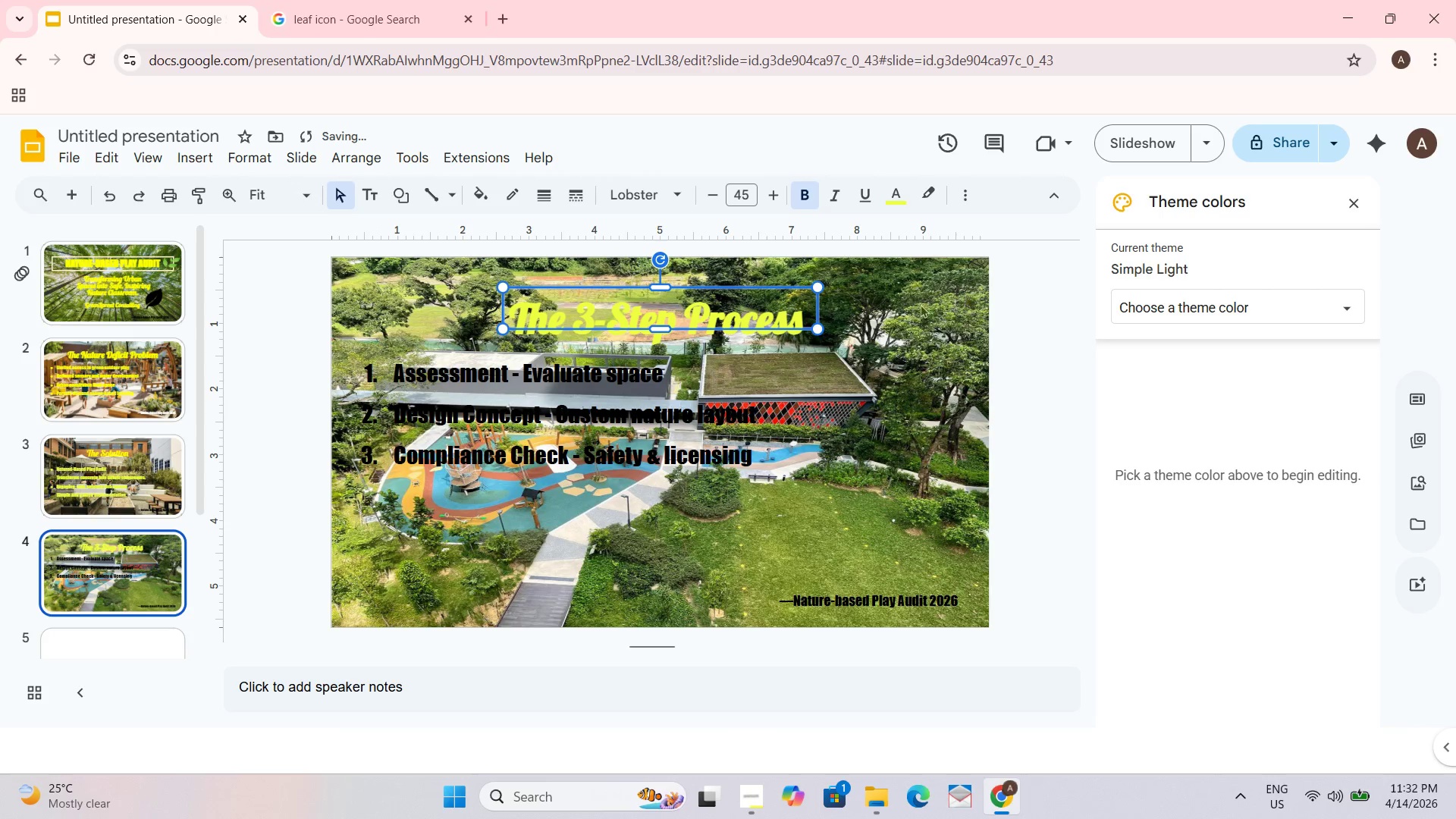 
left_click([880, 319])
 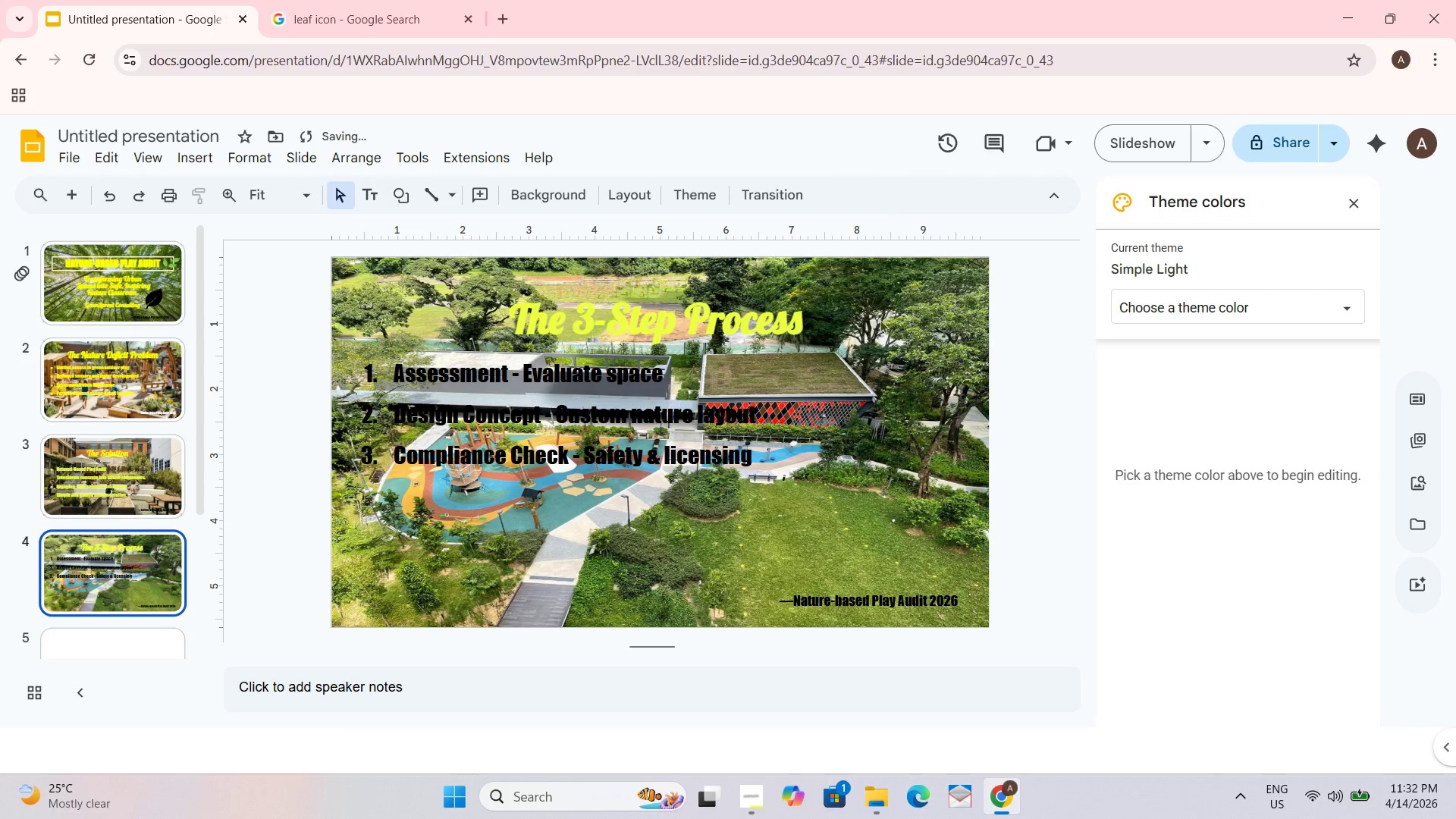 
right_click([880, 319])
 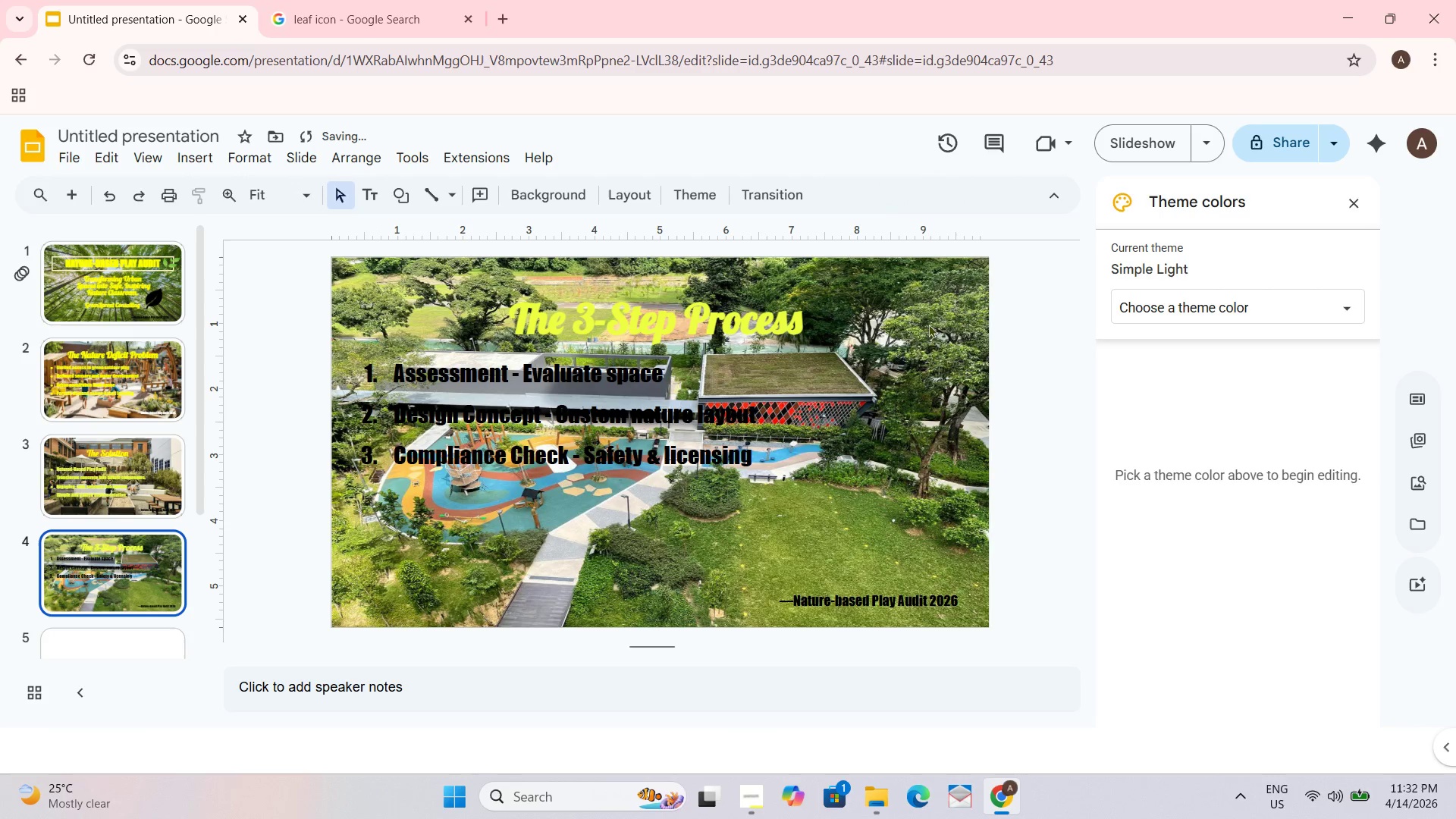 
right_click([964, 303])
 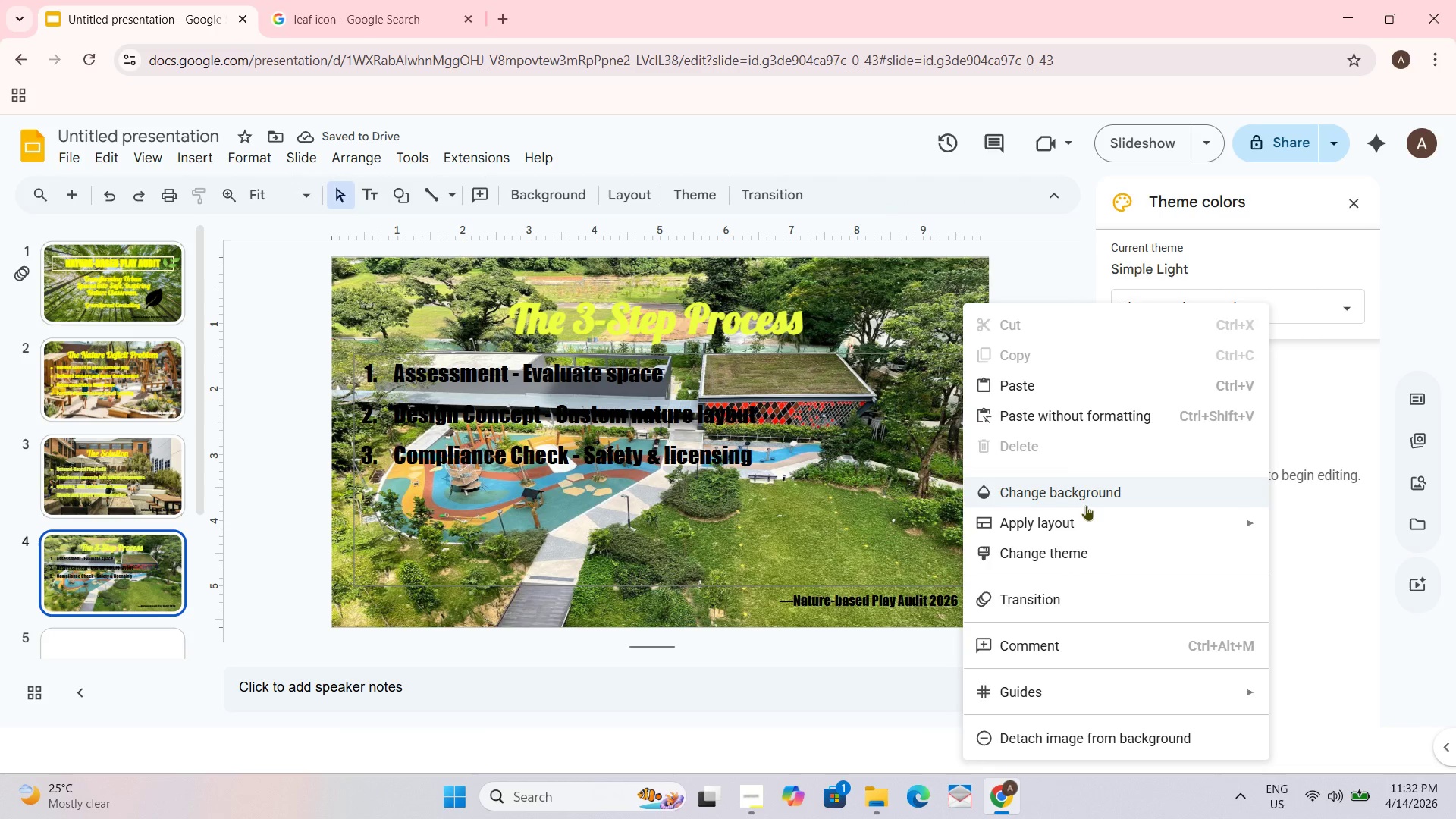 
left_click([1083, 501])
 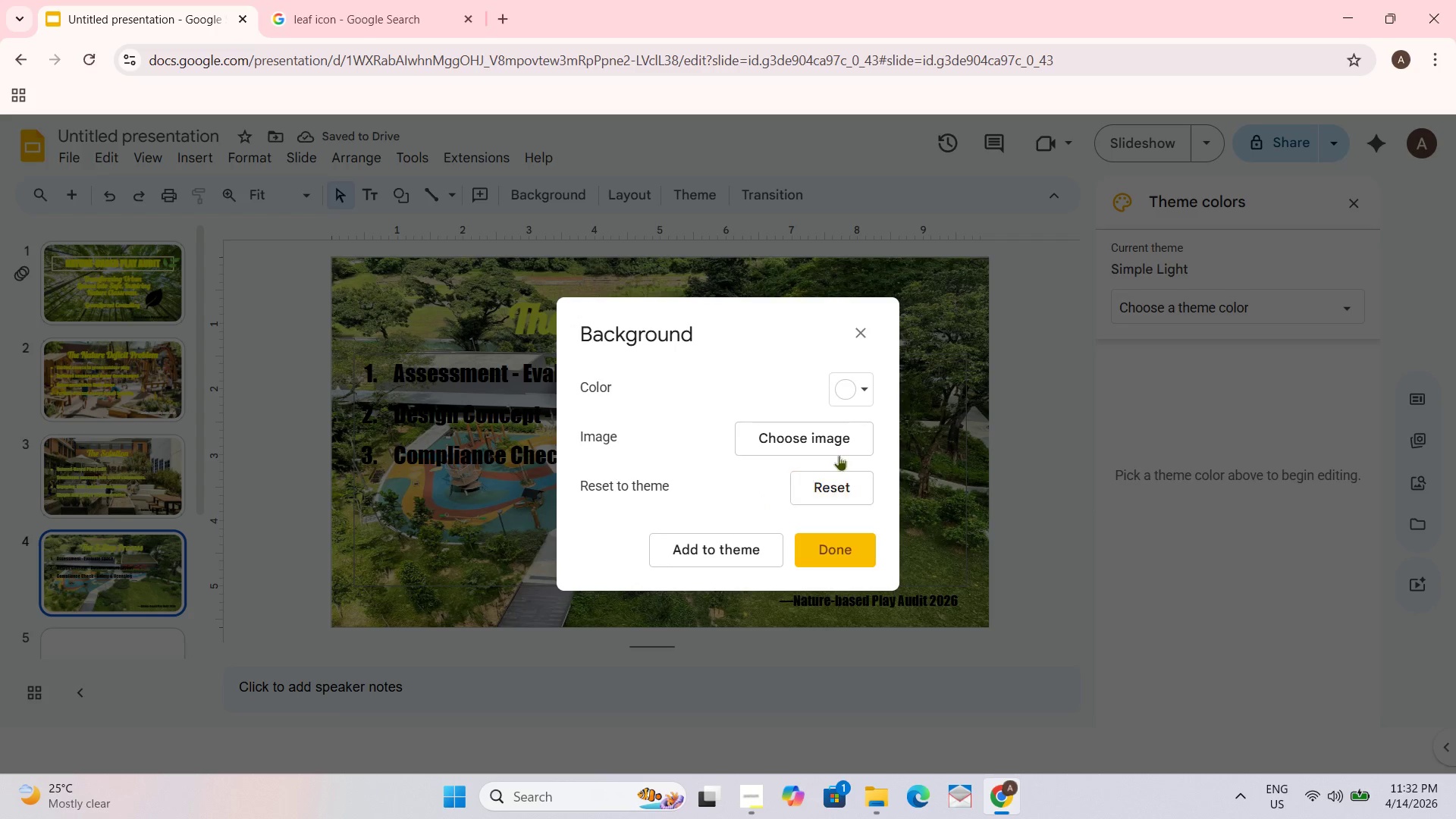 
left_click([830, 438])
 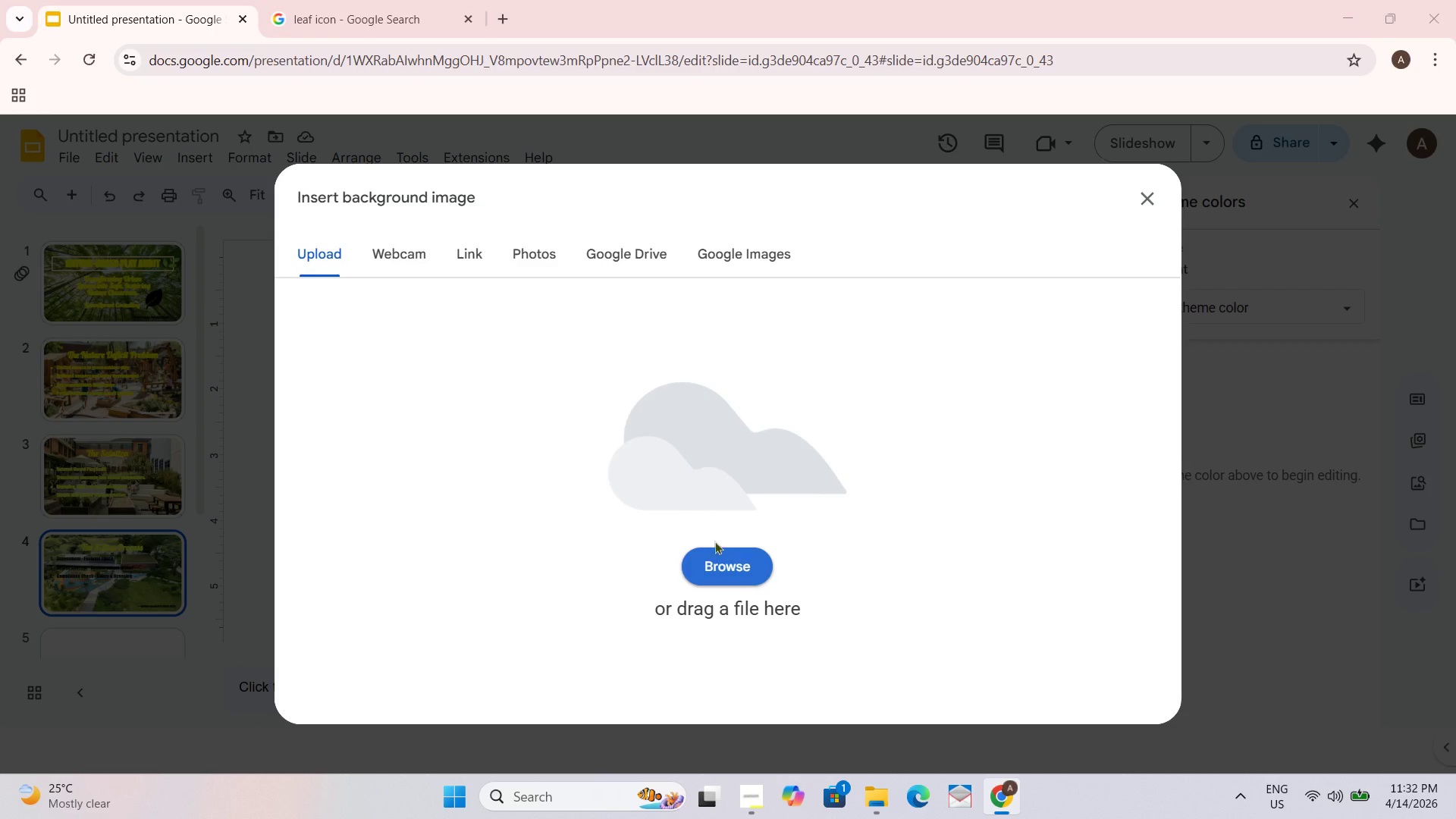 
double_click([704, 555])
 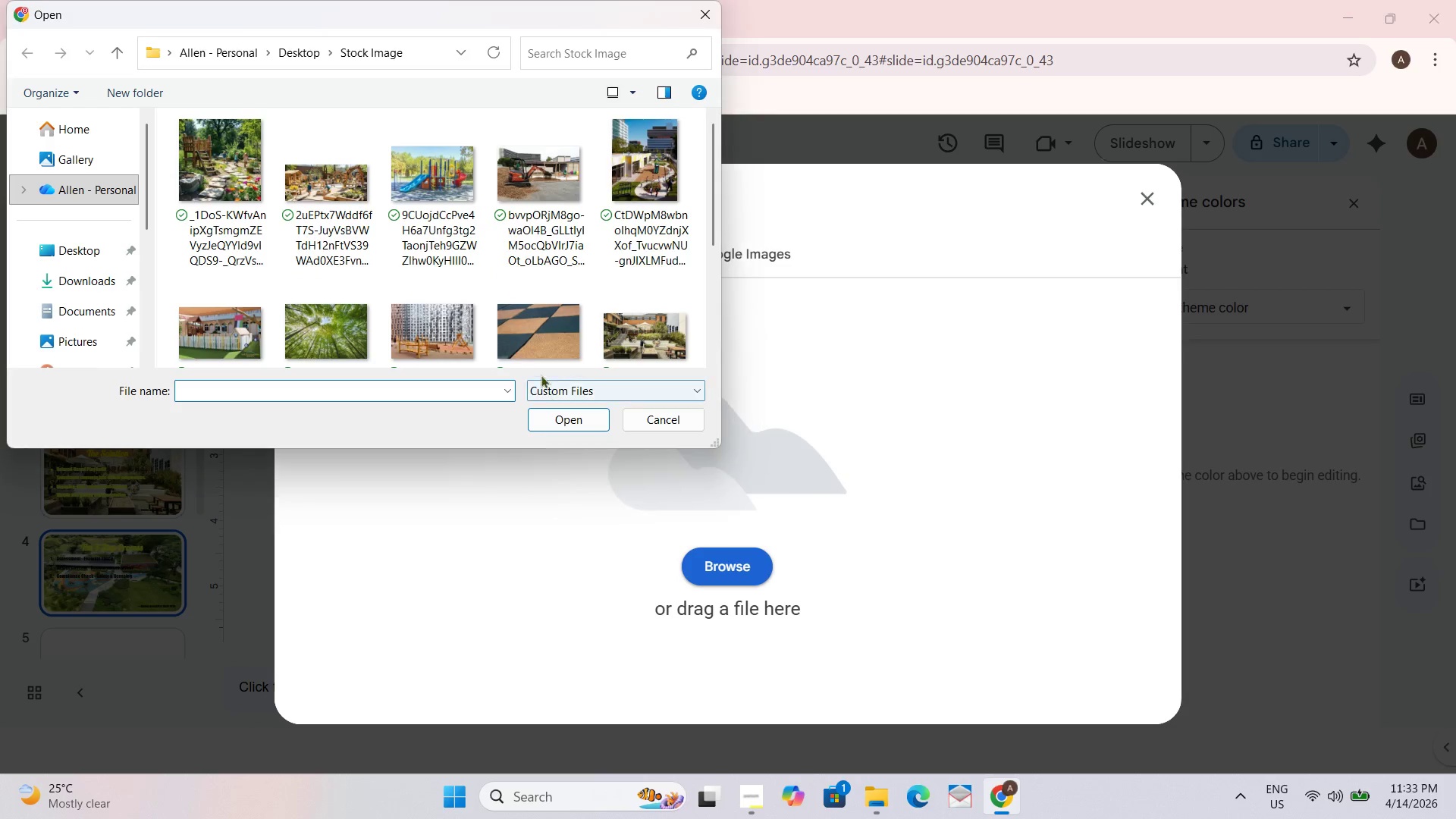 
scroll: coordinate [576, 284], scroll_direction: down, amount: 2.0
 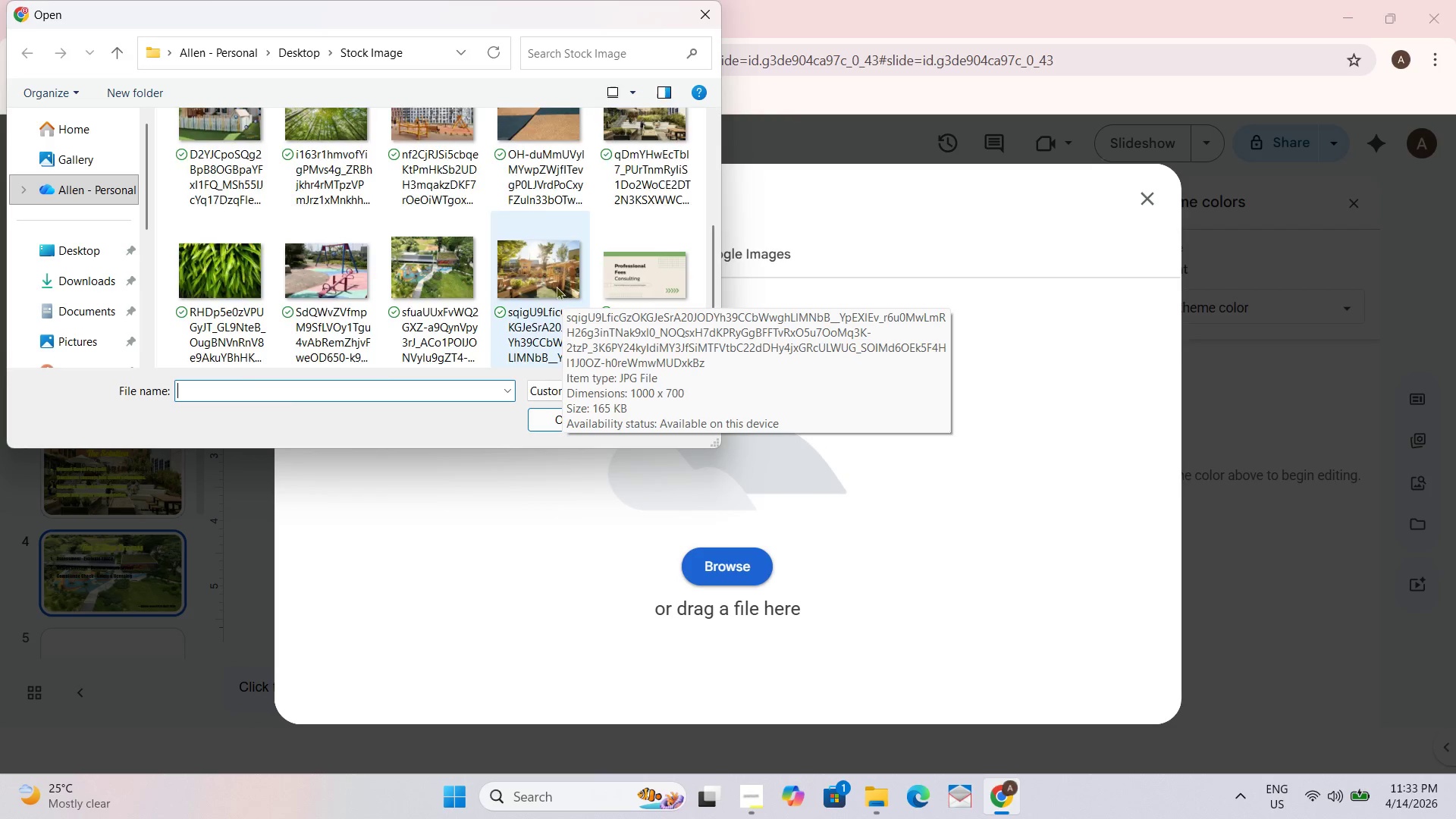 
scroll: coordinate [460, 265], scroll_direction: up, amount: 2.0
 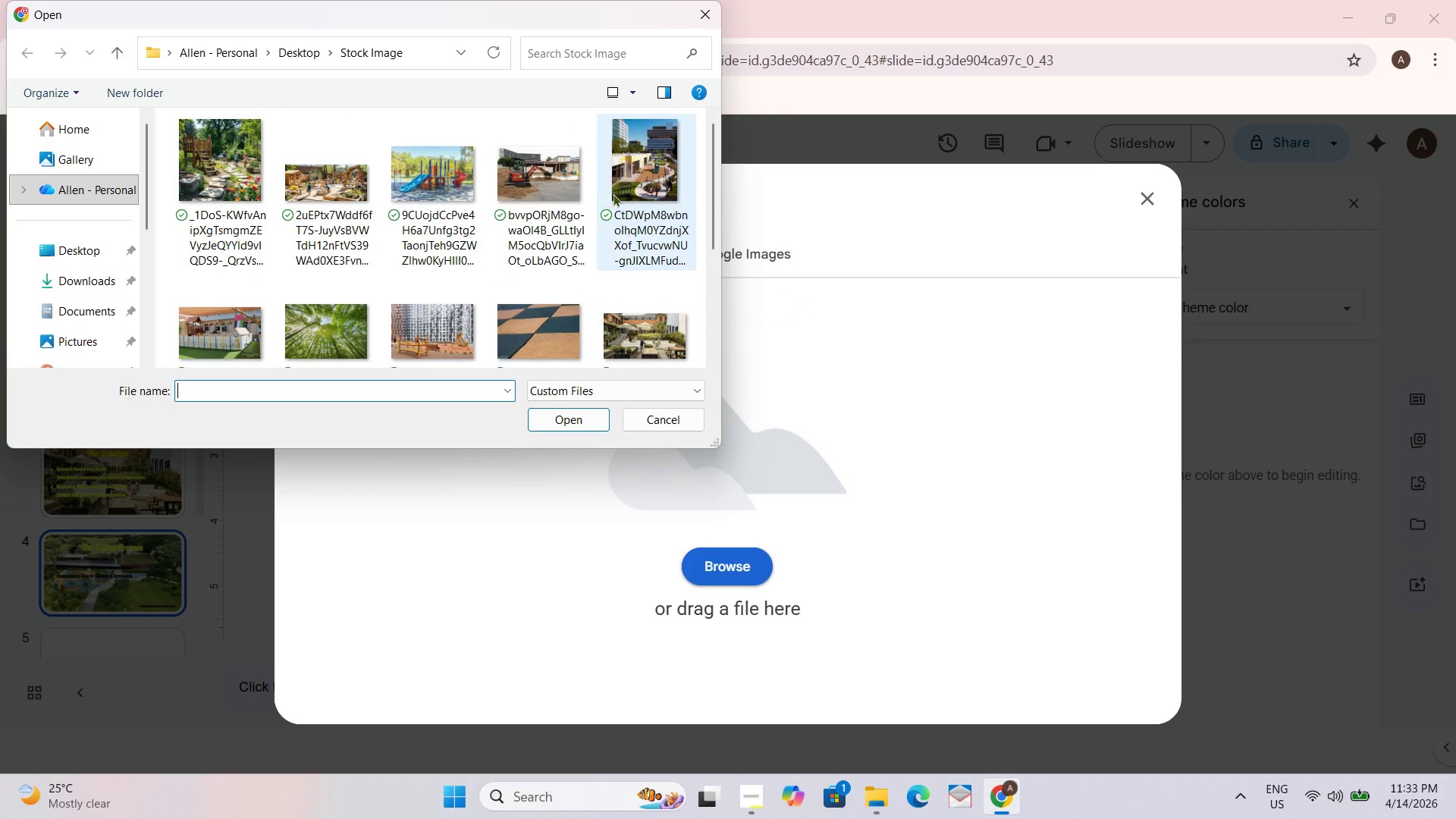 
scroll: coordinate [238, 253], scroll_direction: down, amount: 2.0
 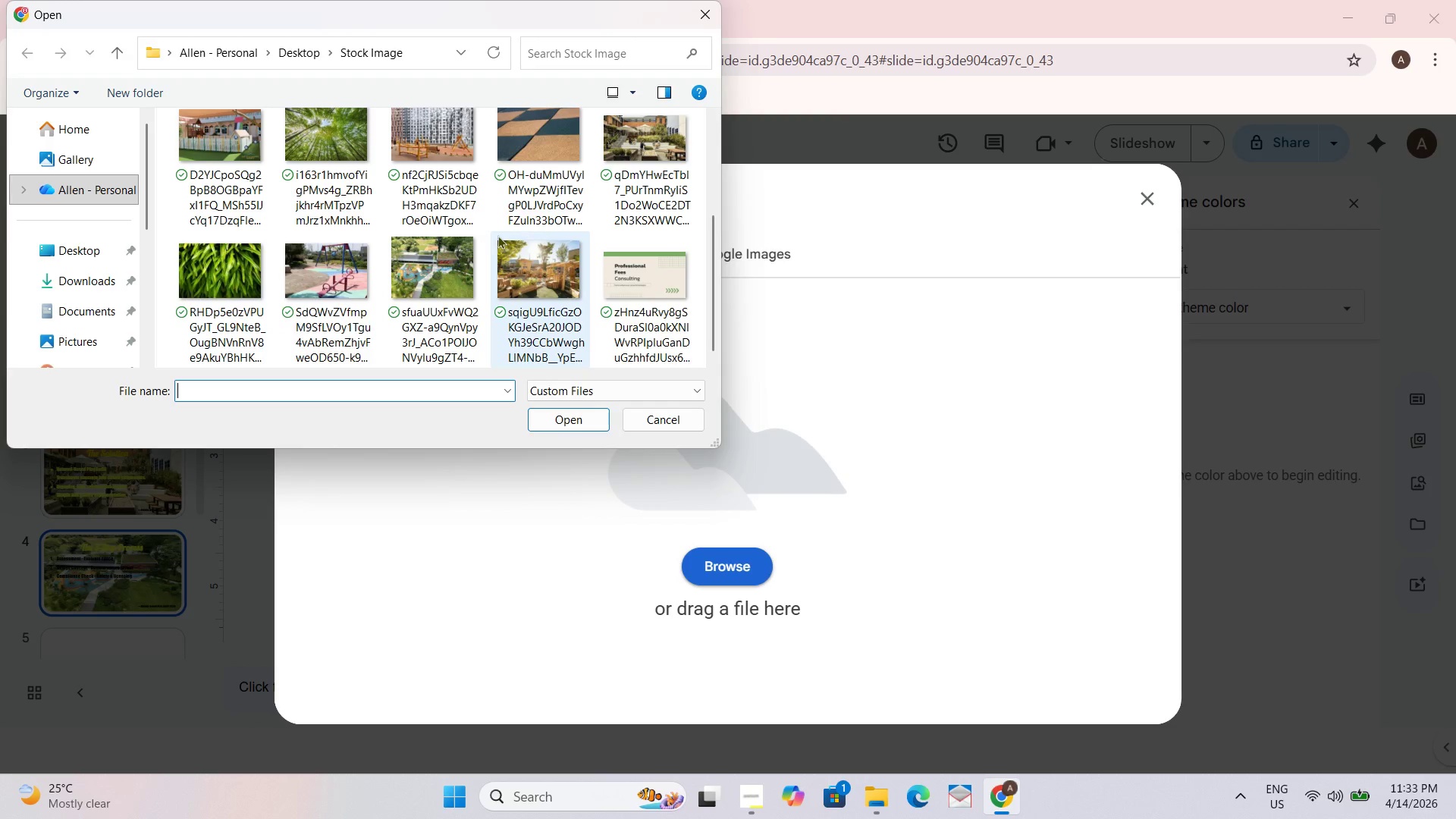 
wait(5.49)
 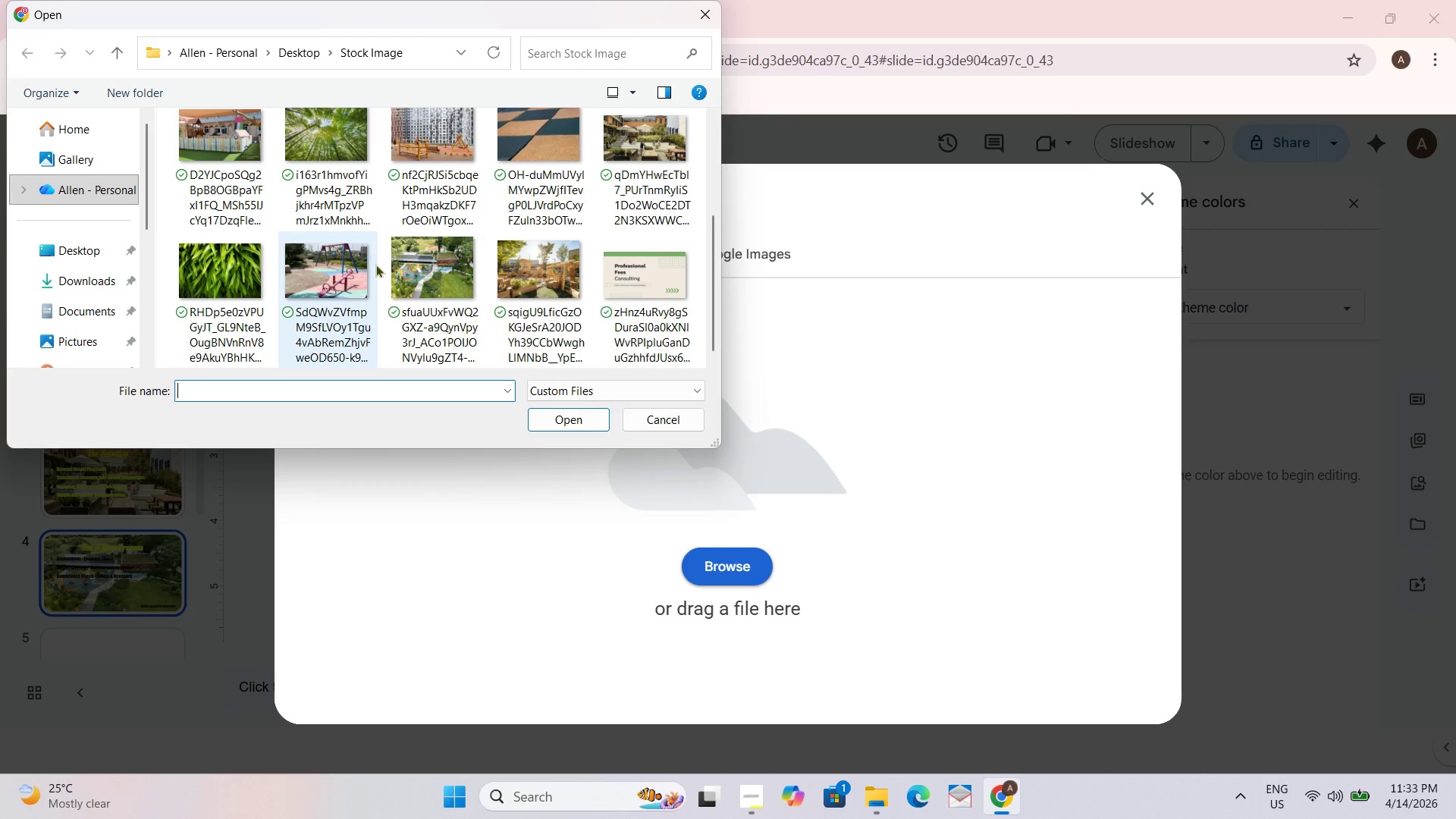 
left_click([535, 284])
 